 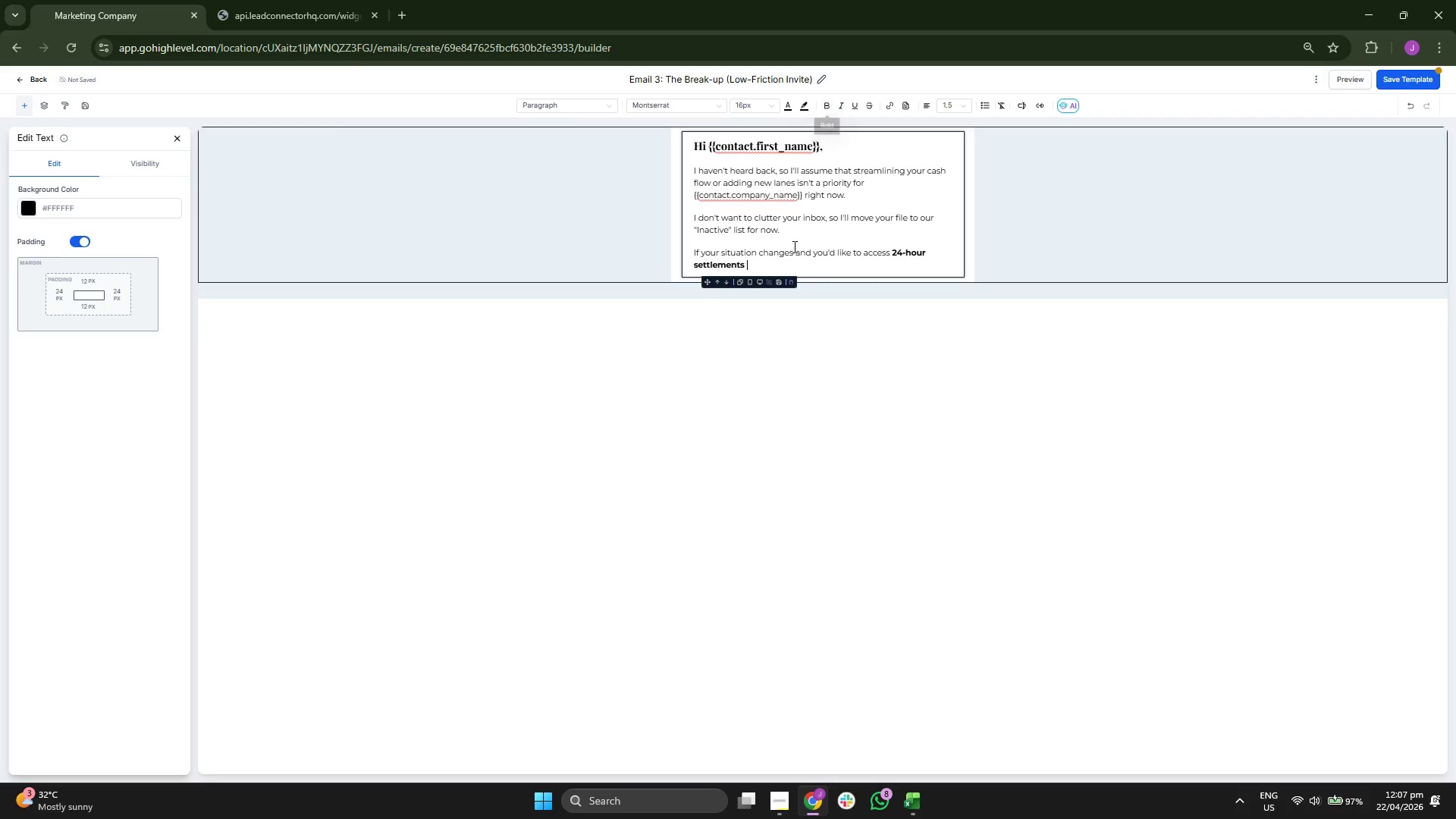 
type(ir iyr)
key(Backspace)
key(Backspace)
key(Backspace)
key(Backspace)
key(Backspace)
key(Backspace)
type(i)
key(Backspace)
type(or our preferer)
key(Backspace)
key(Backspace)
type(red grei)
key(Backspace)
key(Backspace)
key(Backspace)
key(Backspace)
type(freight, youcan grab a time on my calendar here:)
 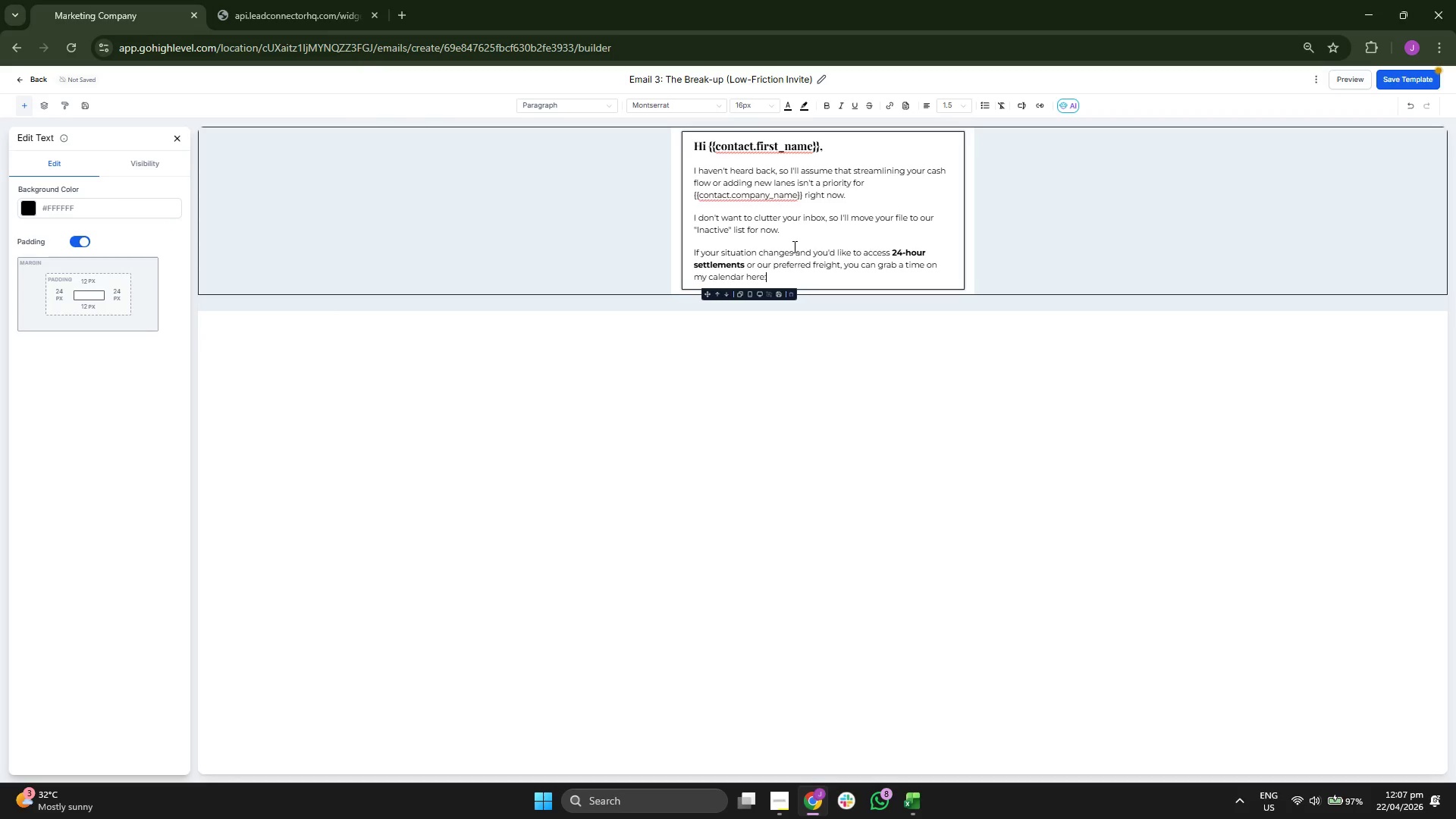 
wait(7.02)
 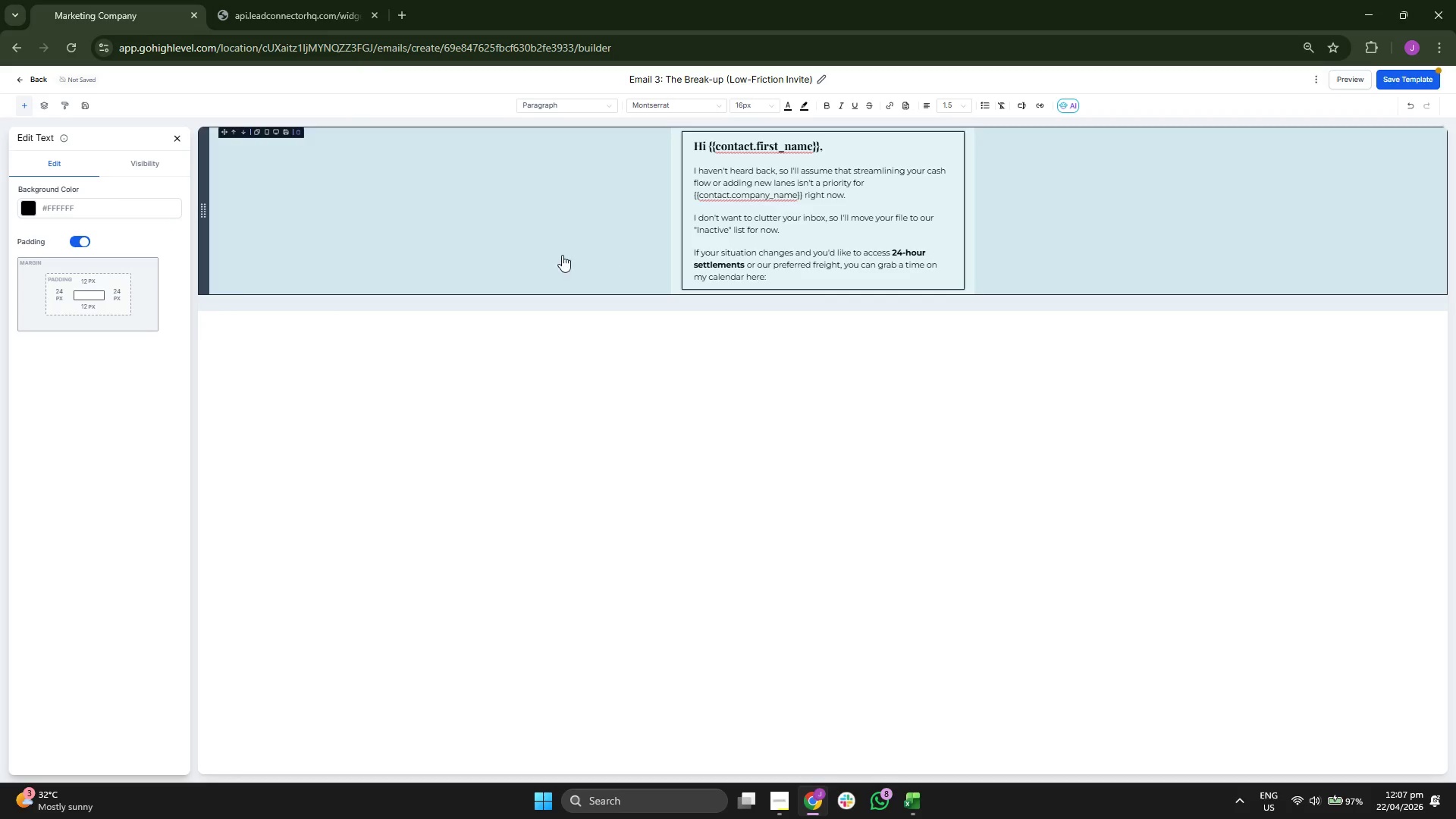 
left_click([177, 136])
 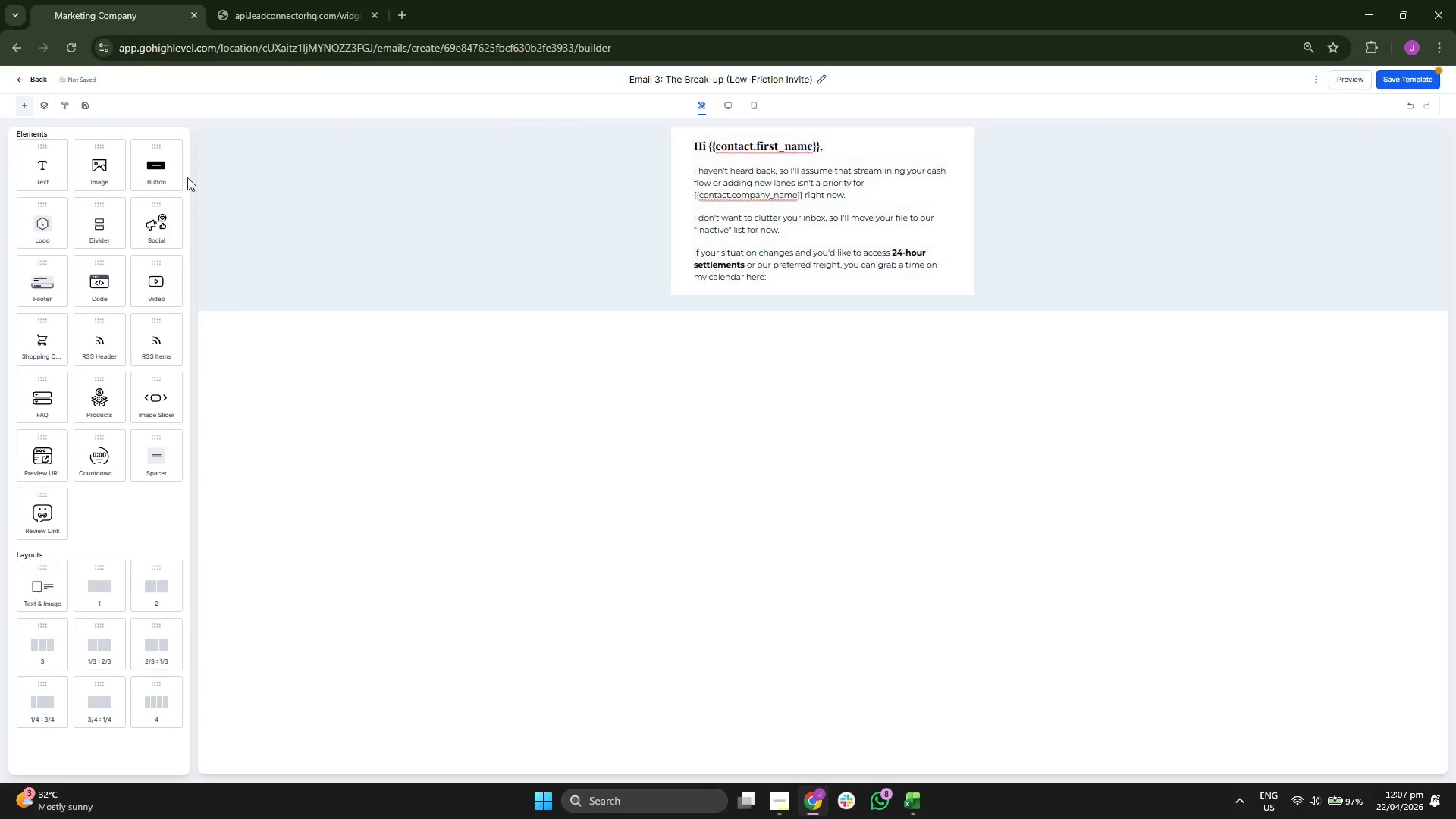 
left_click_drag(start_coordinate=[177, 174], to_coordinate=[762, 287])
 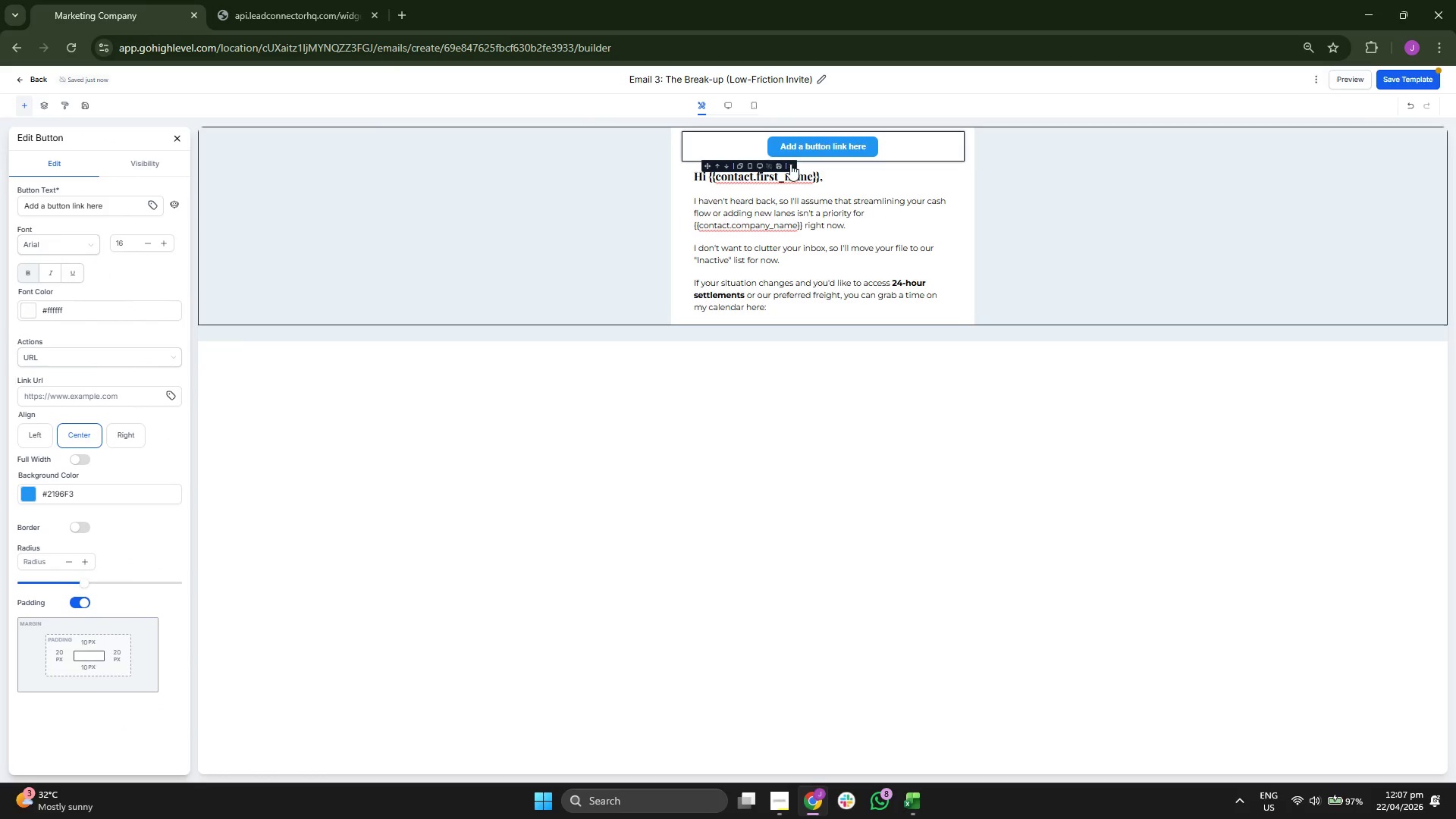 
left_click([726, 166])
 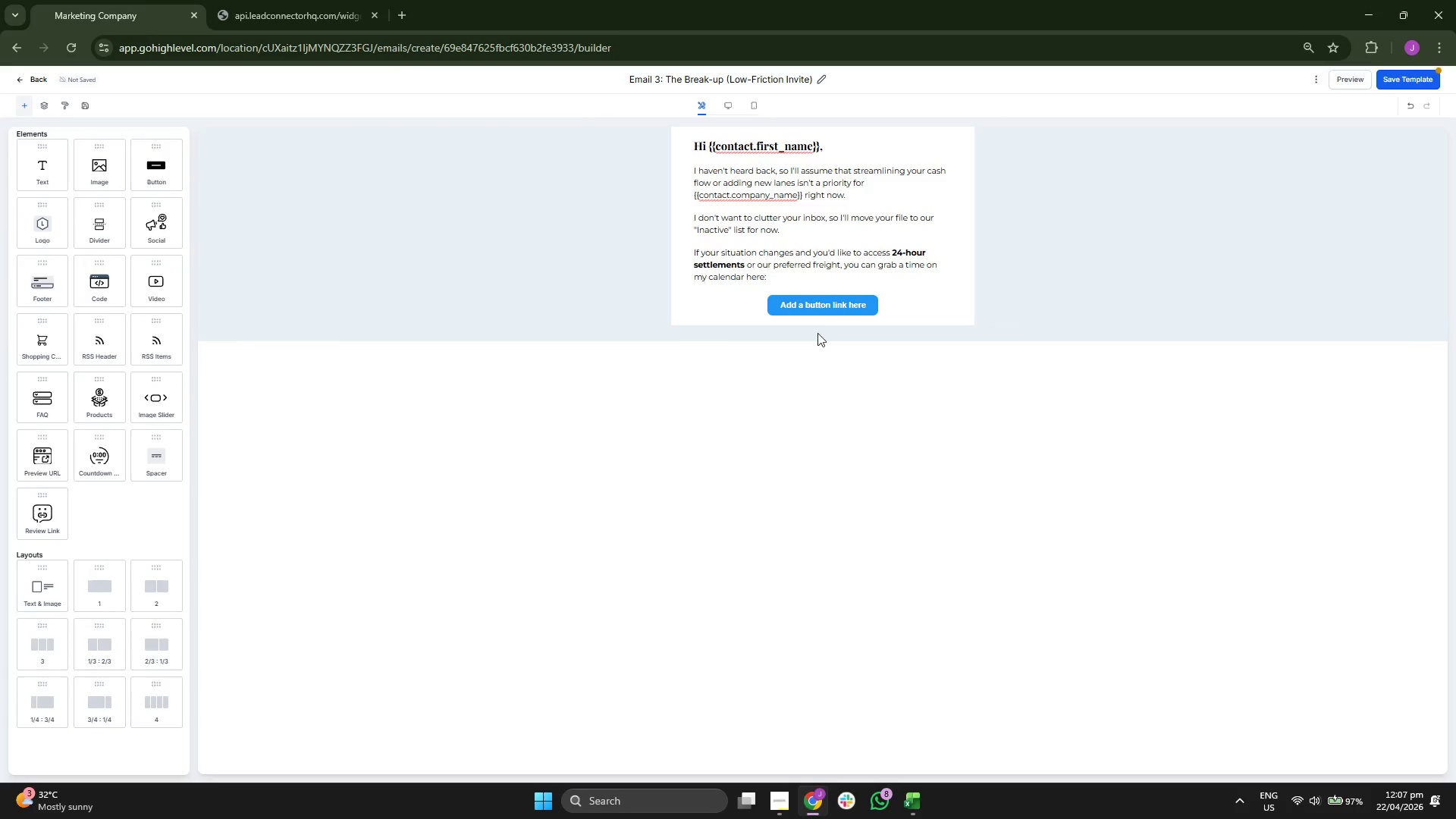 
left_click([815, 308])
 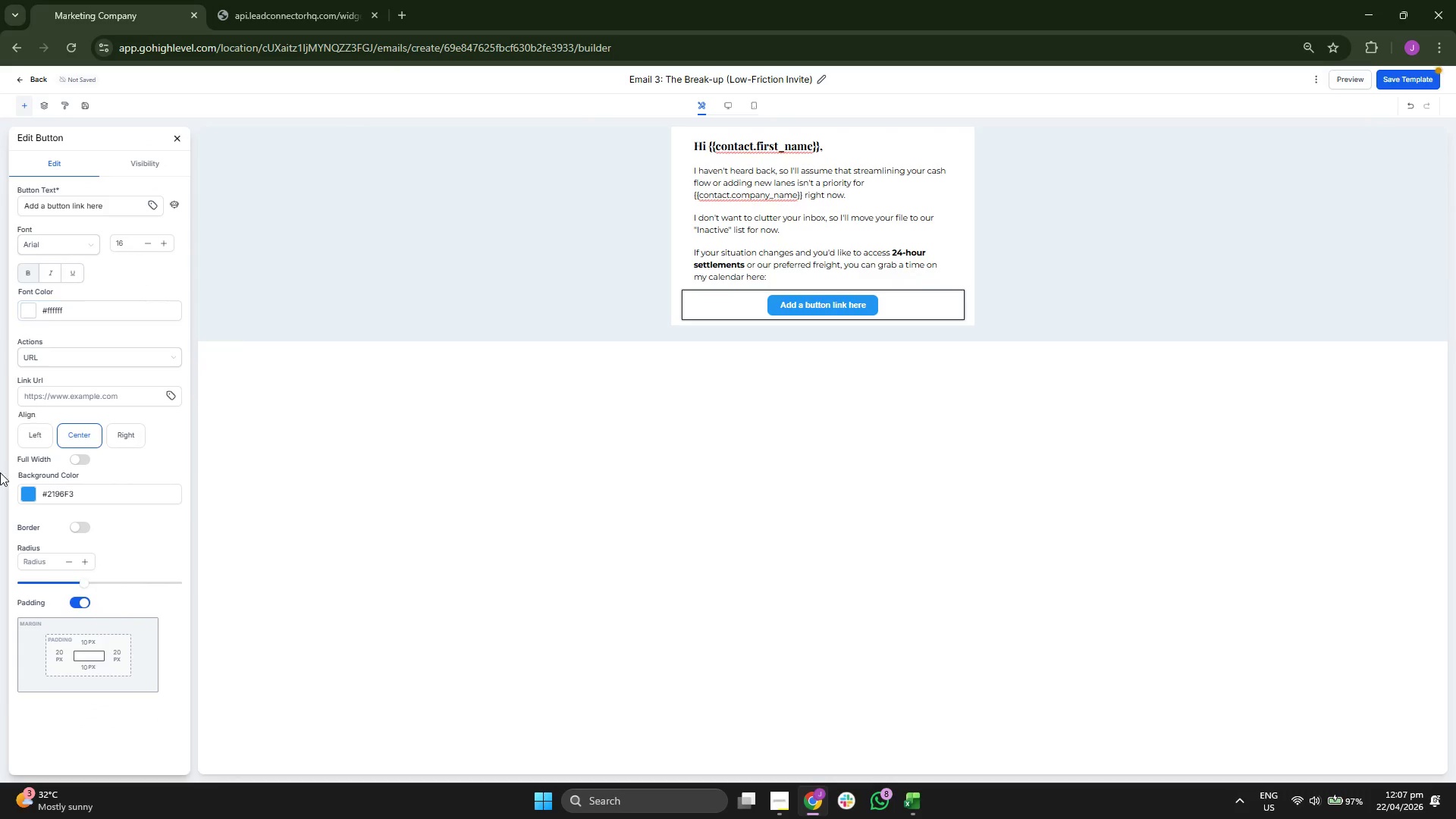 
left_click([27, 494])
 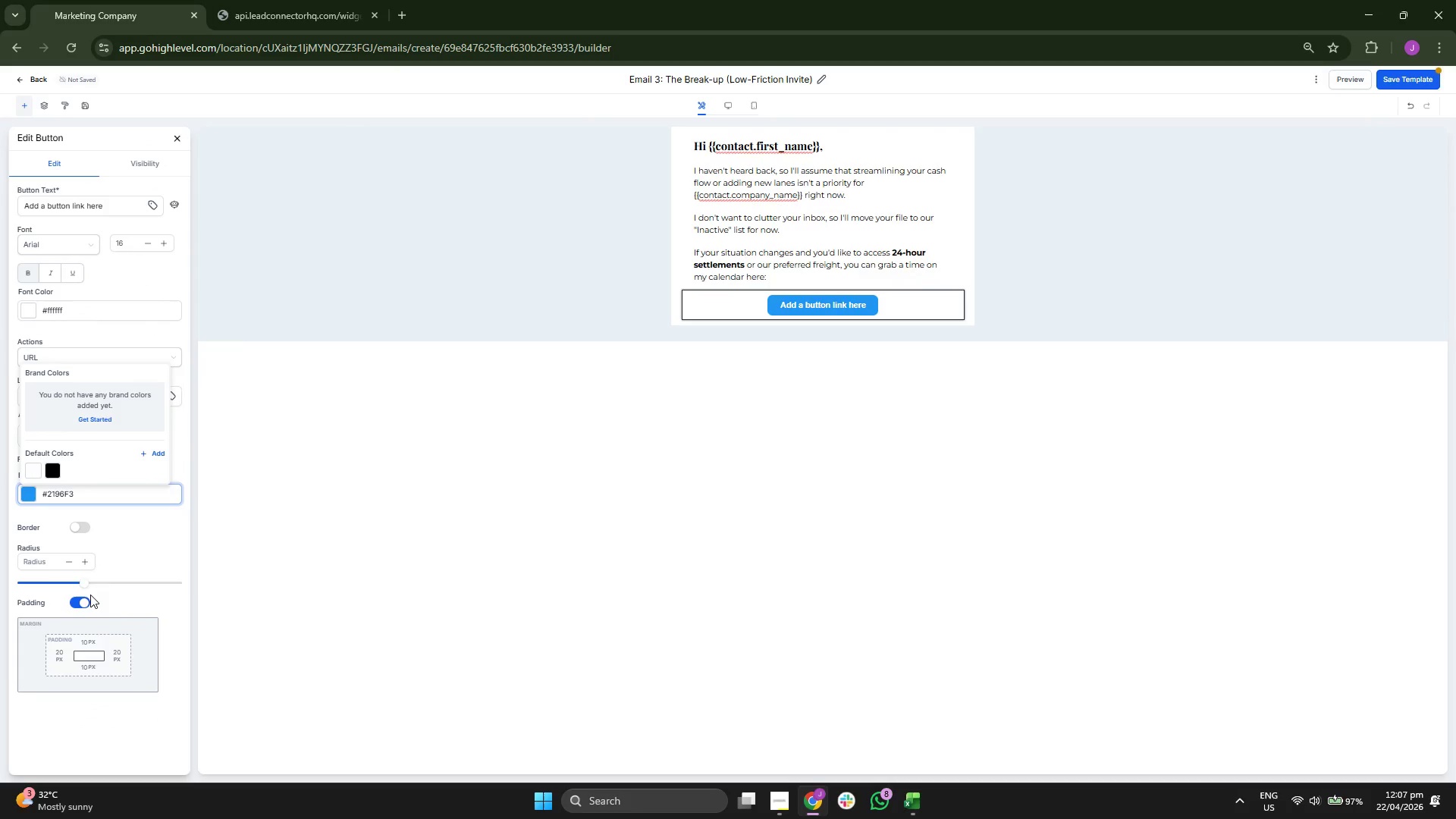 
left_click_drag(start_coordinate=[86, 587], to_coordinate=[198, 588])
 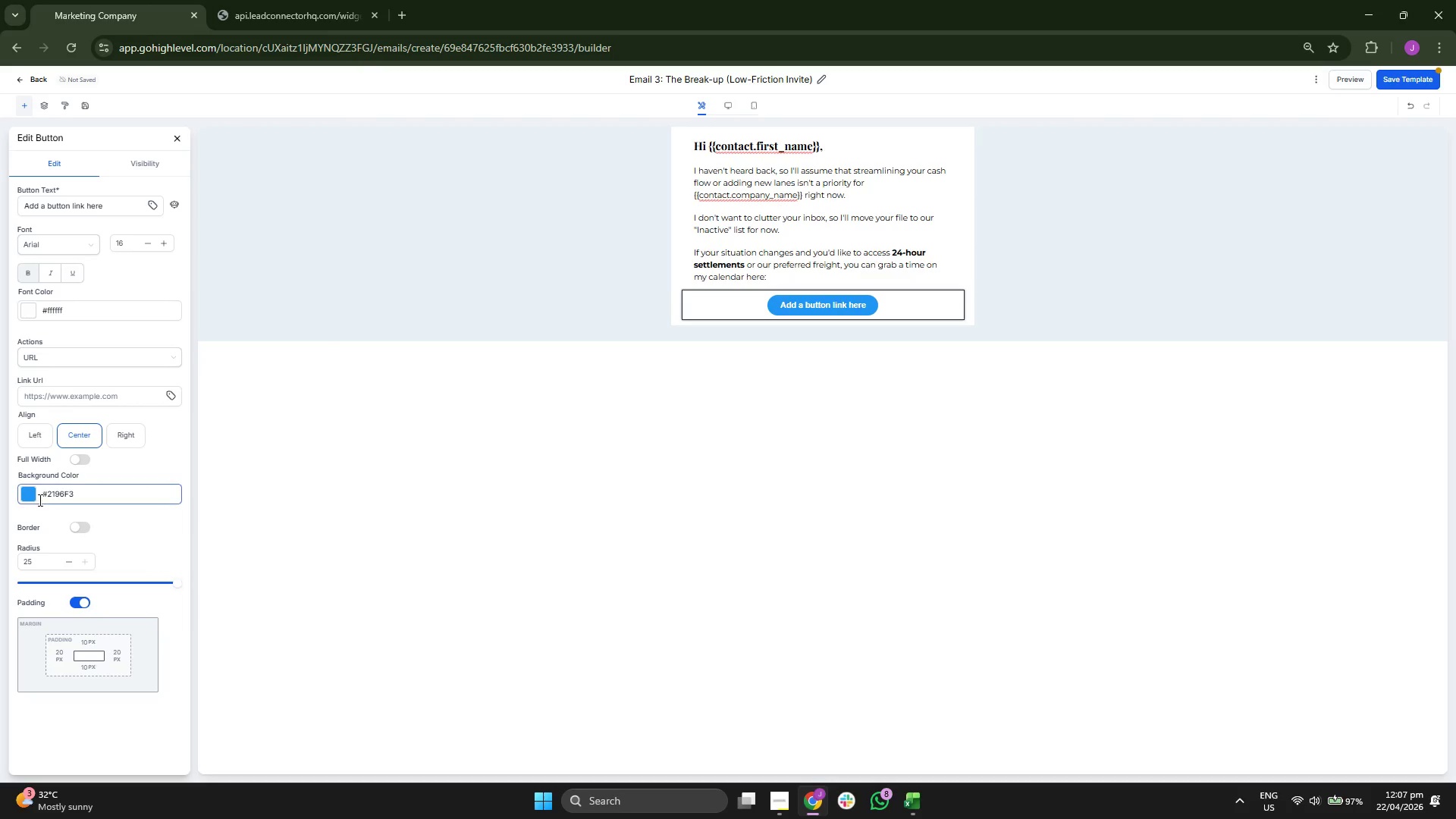 
left_click([34, 497])
 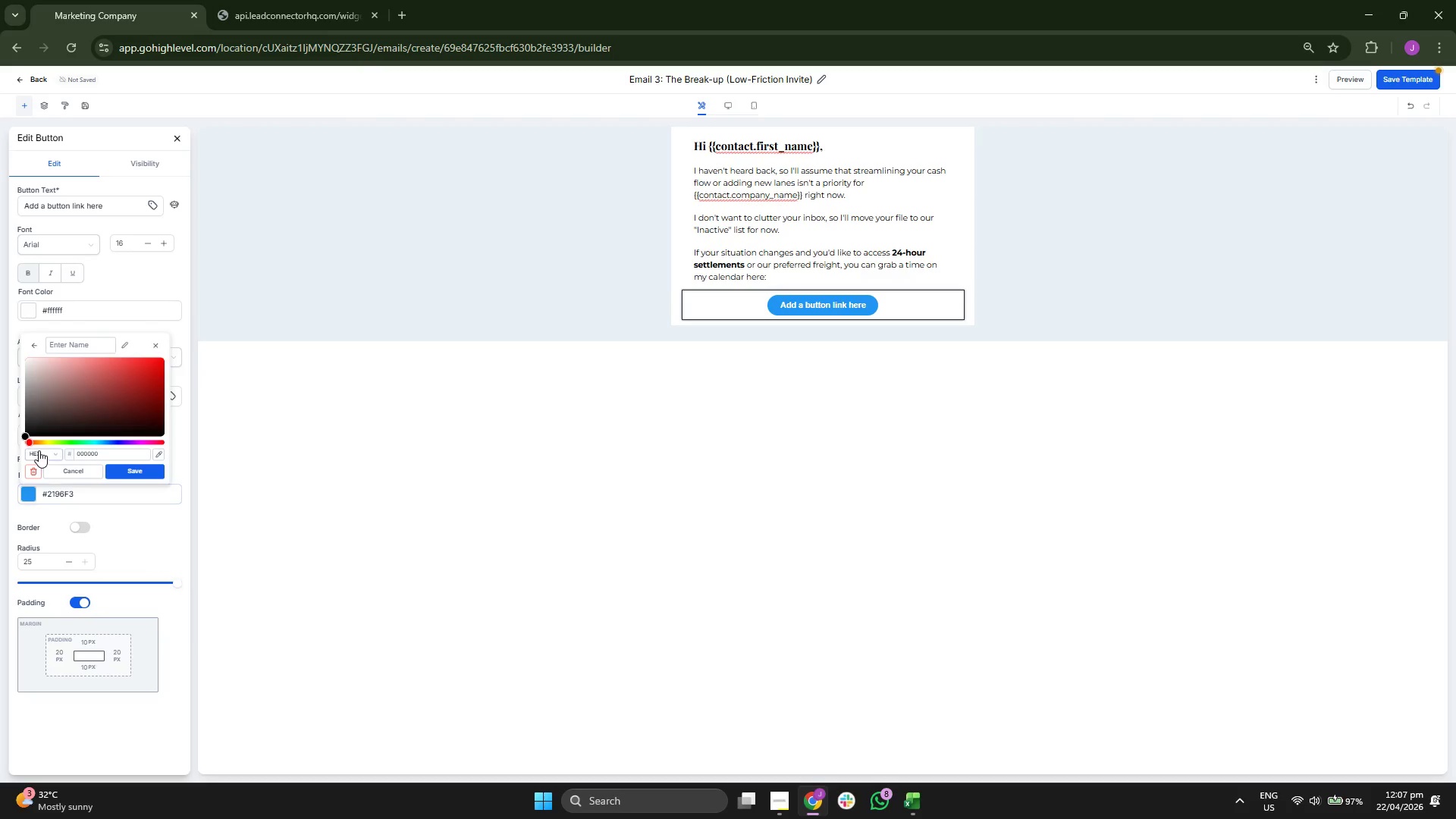 
left_click_drag(start_coordinate=[30, 442], to_coordinate=[36, 443])
 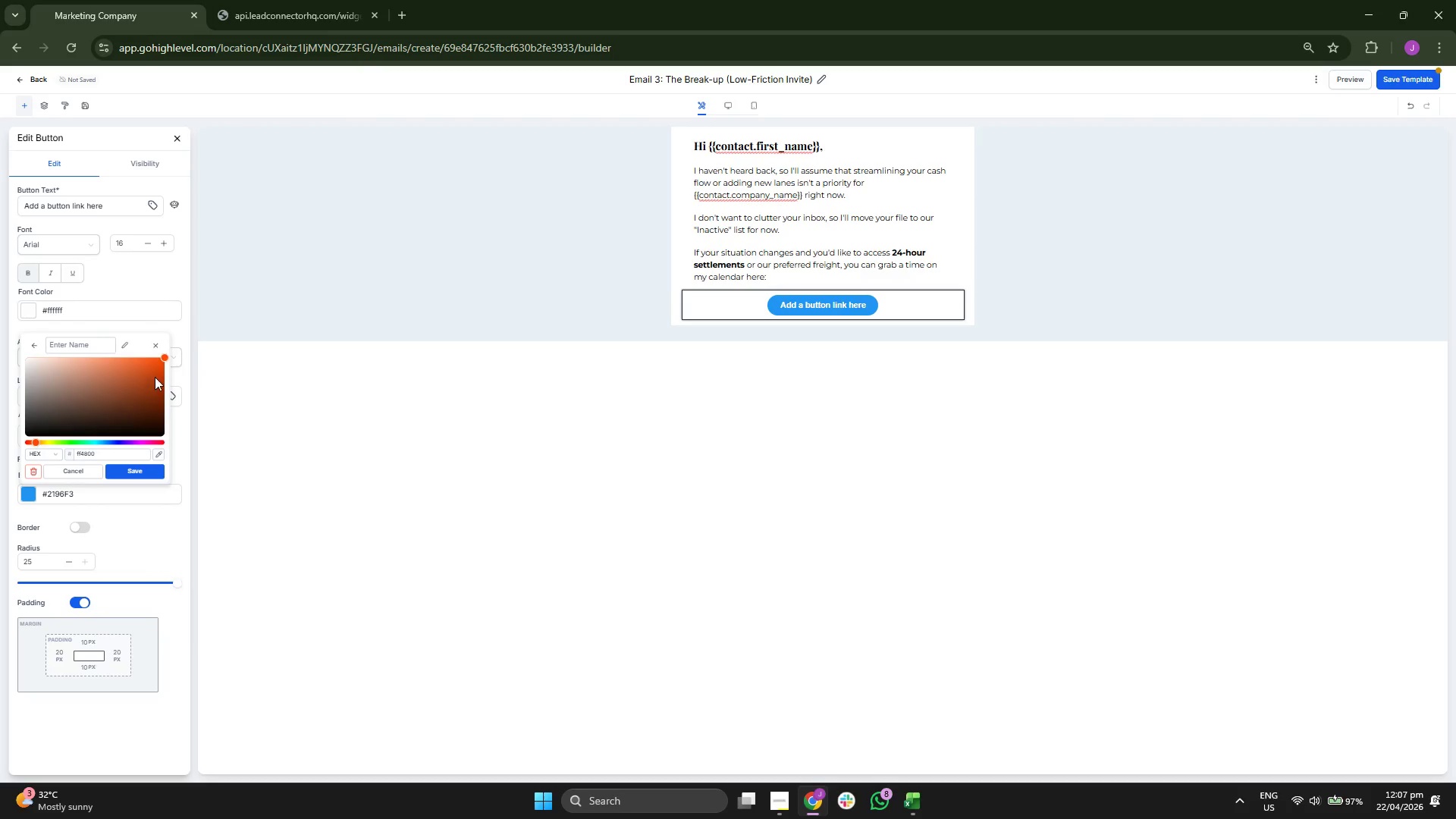 
left_click_drag(start_coordinate=[155, 372], to_coordinate=[146, 376])
 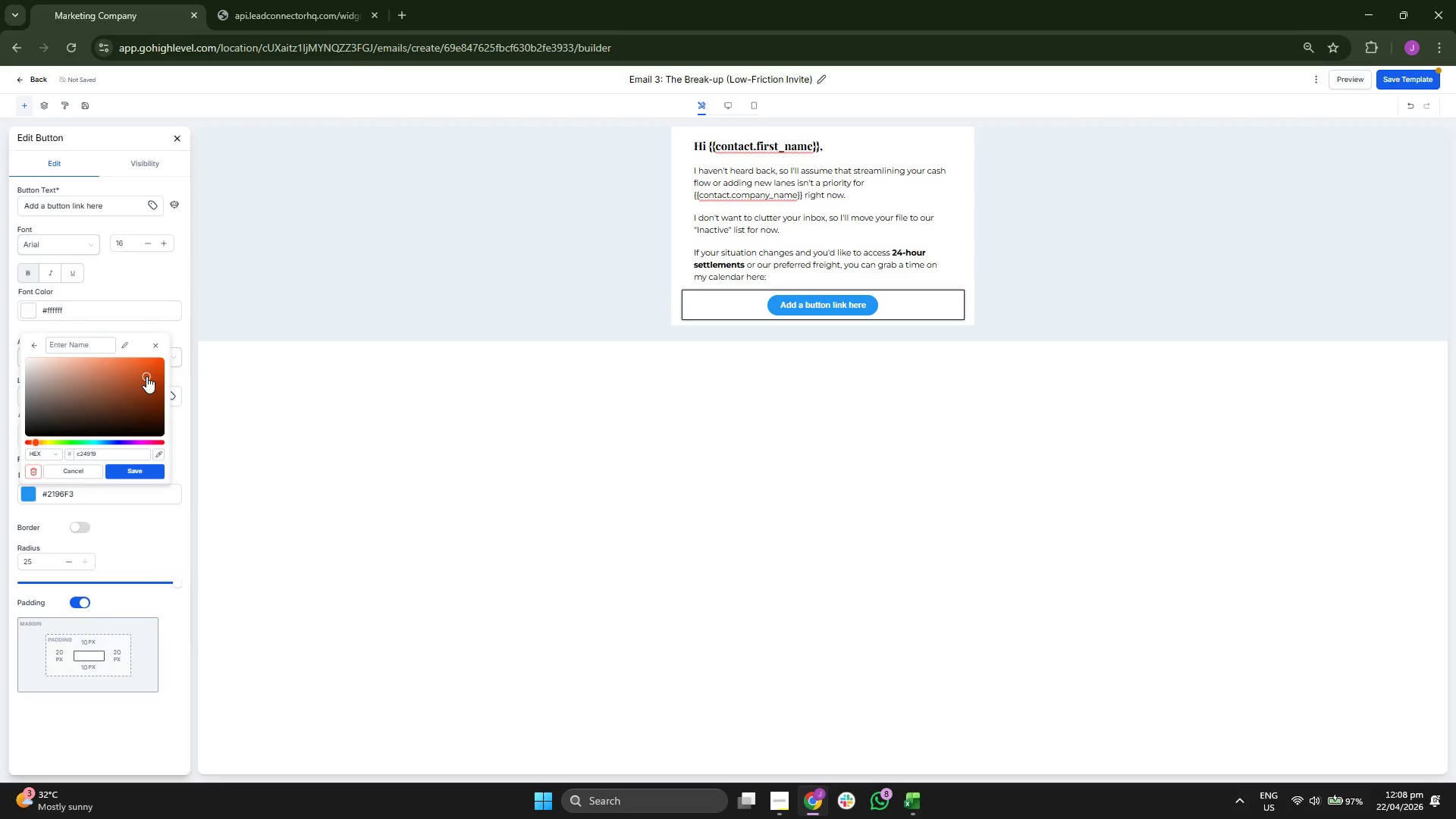 
left_click([146, 376])
 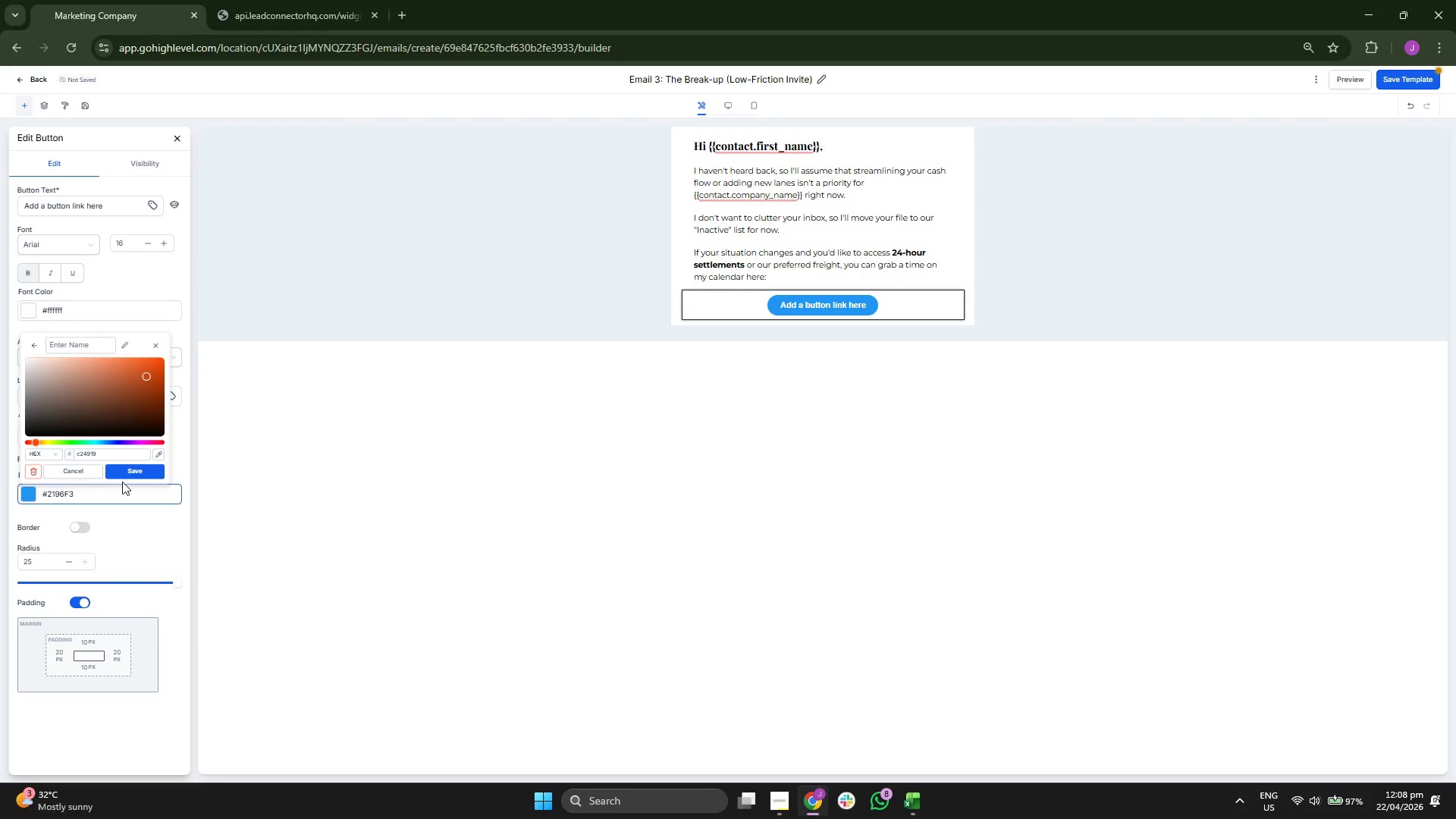 
left_click([130, 465])
 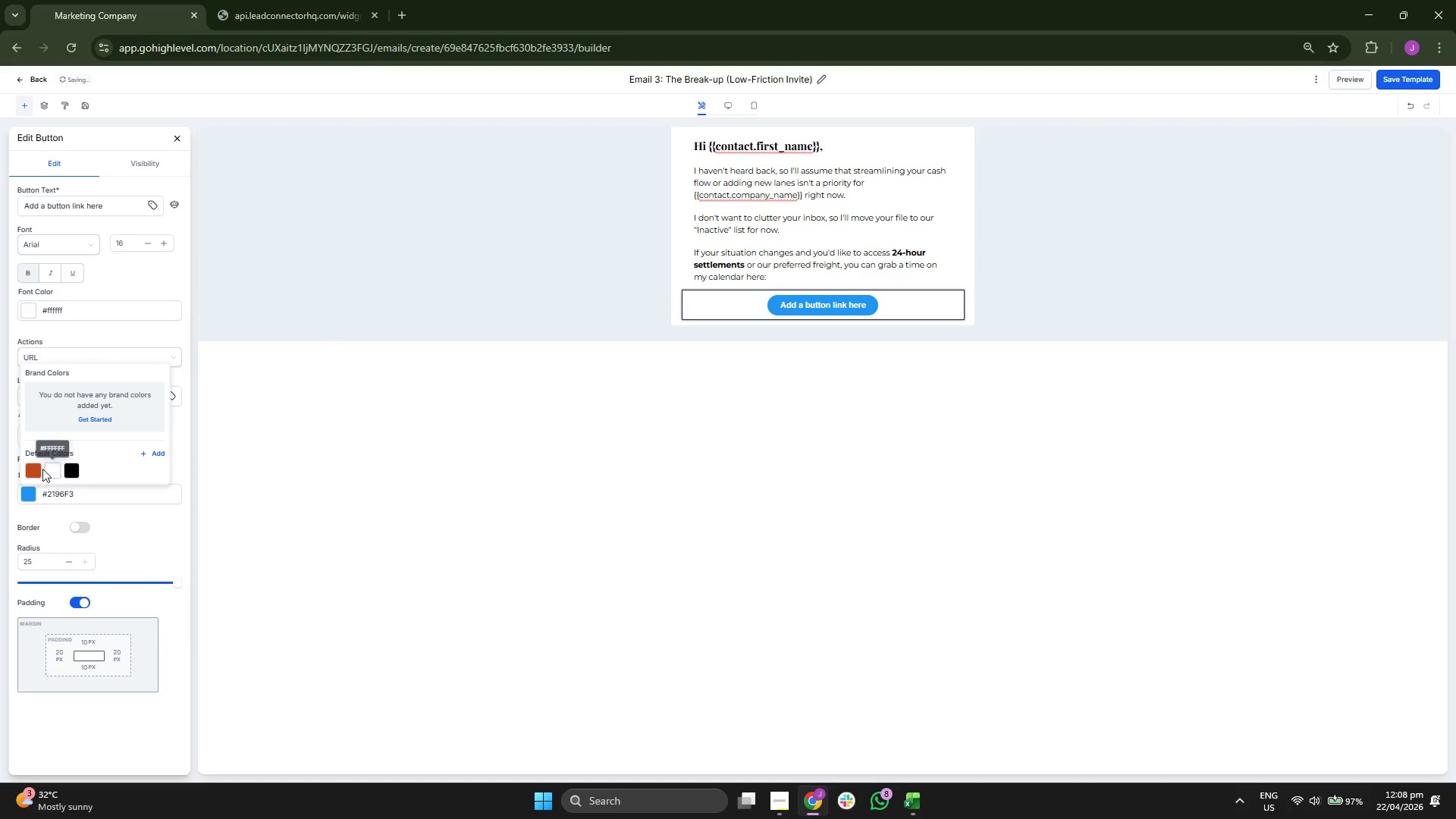 
left_click([36, 467])
 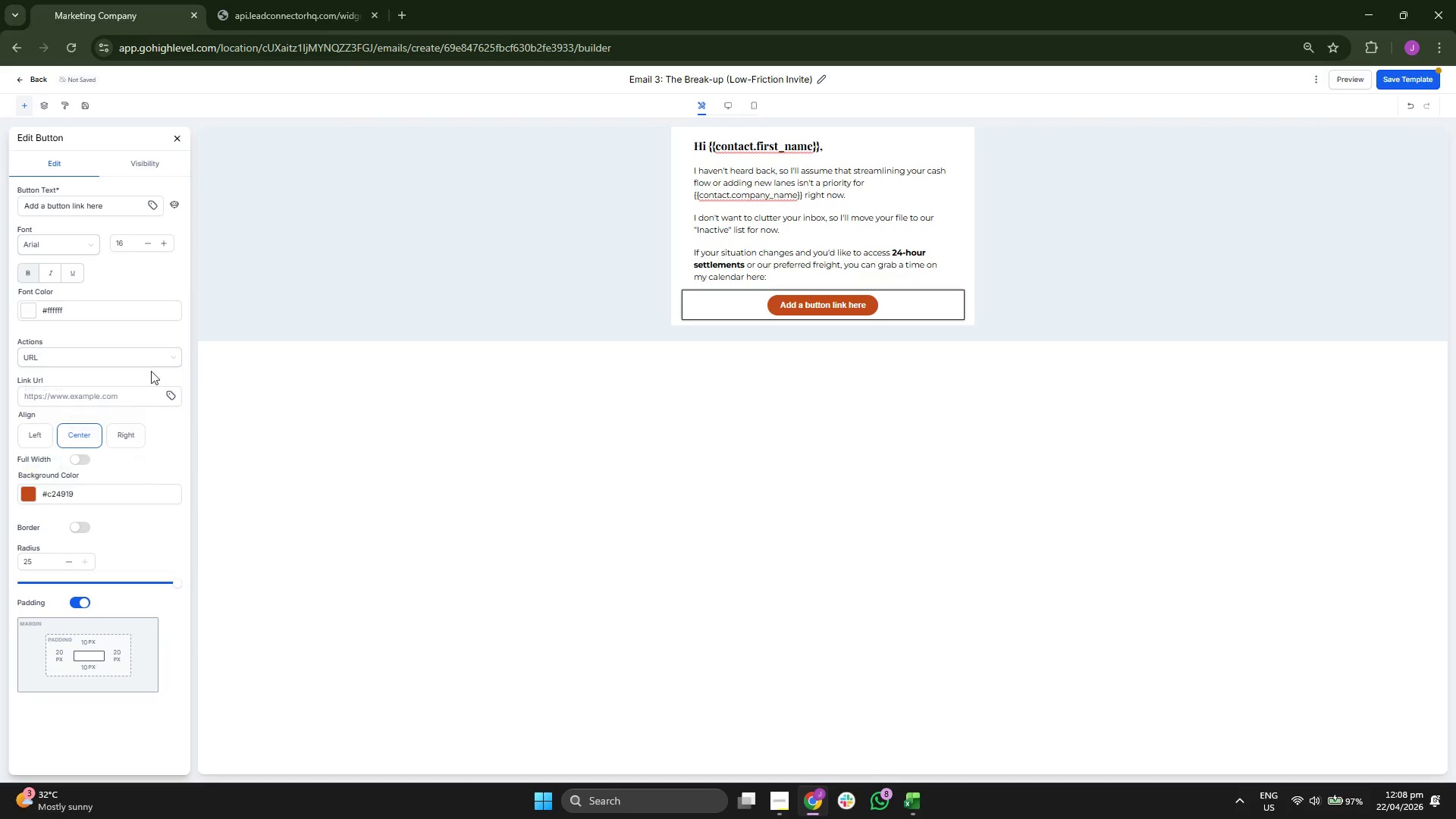 
scroll: coordinate [92, 289], scroll_direction: up, amount: 1.0
 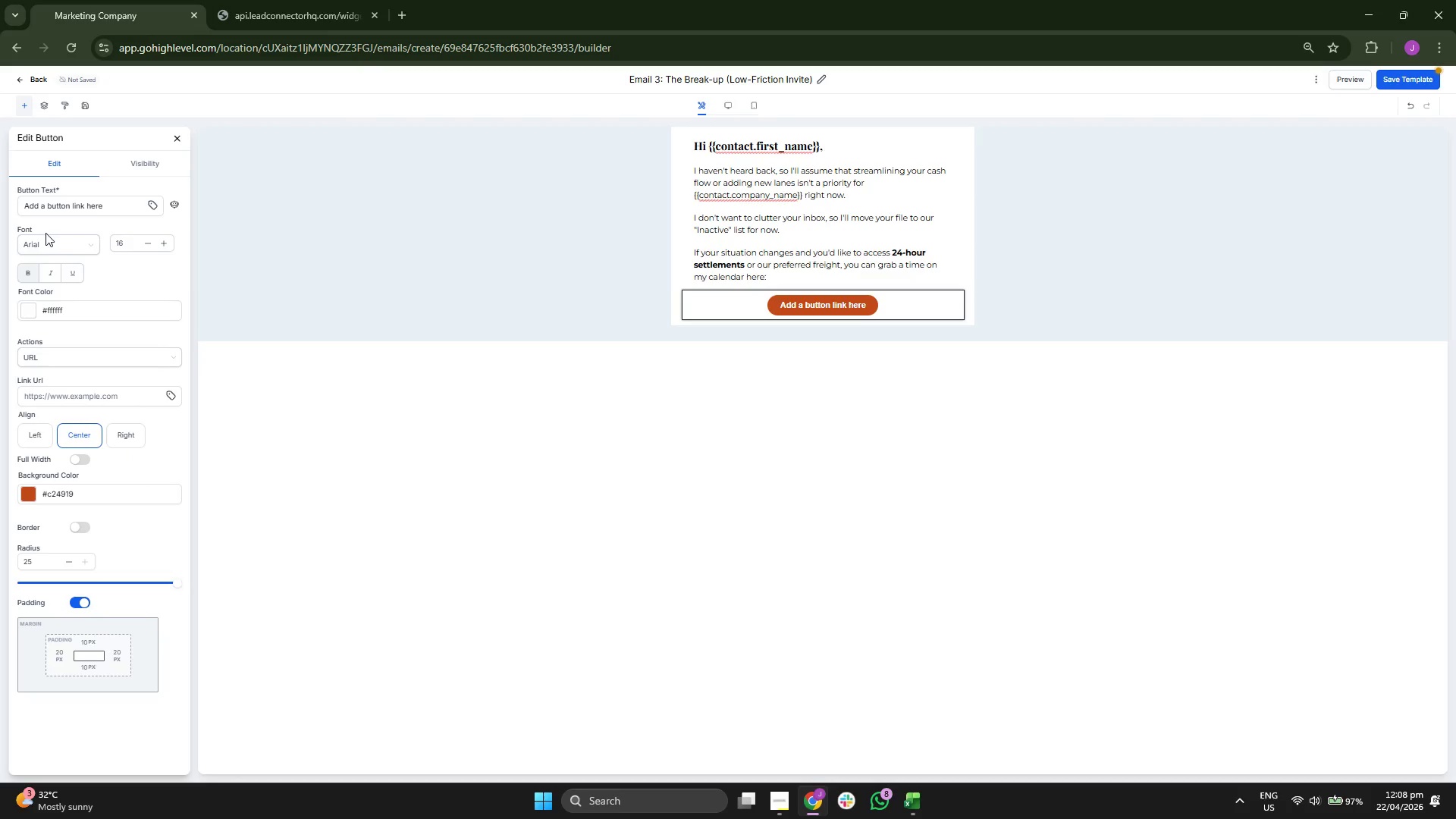 
double_click([55, 243])
 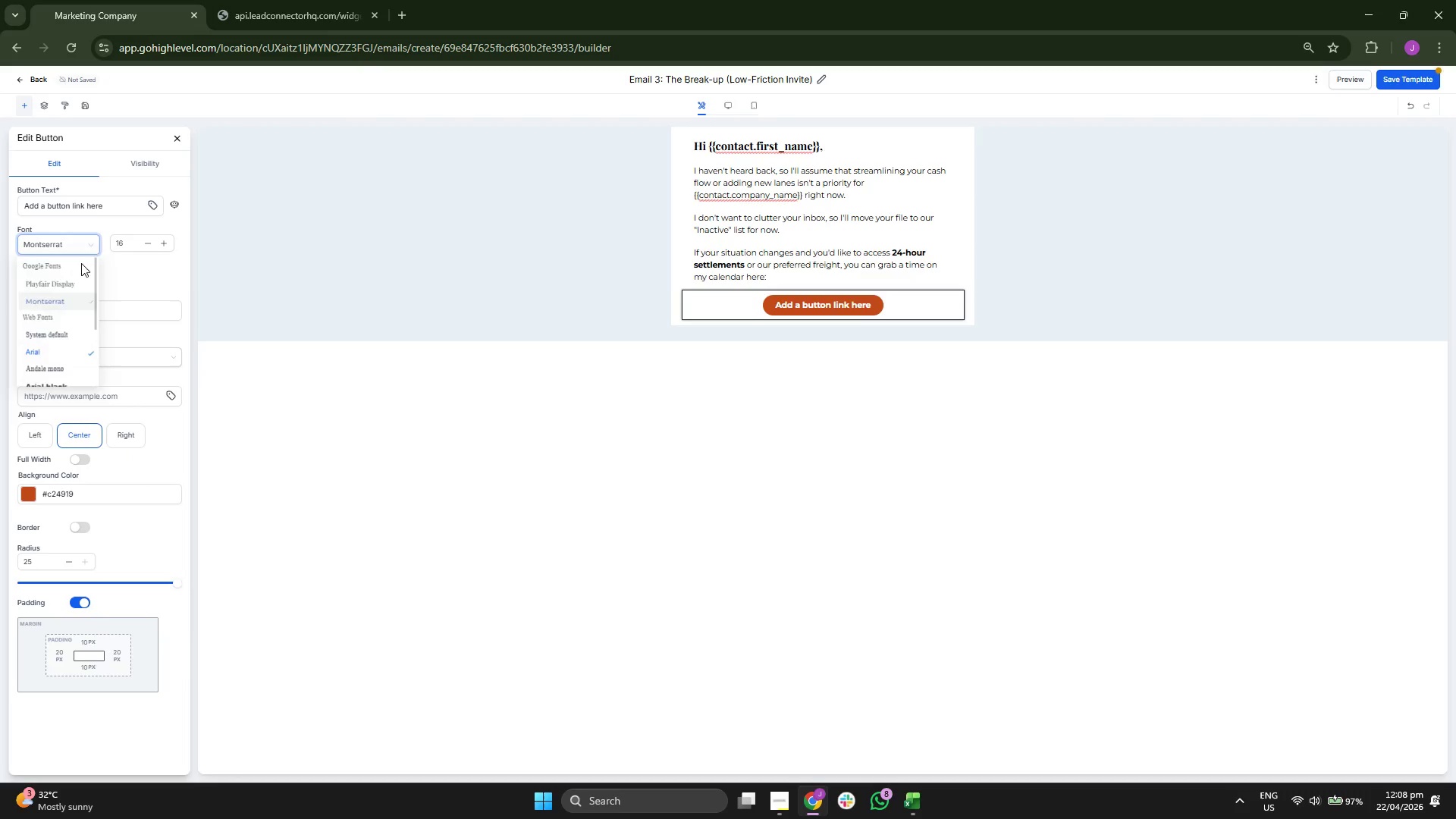 
left_click([118, 204])
 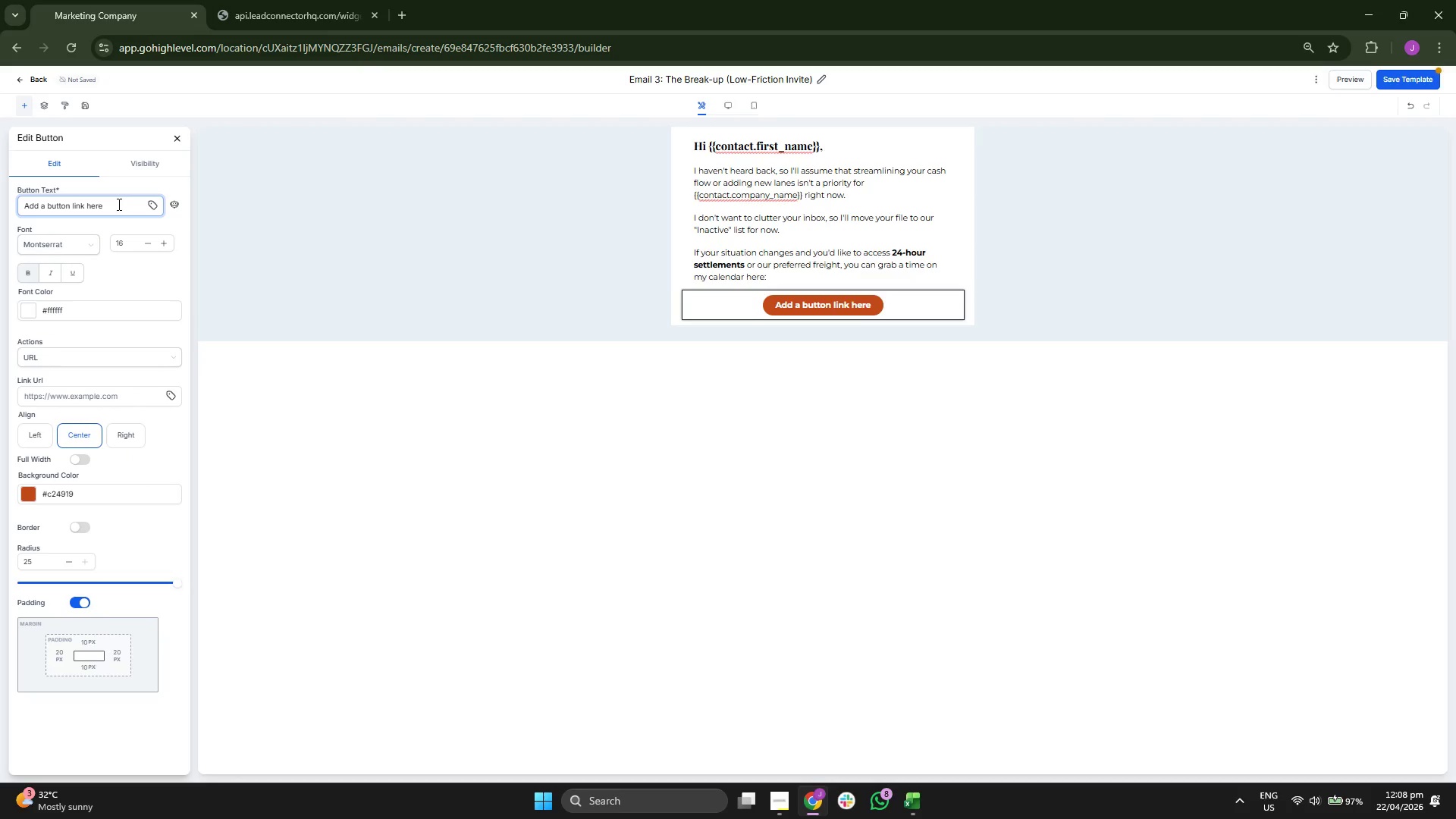 
hold_key(key=Backspace, duration=1.28)
 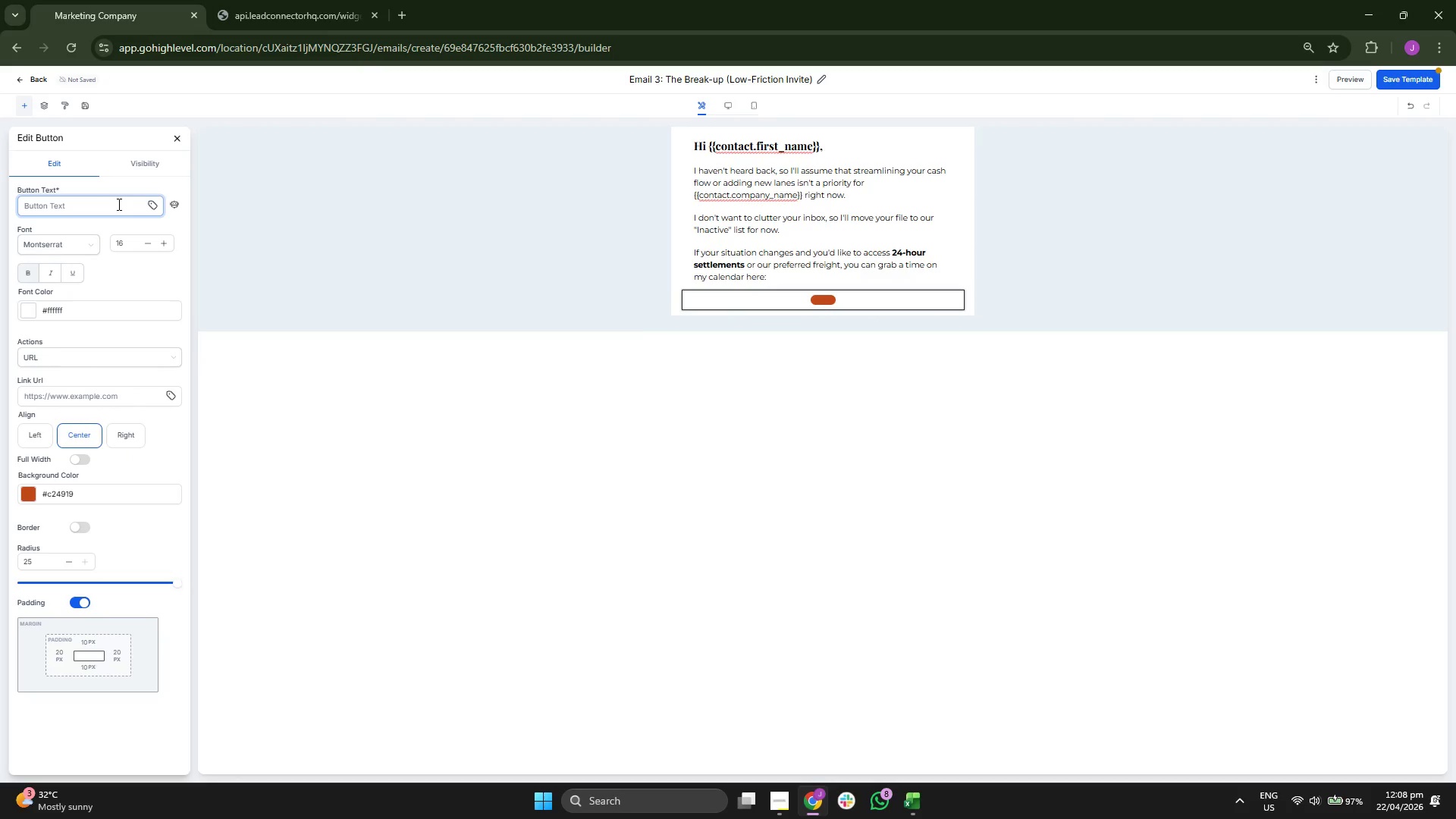 
type(Calender)
key(Backspace)
key(Backspace)
type(ar Settlements)
 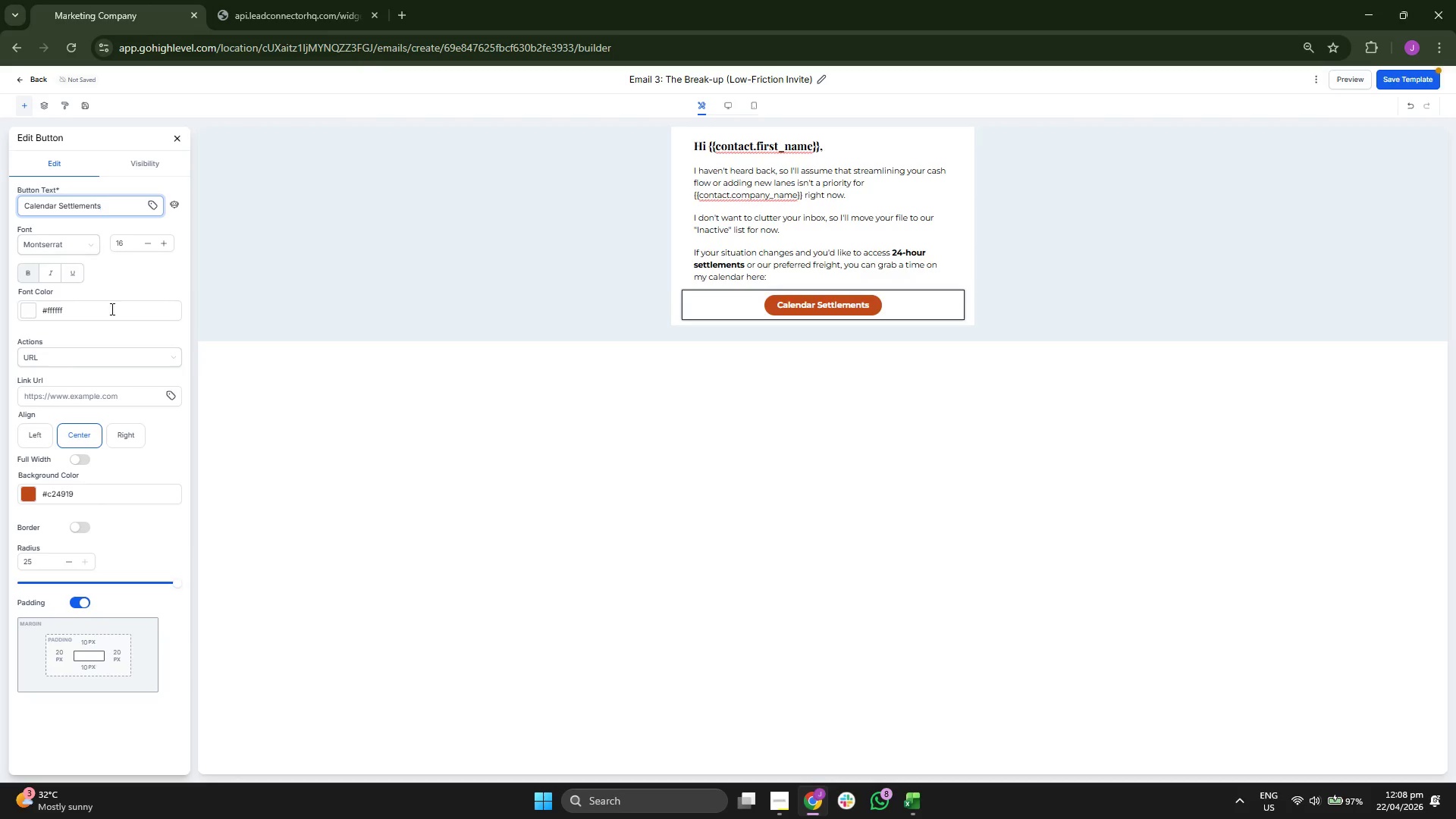 
left_click([172, 392])
 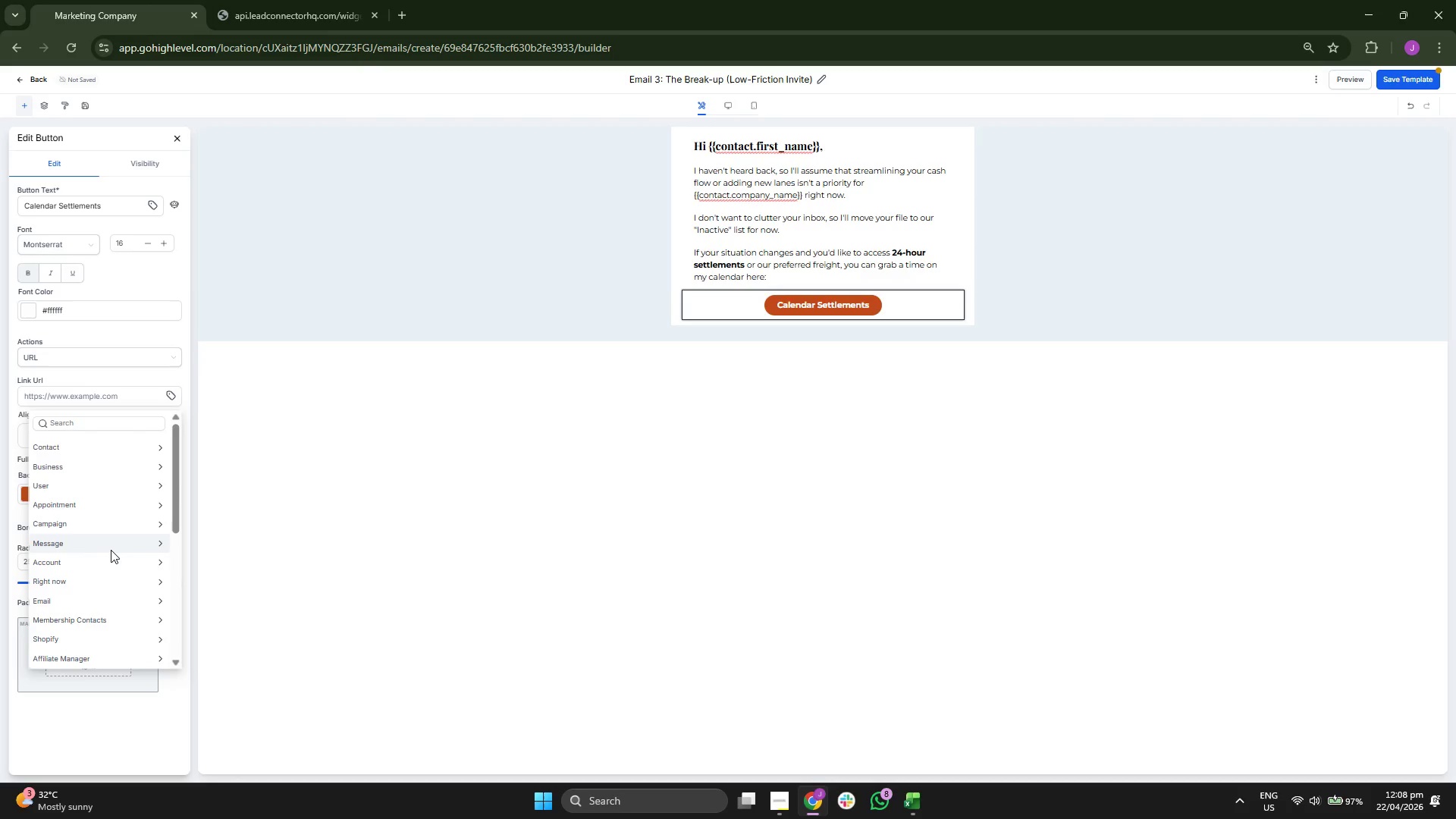 
scroll: coordinate [113, 560], scroll_direction: down, amount: 1.0
 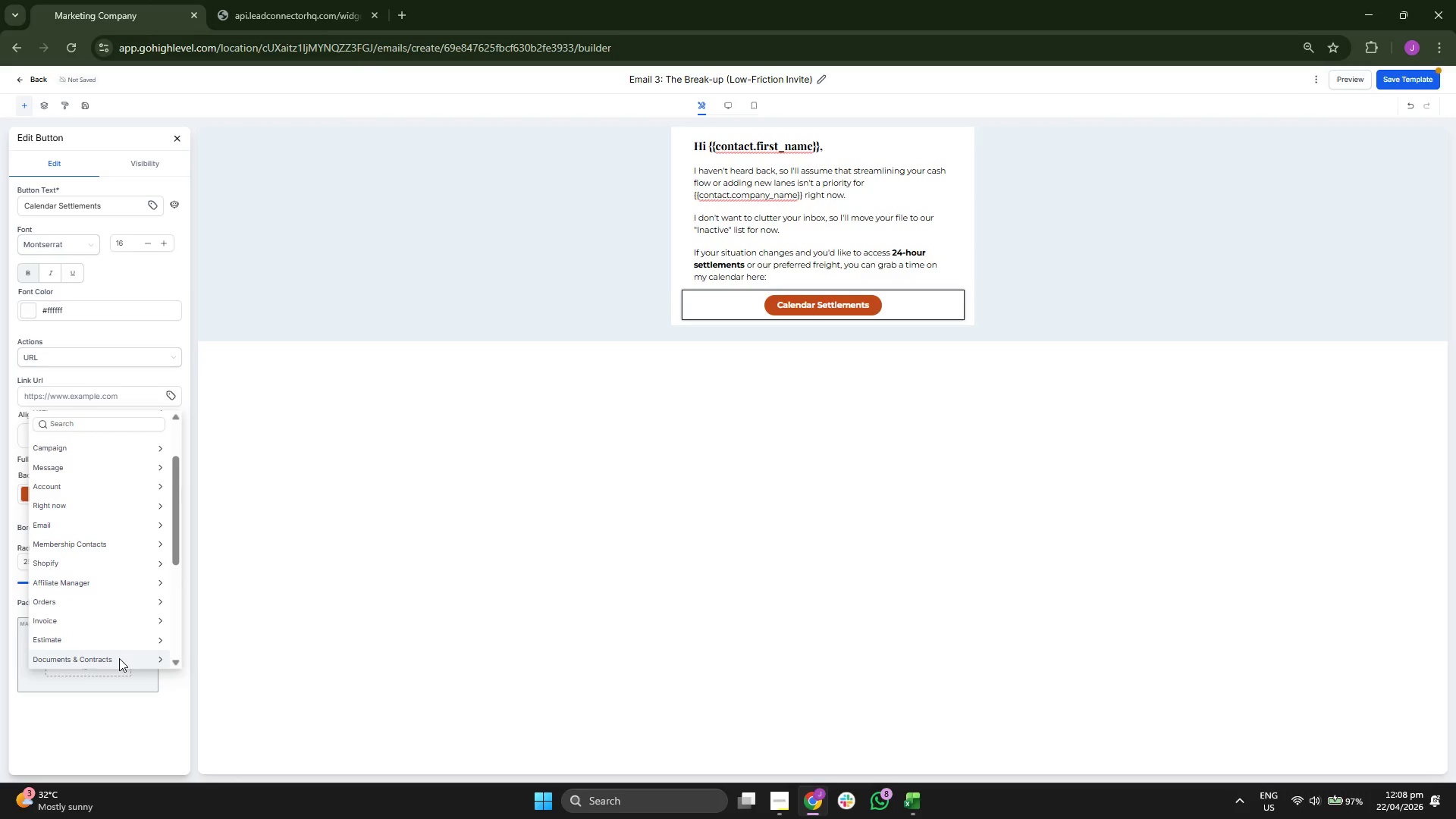 
scroll: coordinate [110, 525], scroll_direction: up, amount: 2.0
 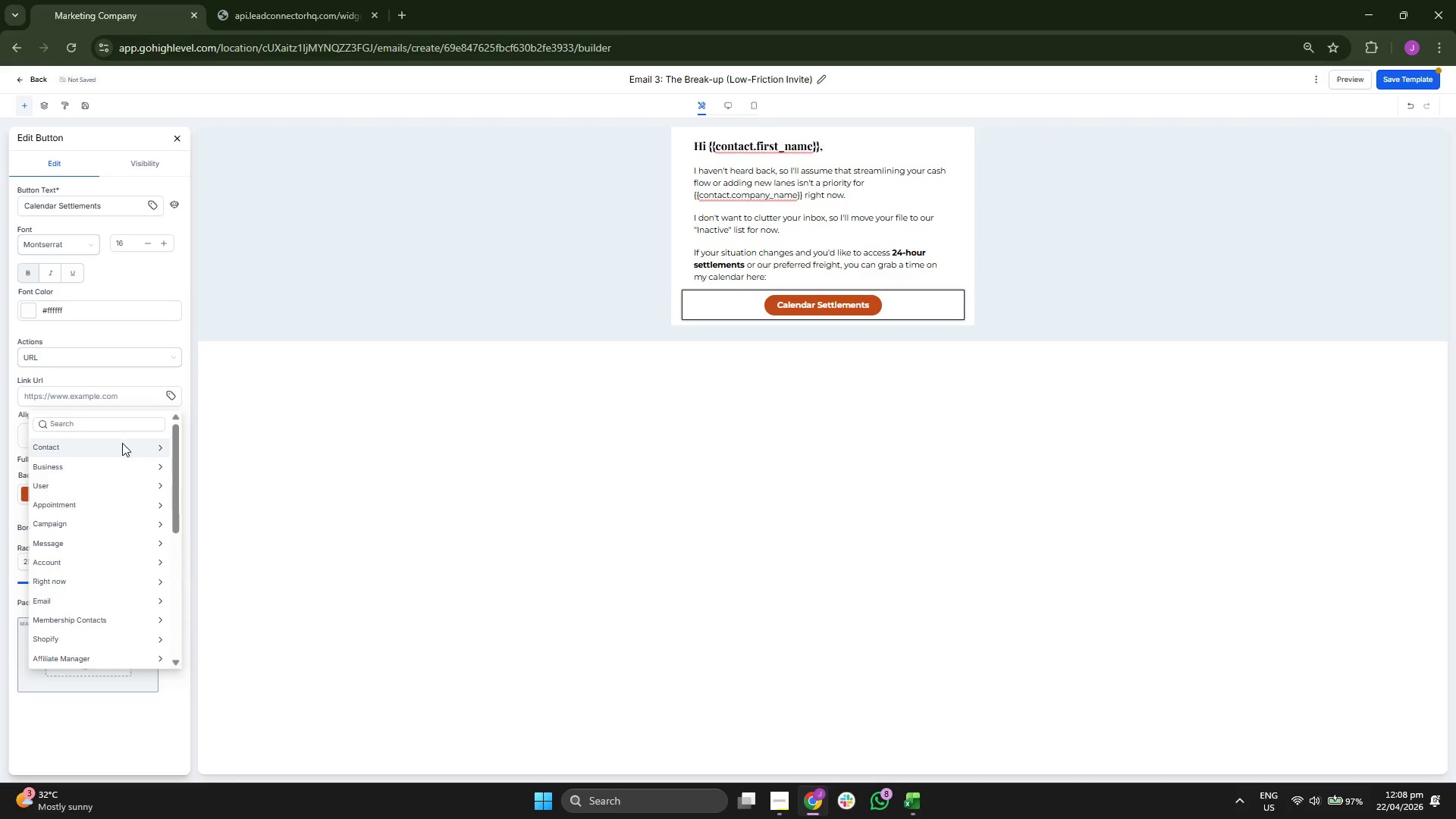 
scroll: coordinate [124, 551], scroll_direction: down, amount: 4.0
 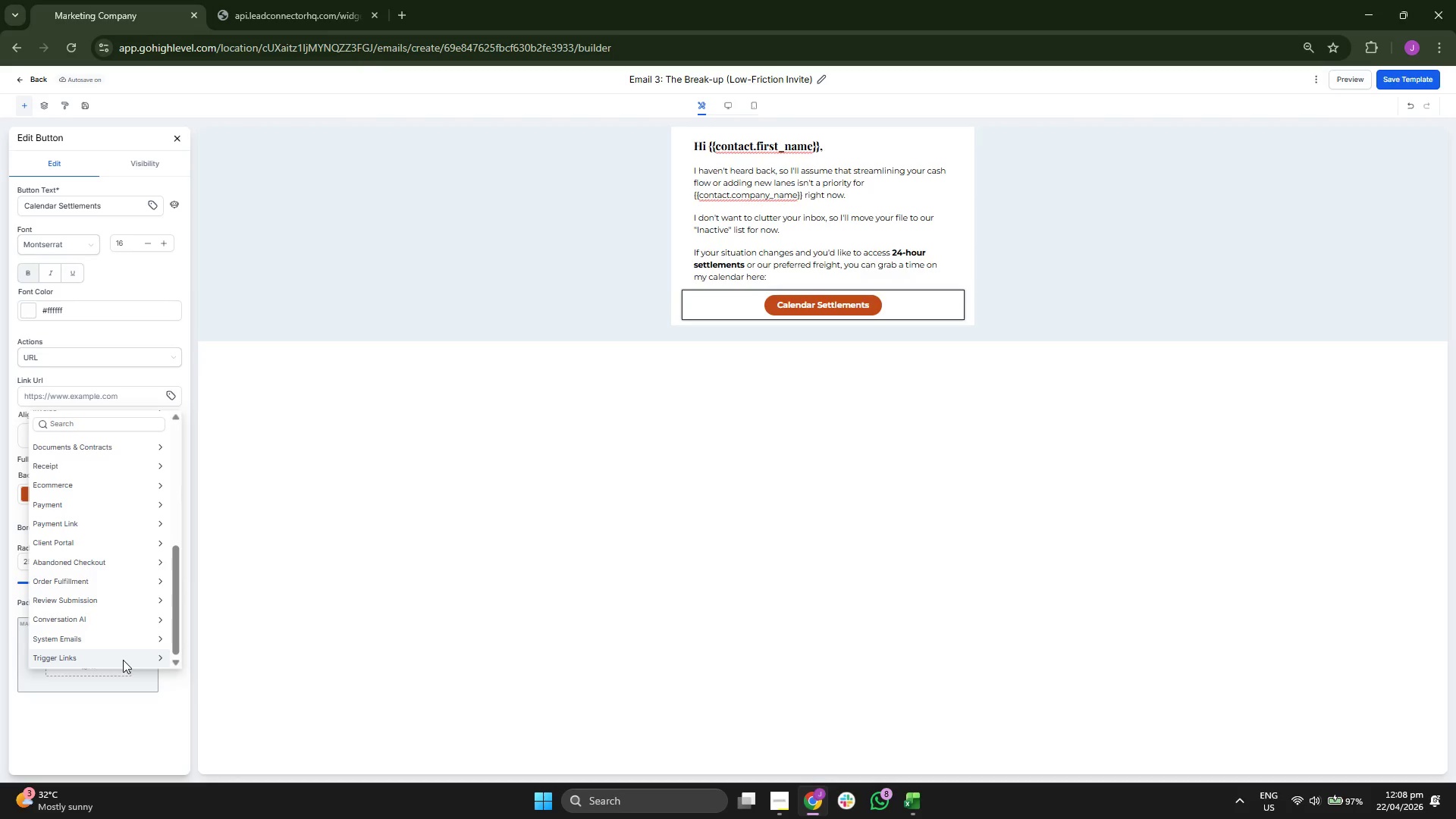 
left_click([123, 660])
 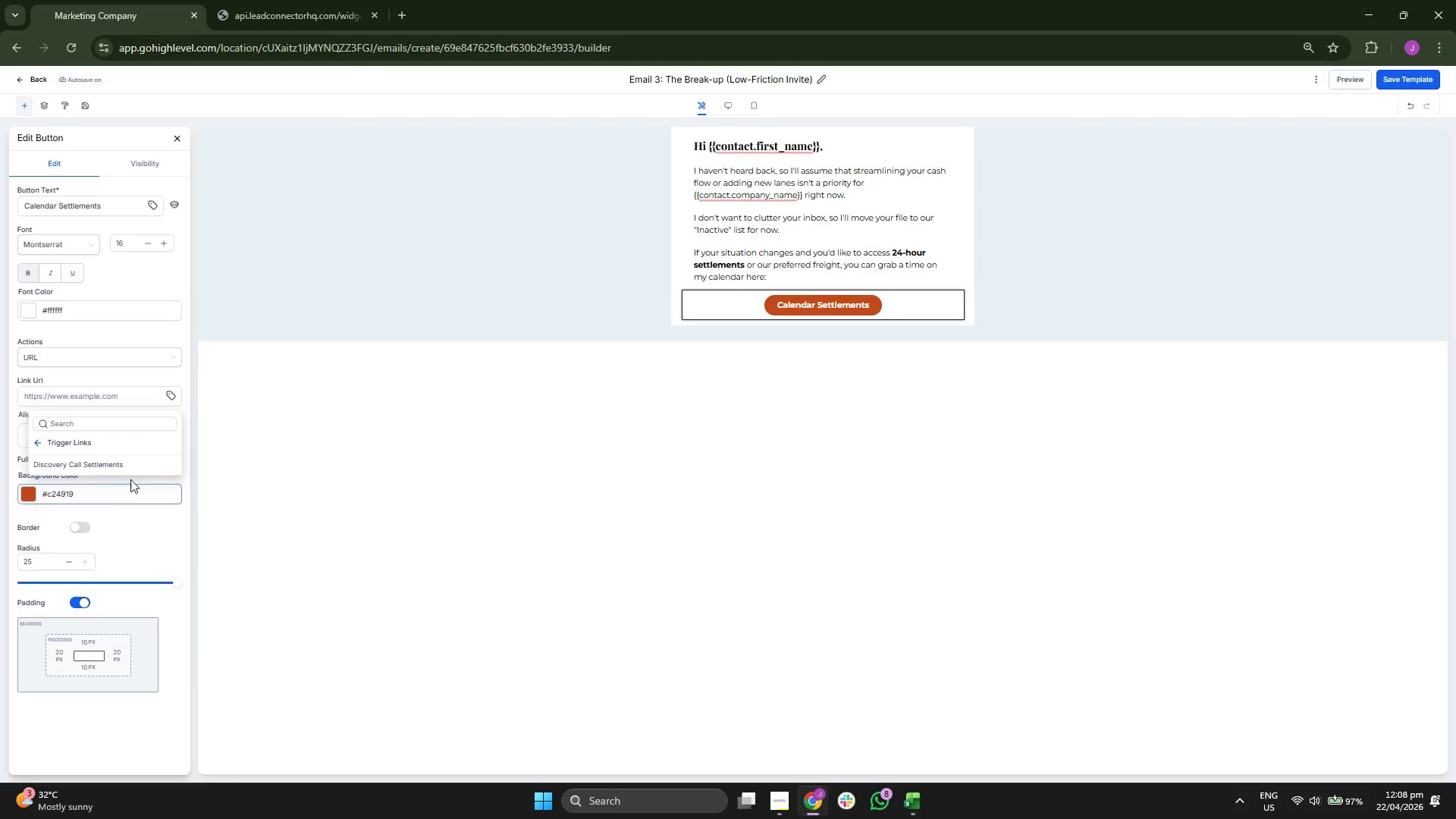 
left_click([130, 465])
 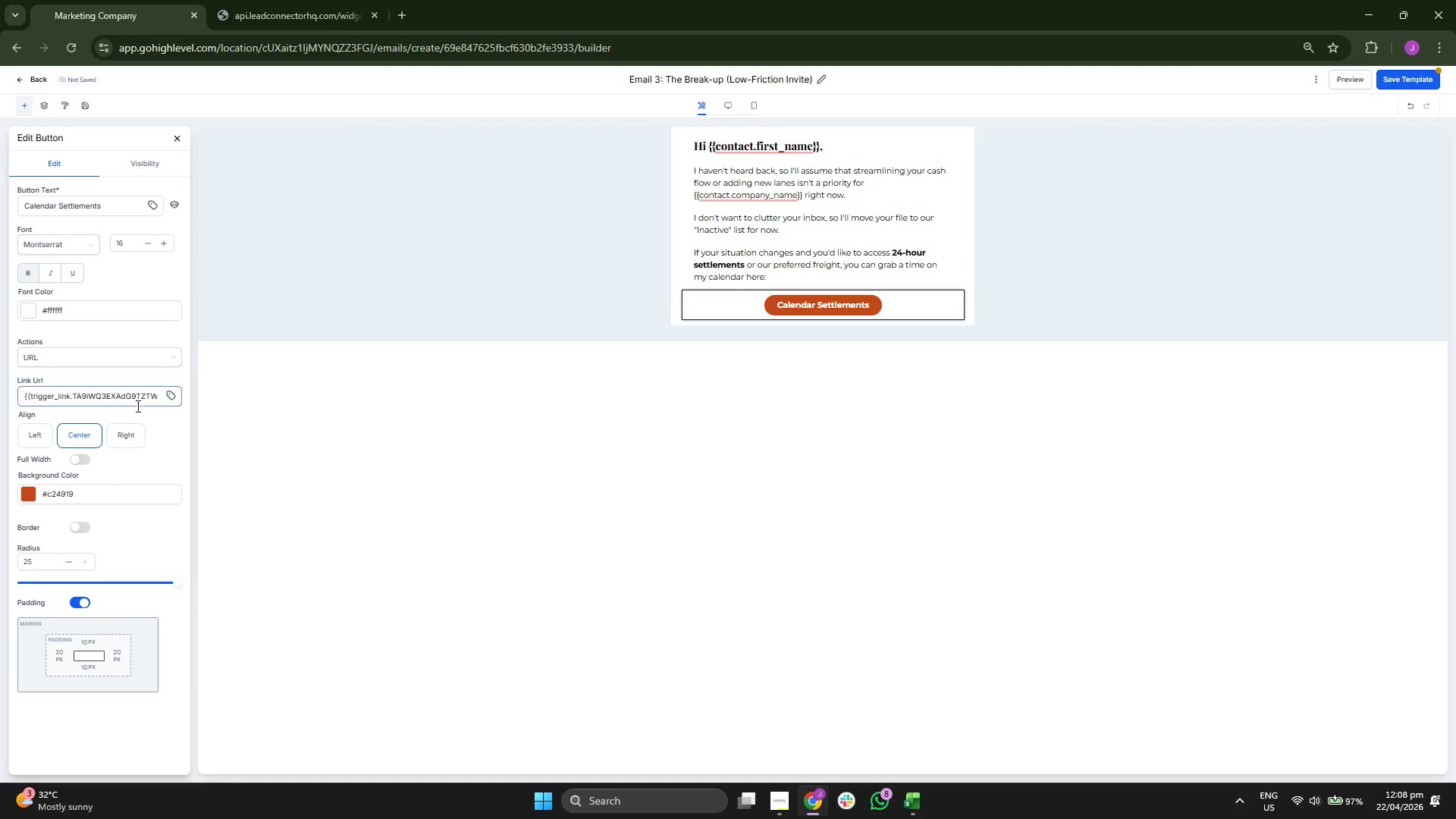 
scroll: coordinate [97, 303], scroll_direction: up, amount: 2.0
 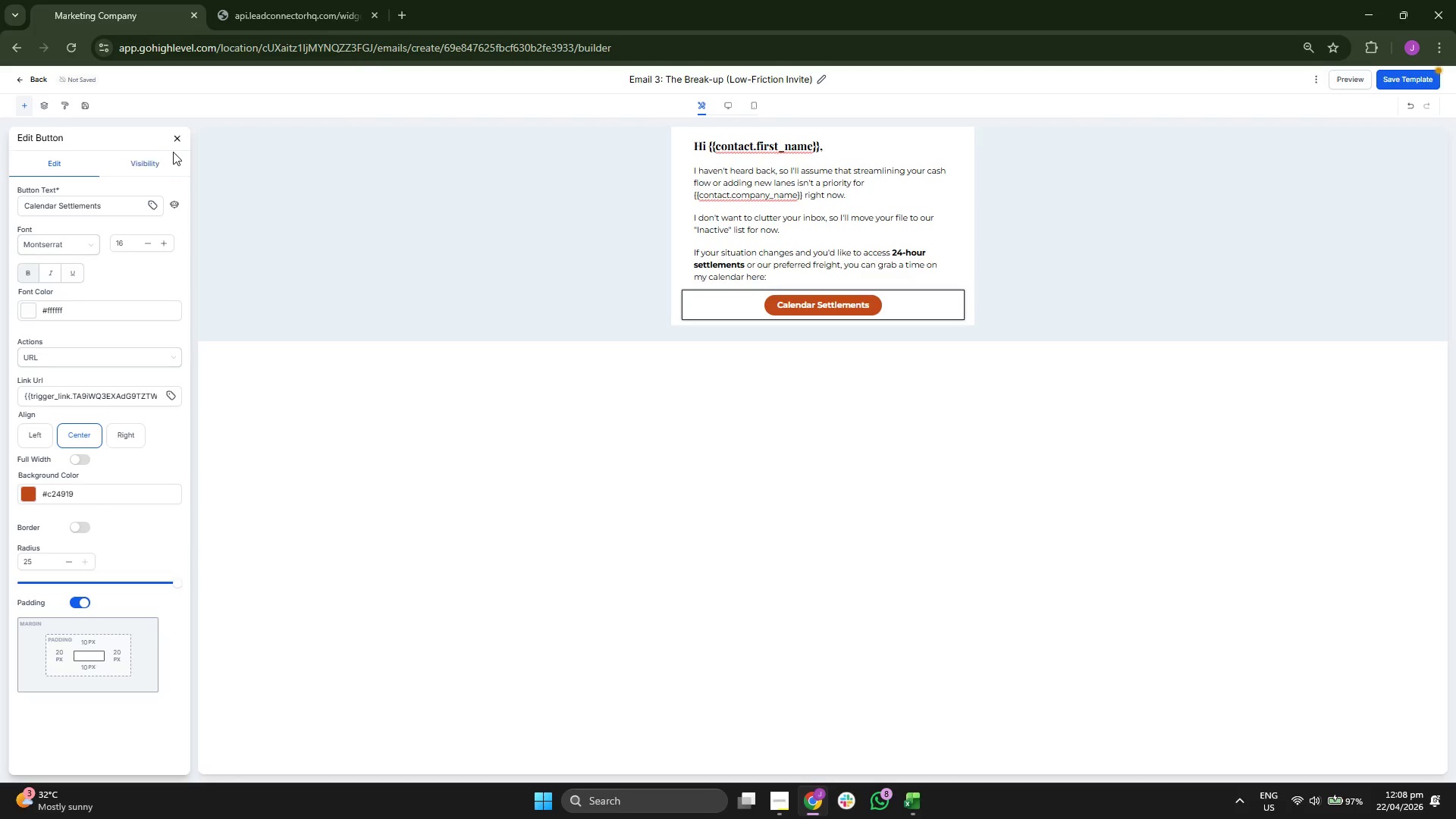 
left_click([176, 140])
 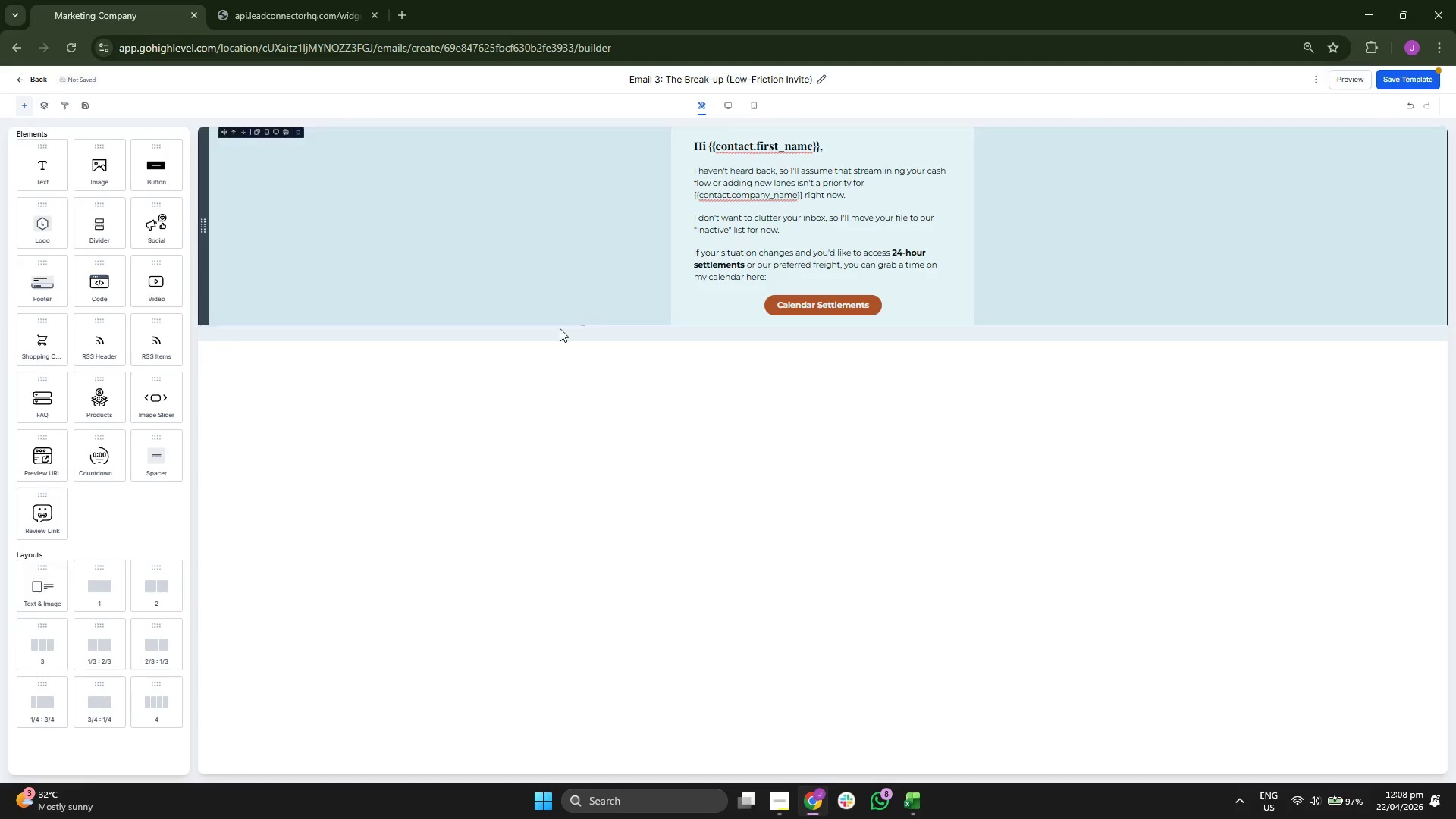 
left_click([808, 312])
 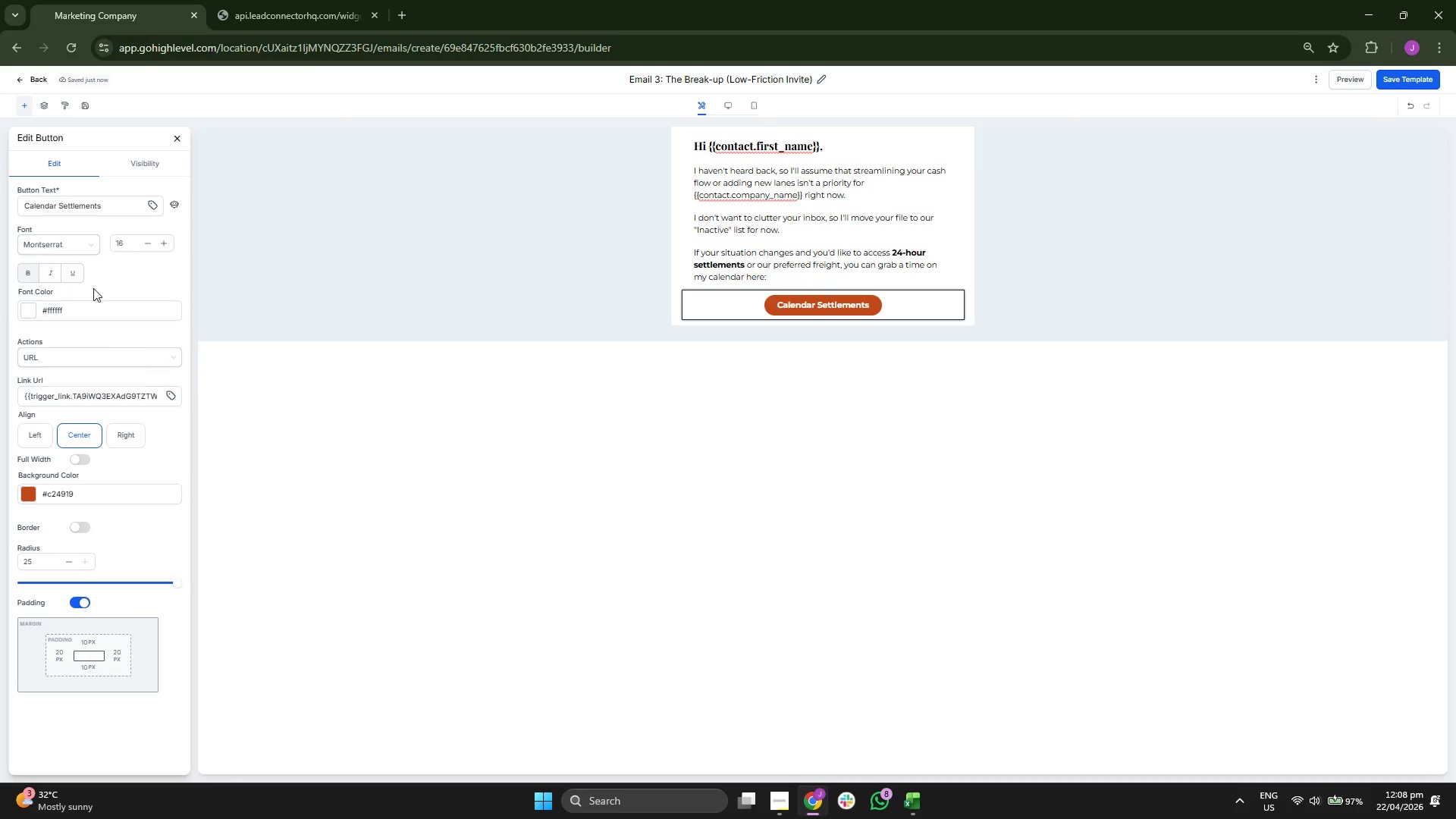 
left_click([77, 274])
 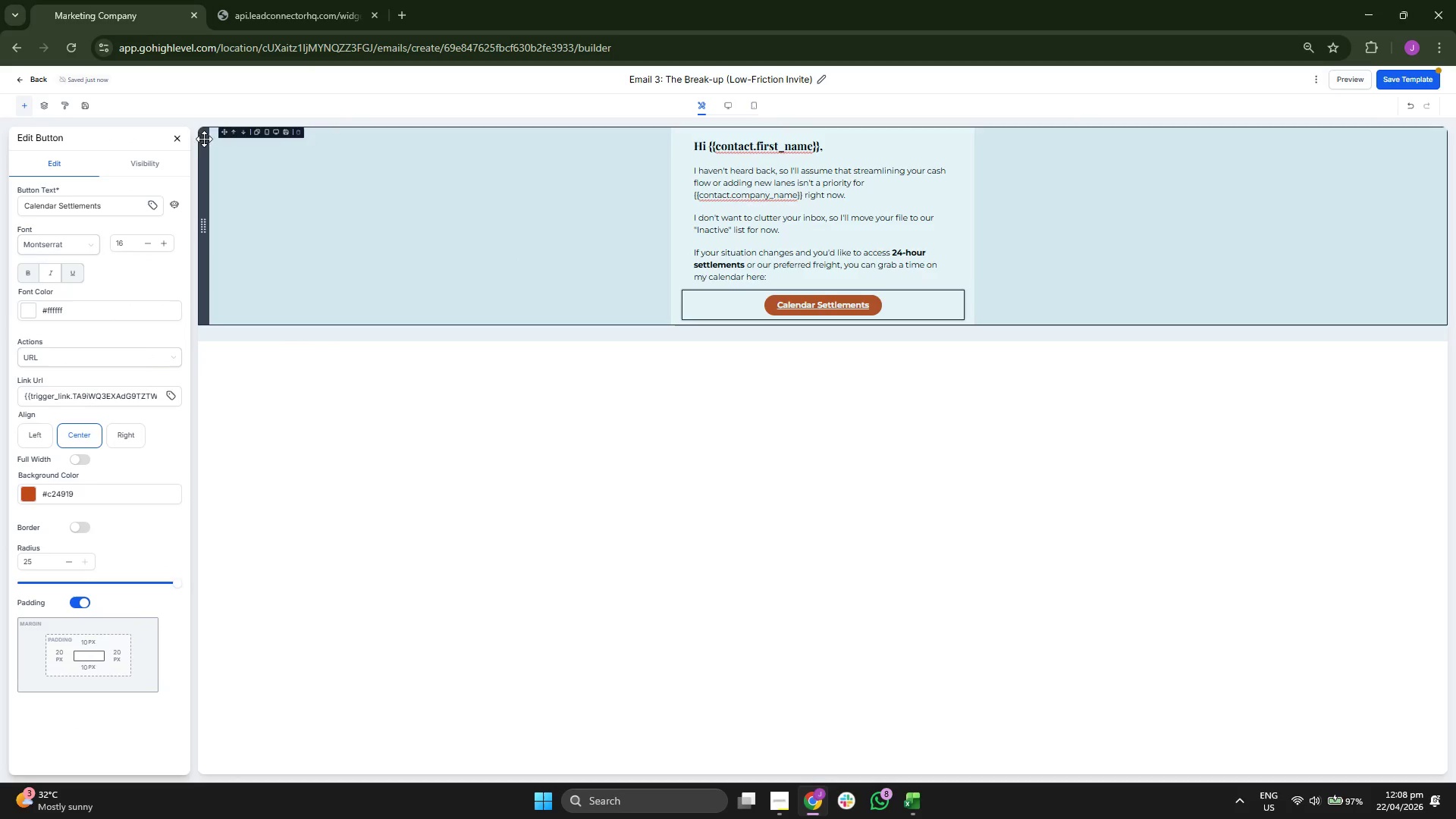 
left_click([180, 140])
 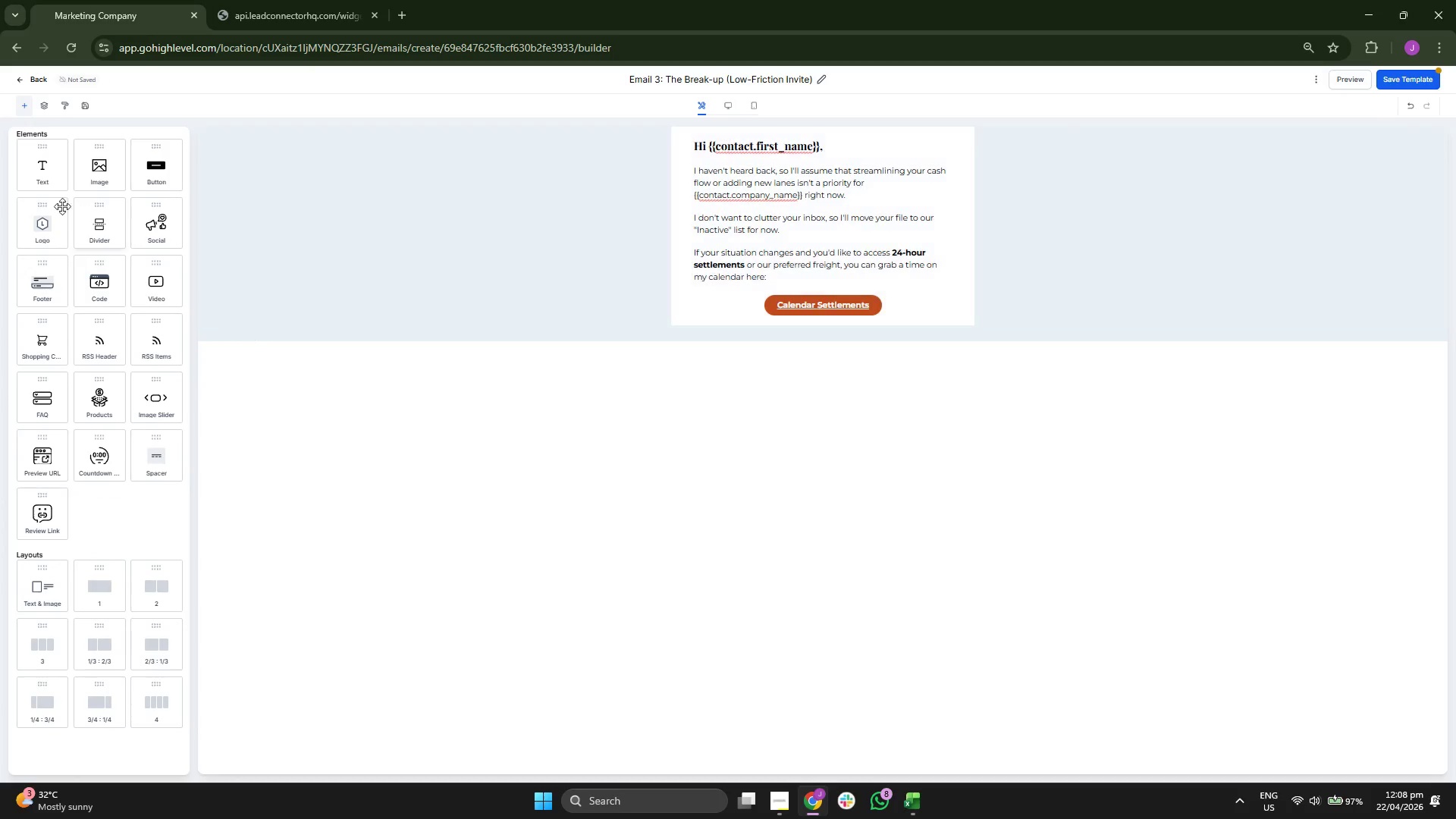 
left_click_drag(start_coordinate=[42, 161], to_coordinate=[723, 321])
 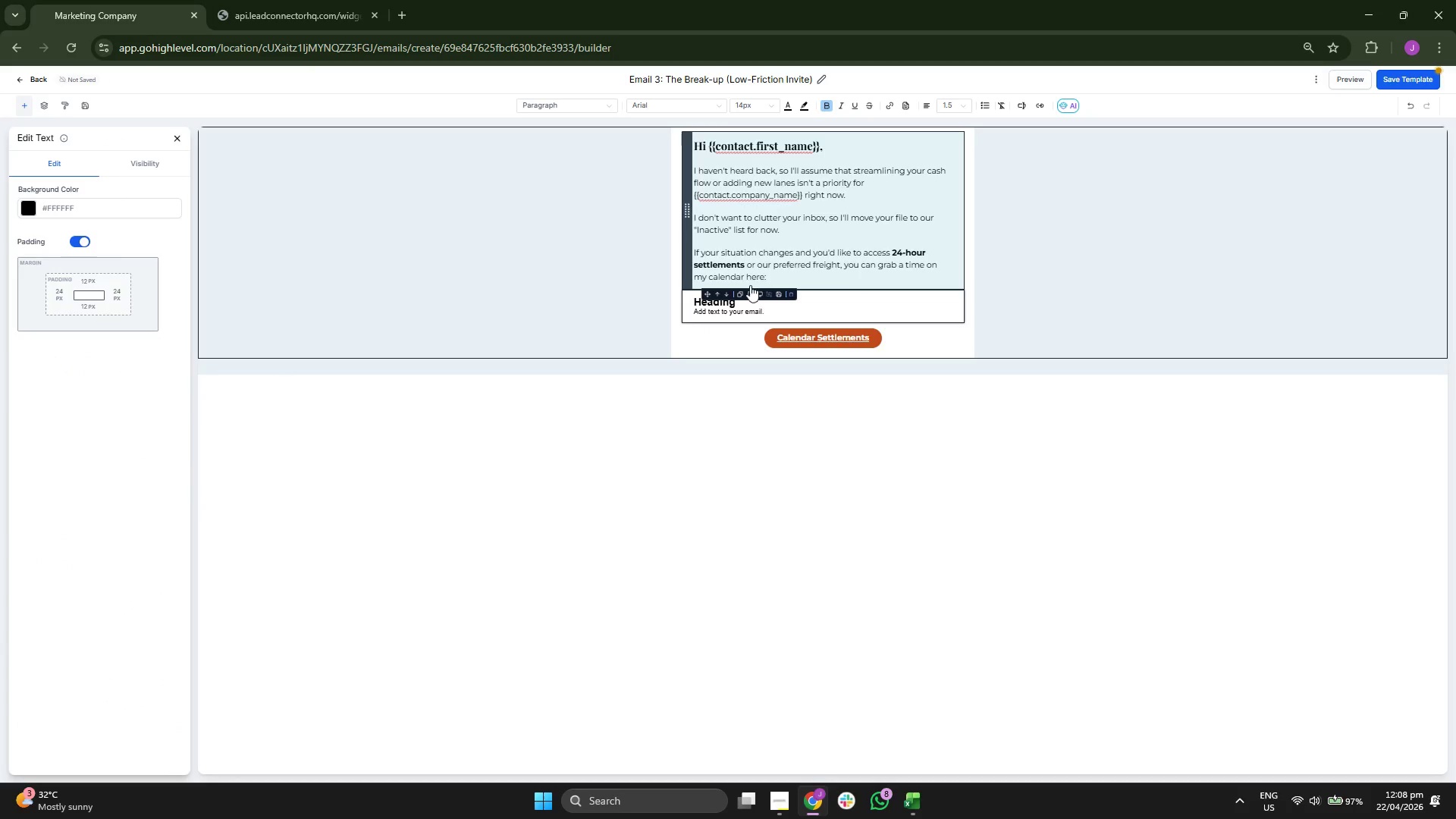 
left_click([726, 293])
 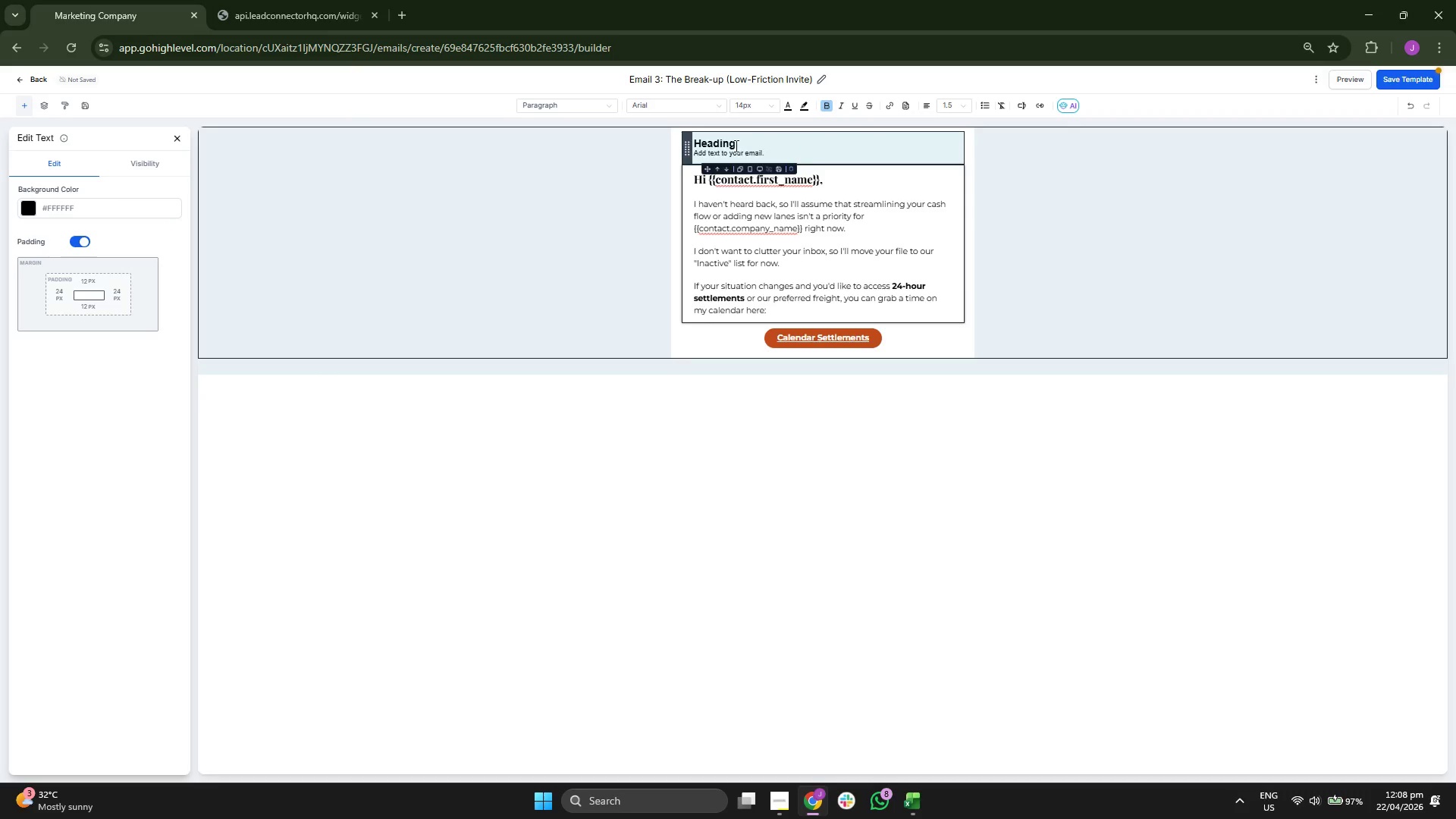 
left_click([729, 168])
 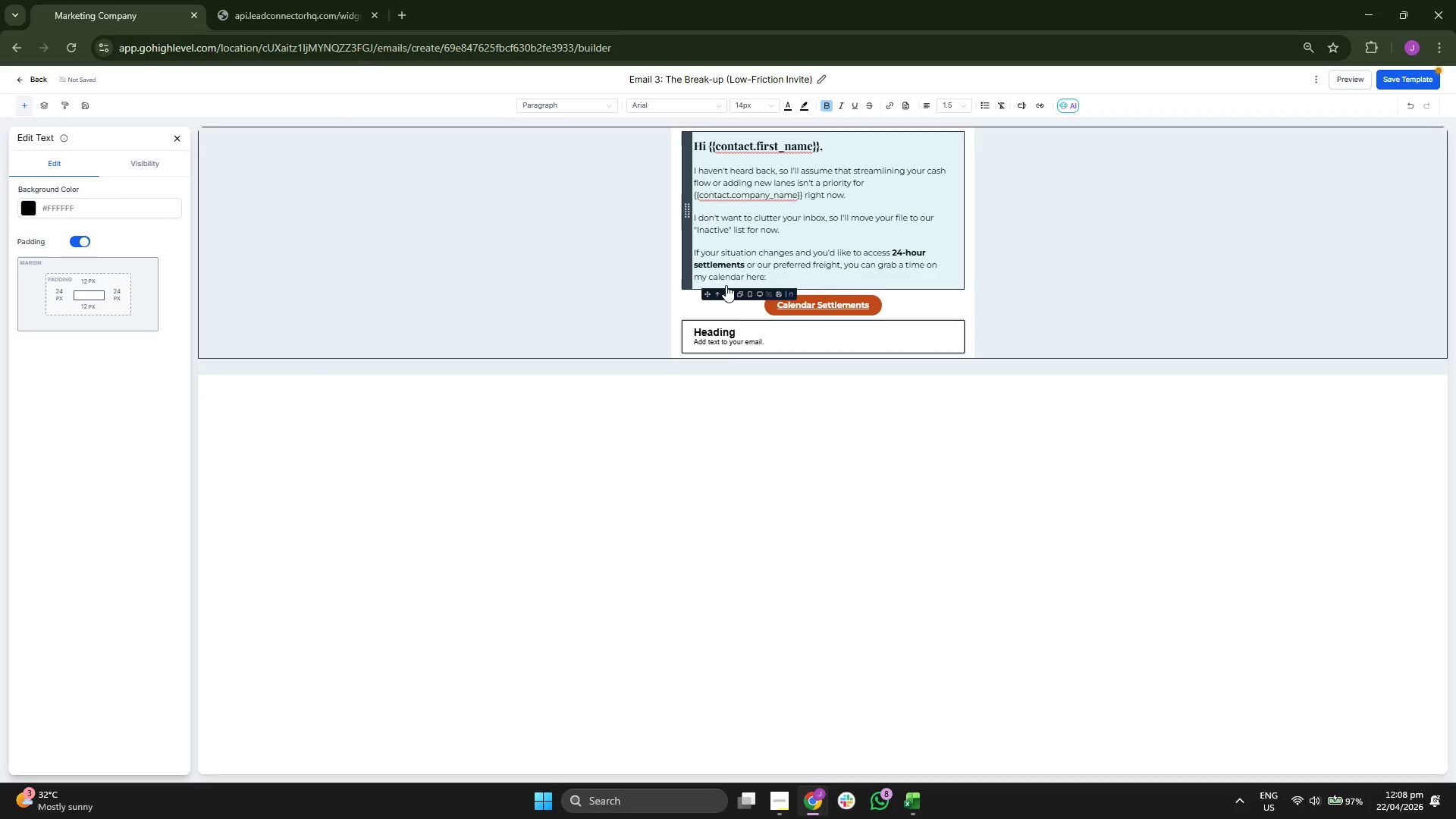 
double_click([780, 328])
 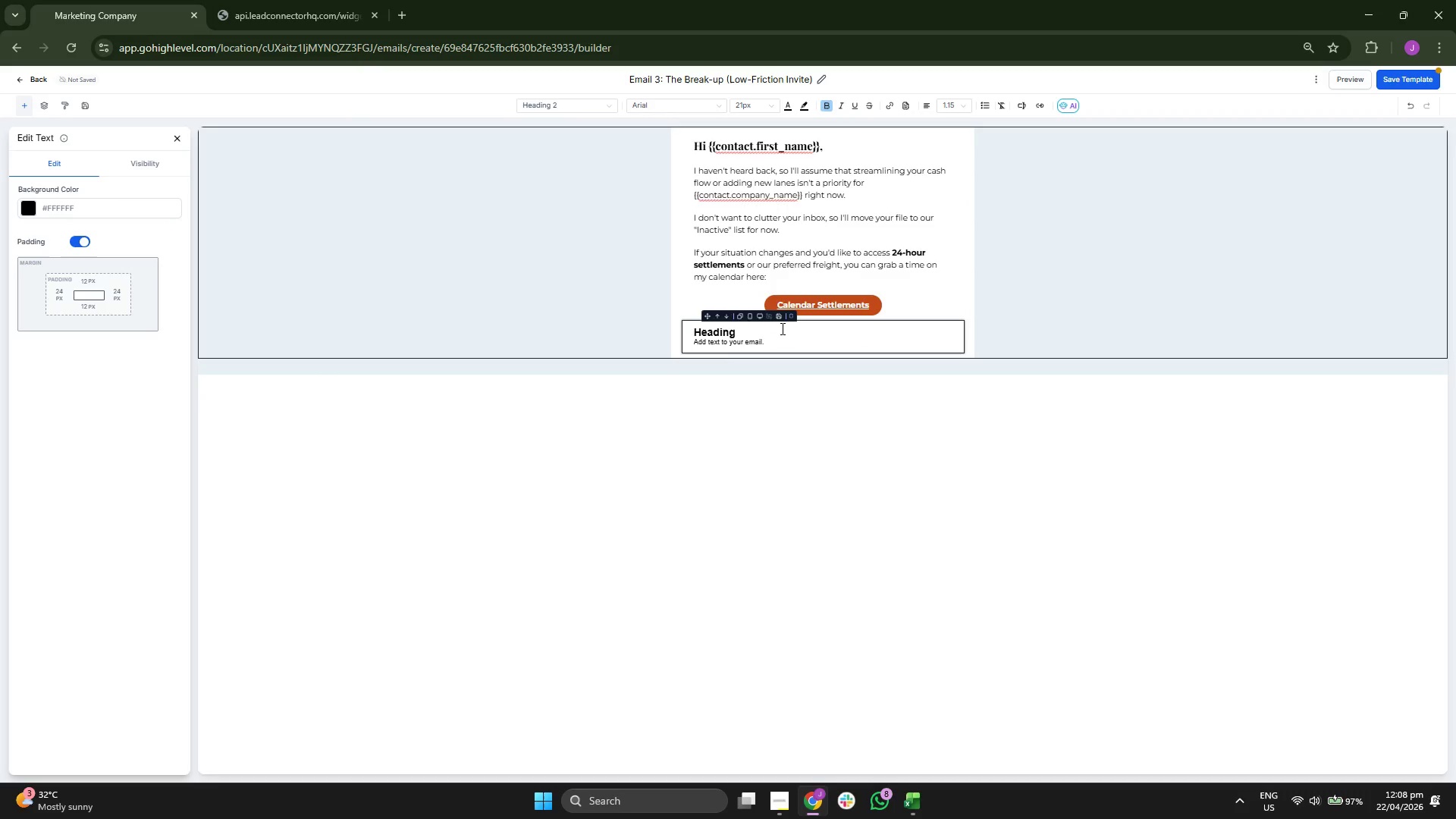 
key(ArrowDown)
 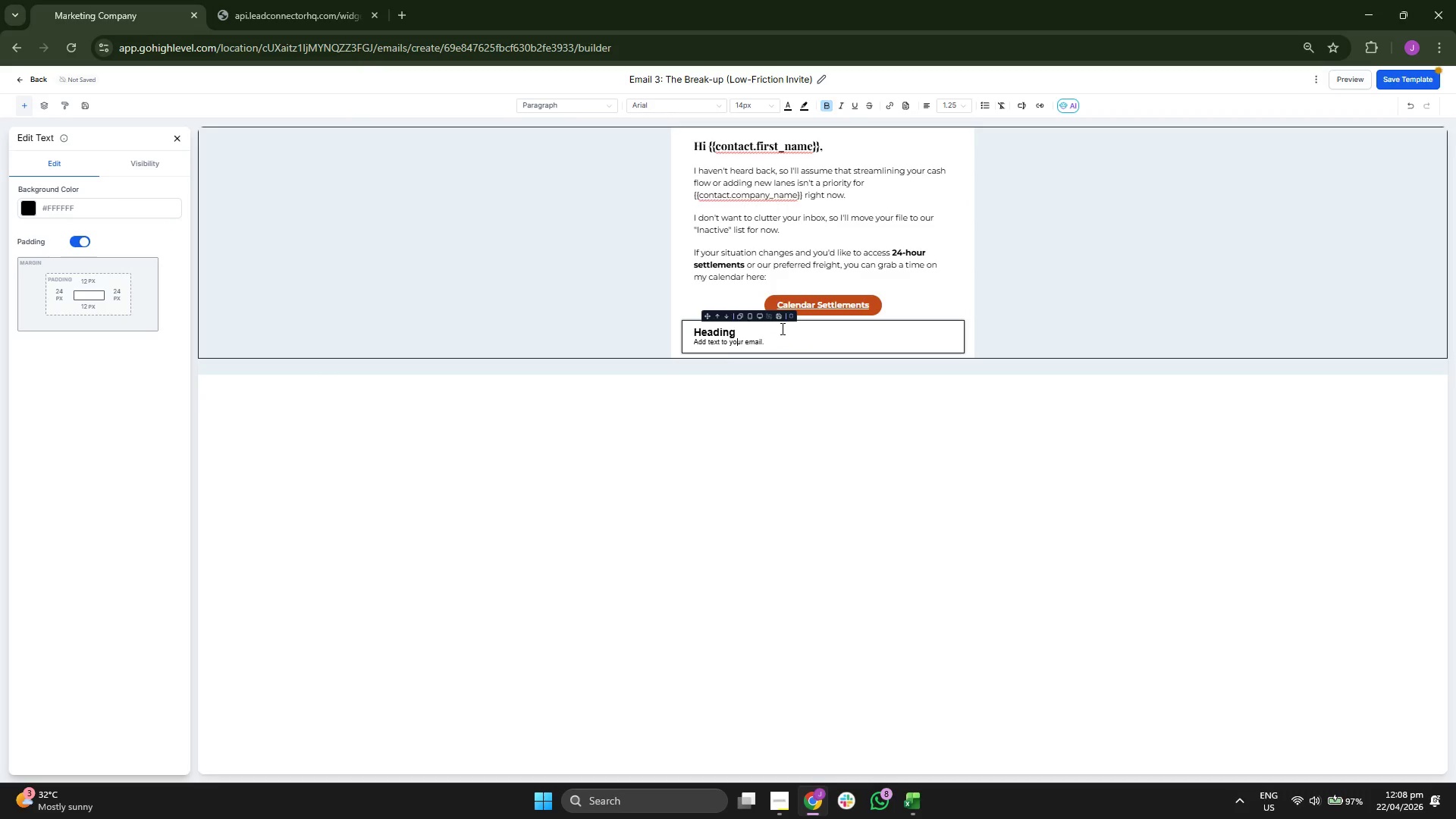 
key(ArrowRight)
 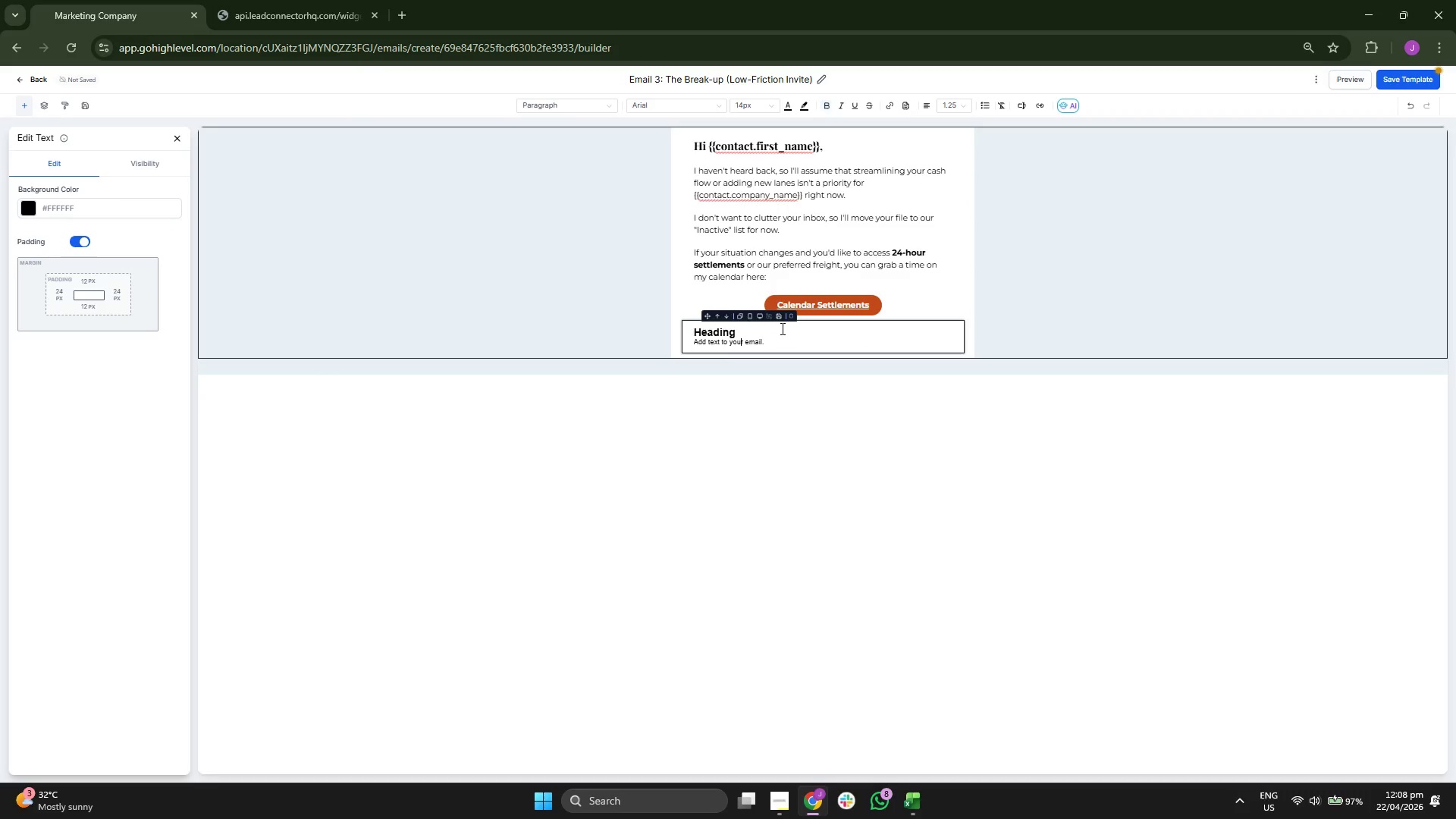 
key(ArrowRight)
 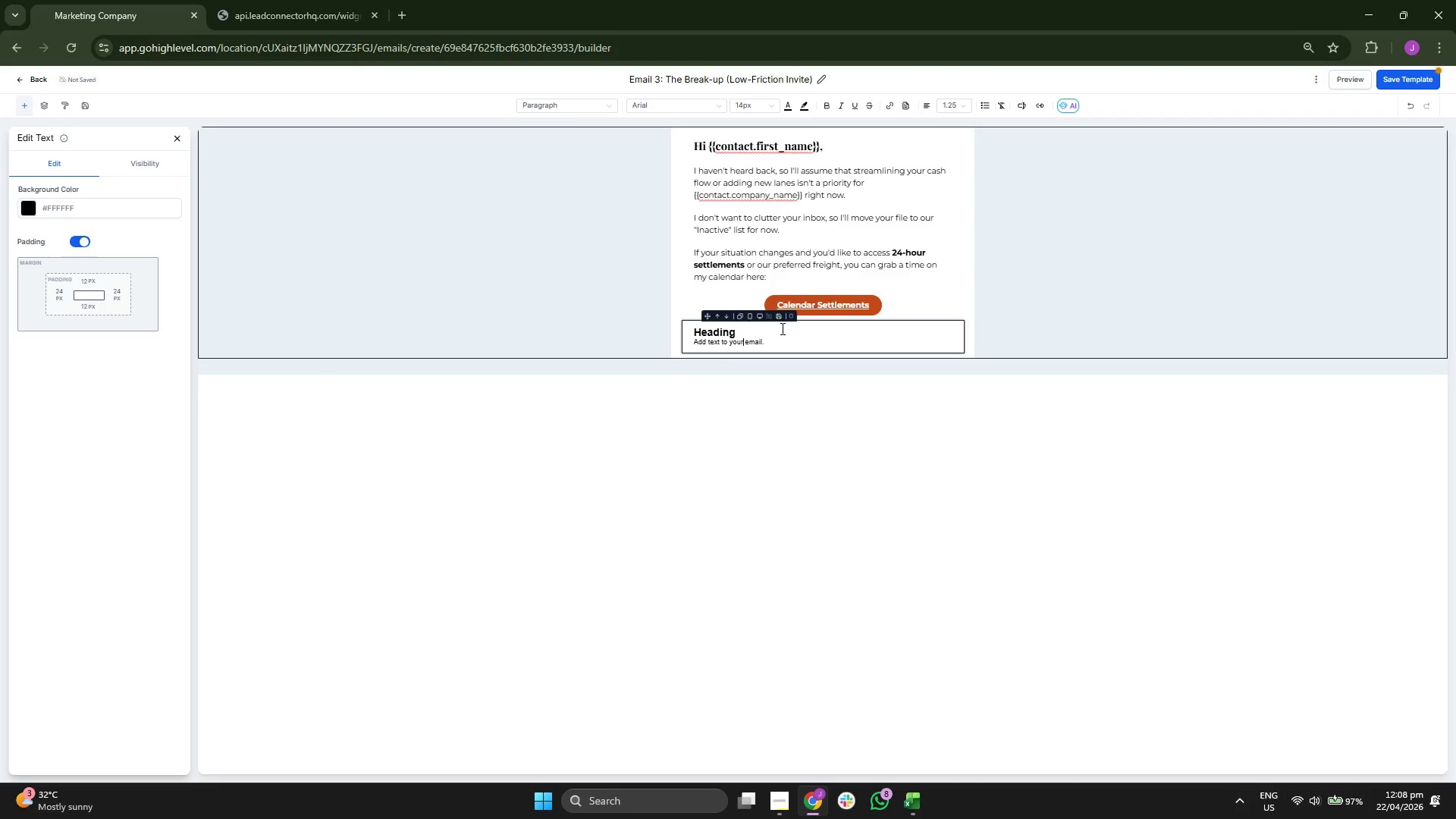 
key(ArrowRight)
 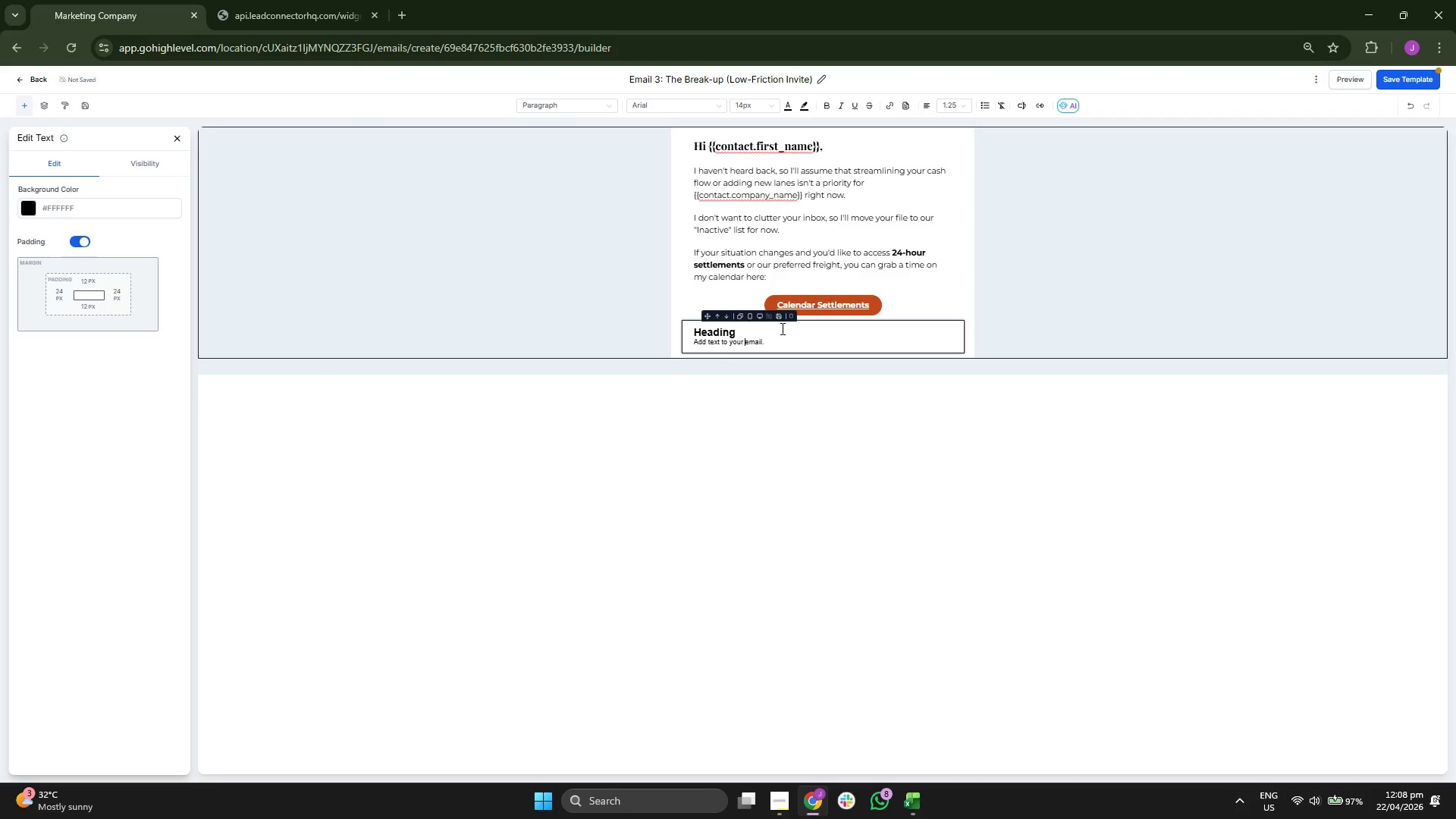 
key(ArrowRight)
 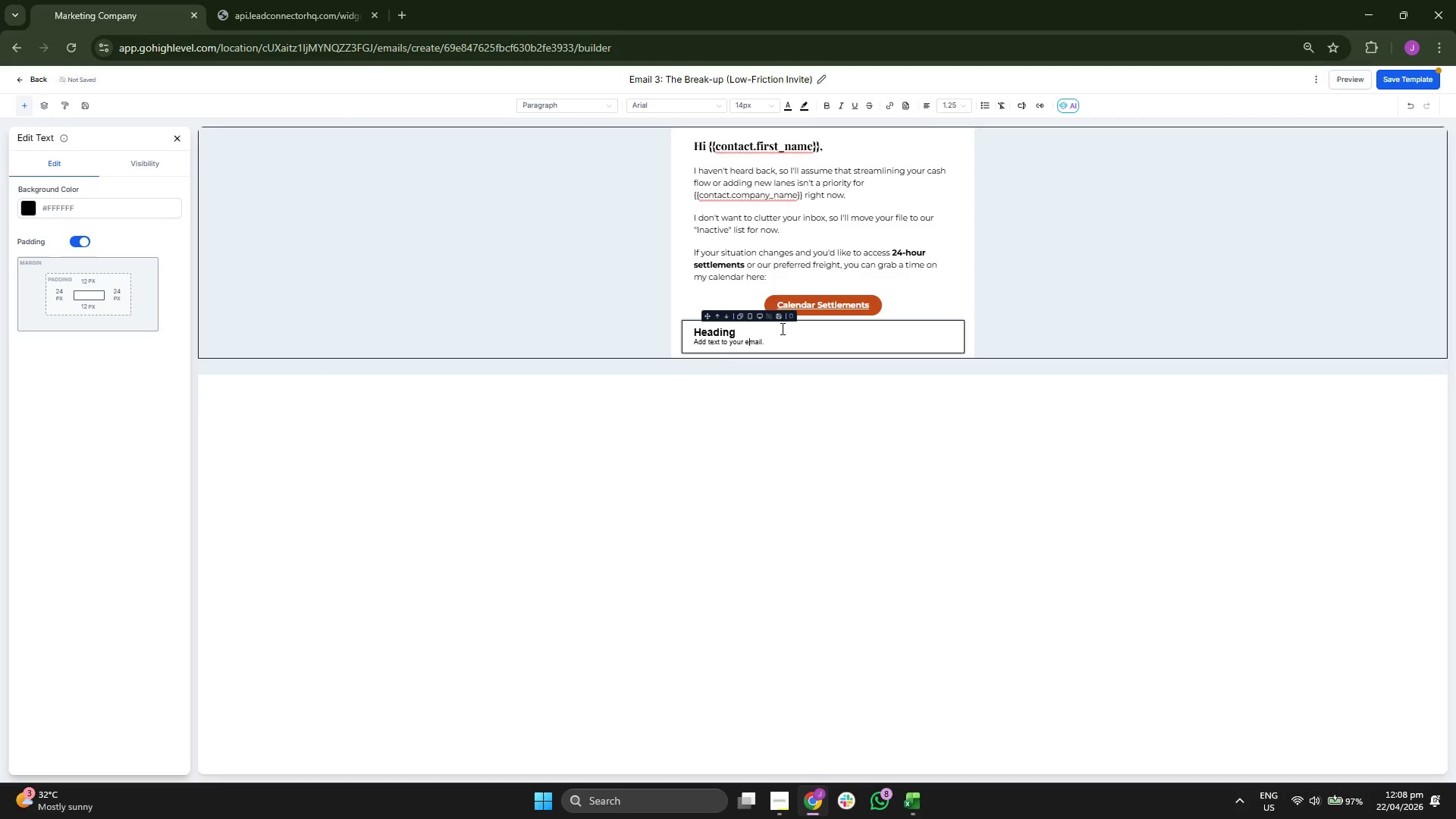 
key(ArrowRight)
 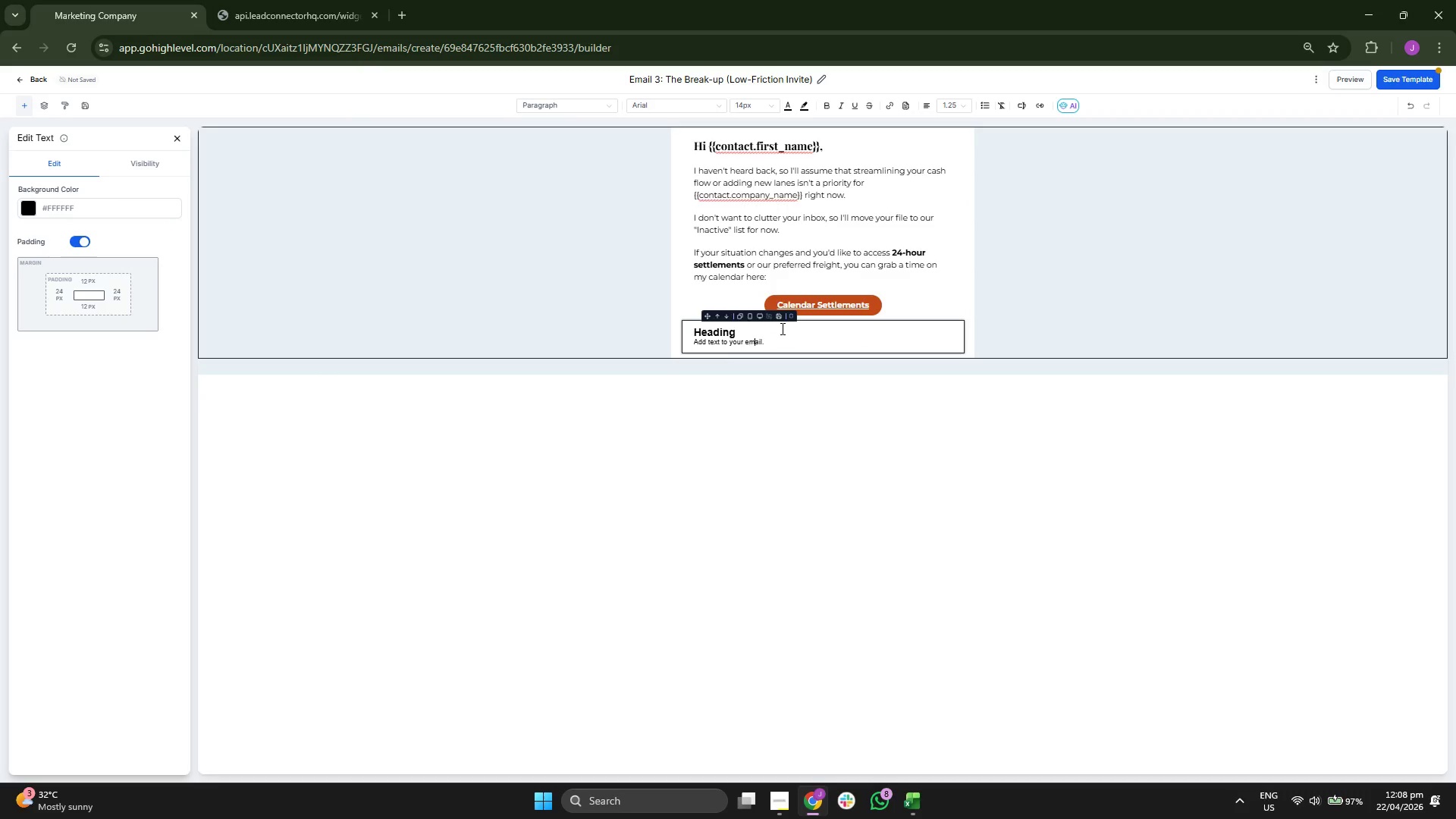 
key(ArrowRight)
 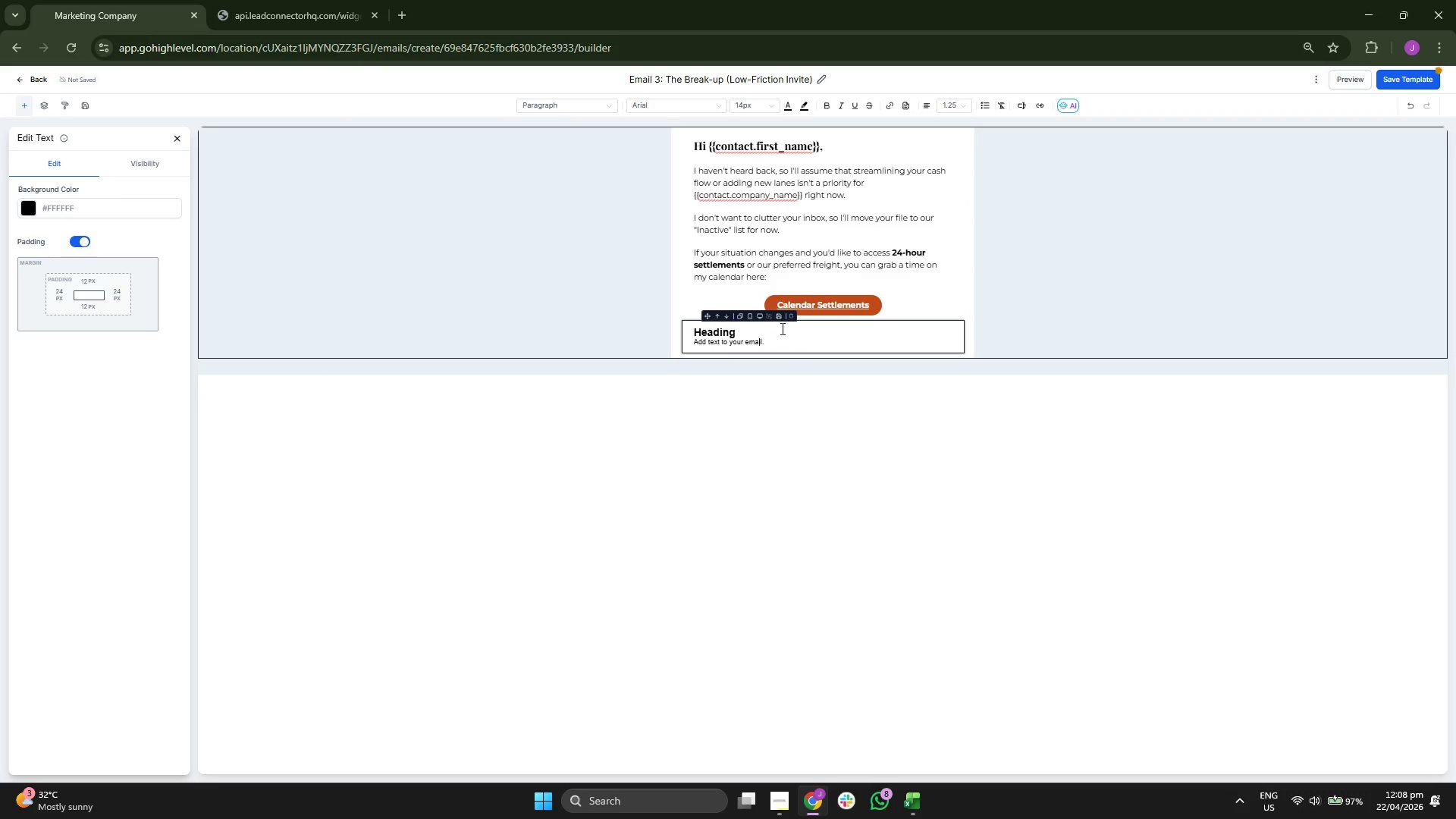 
key(ArrowRight)
 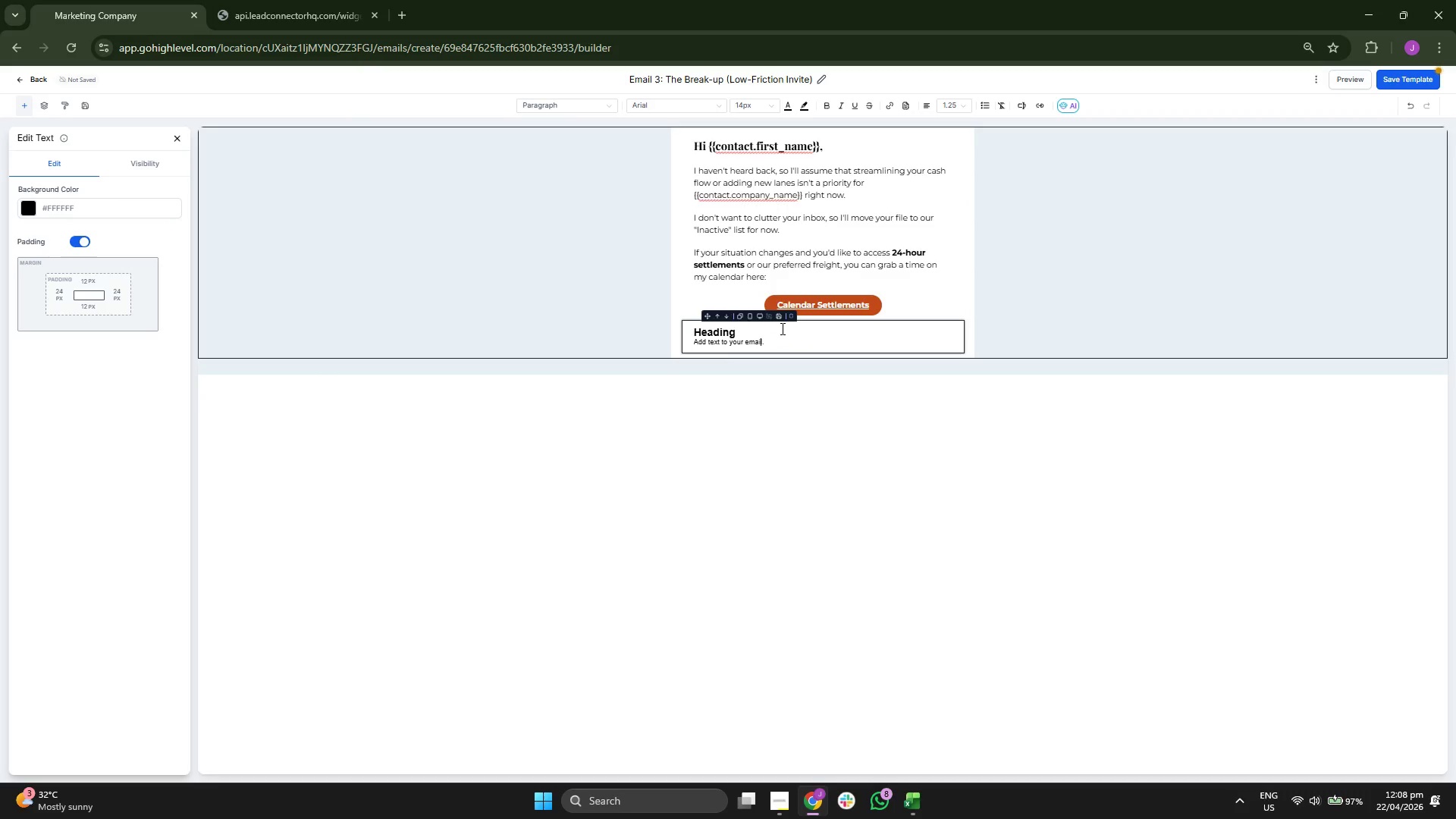 
key(ArrowRight)
 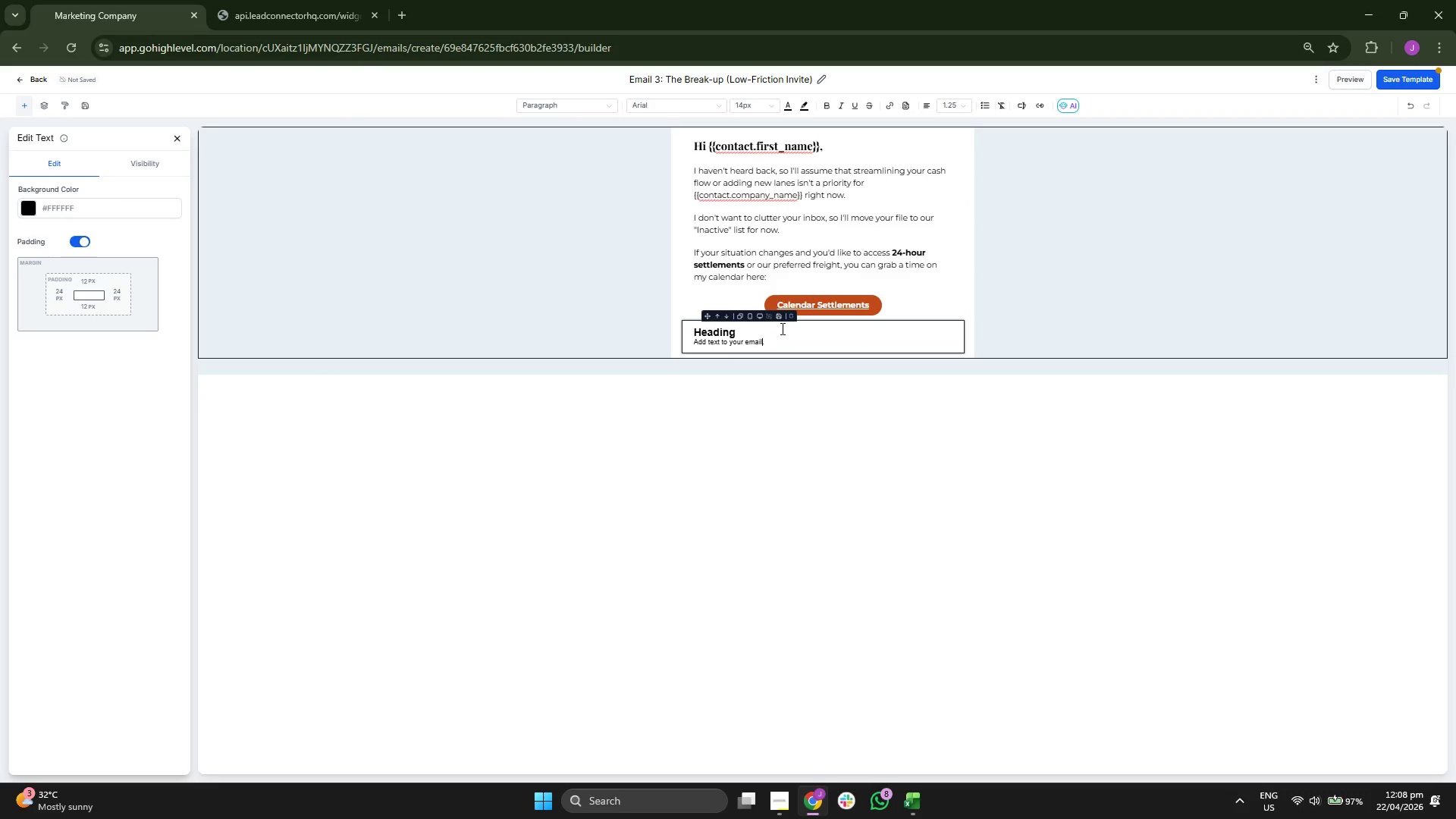 
hold_key(key=Backspace, duration=1.52)
 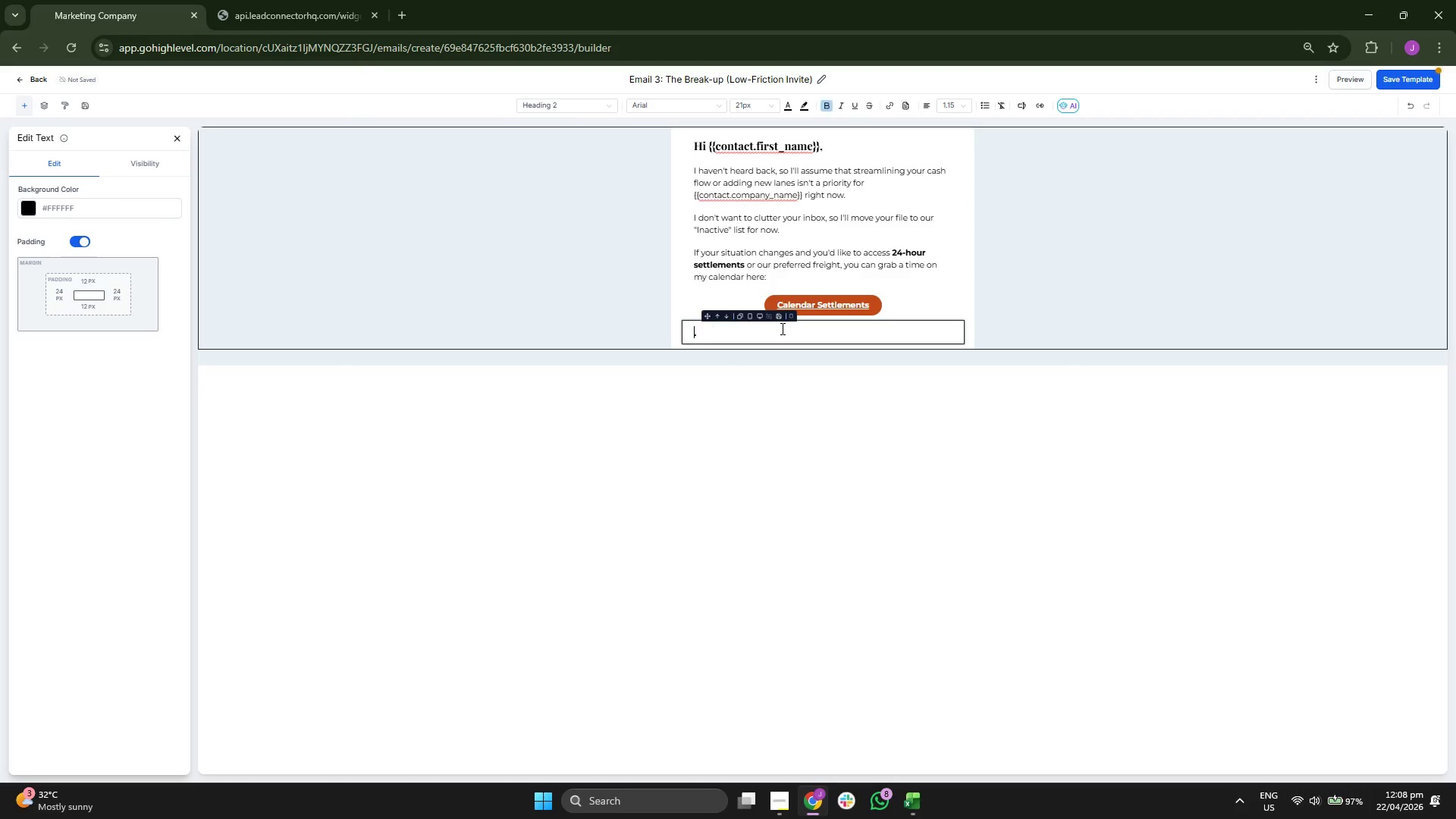 
key(Backspace)
 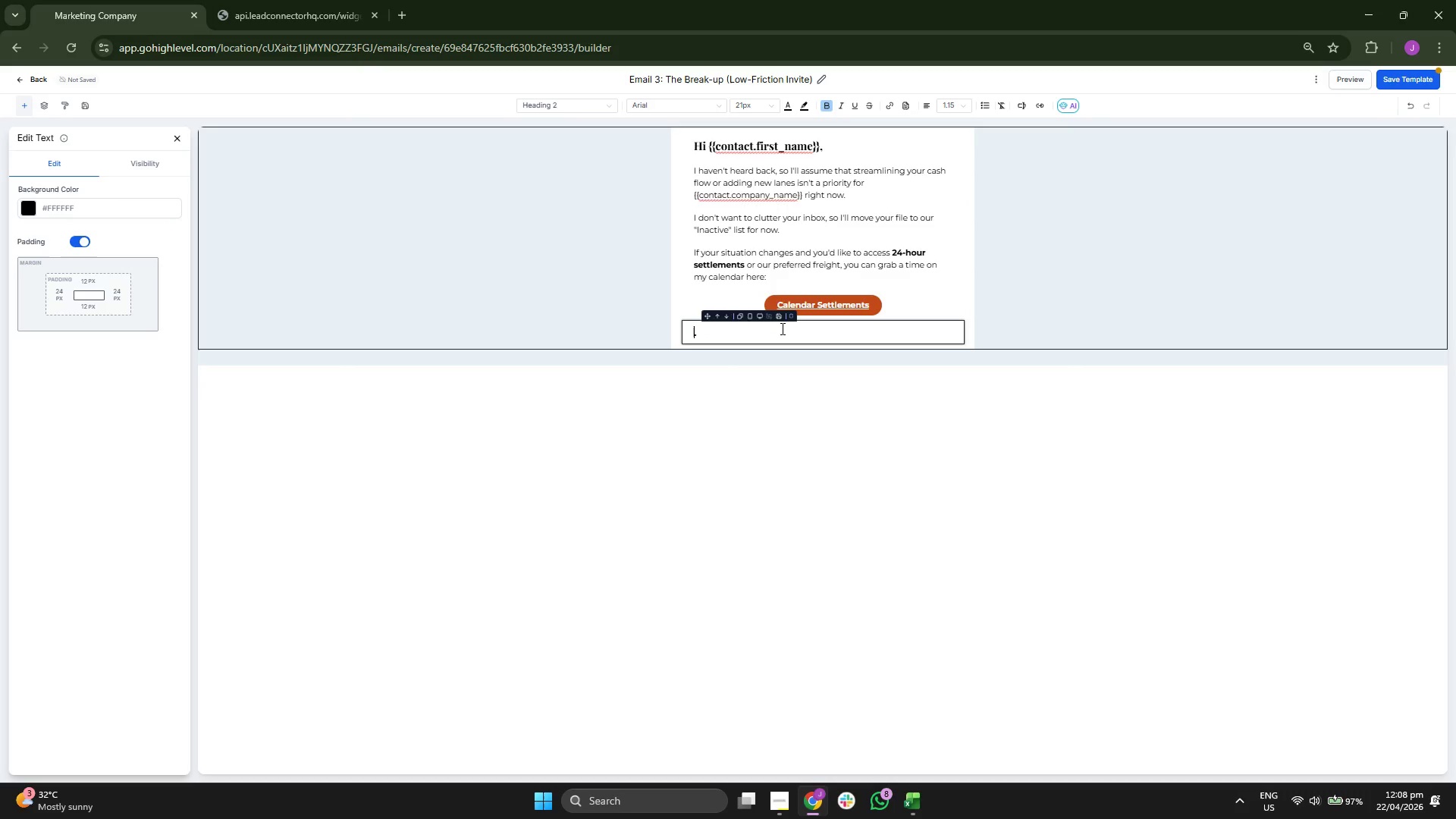 
key(Backspace)
 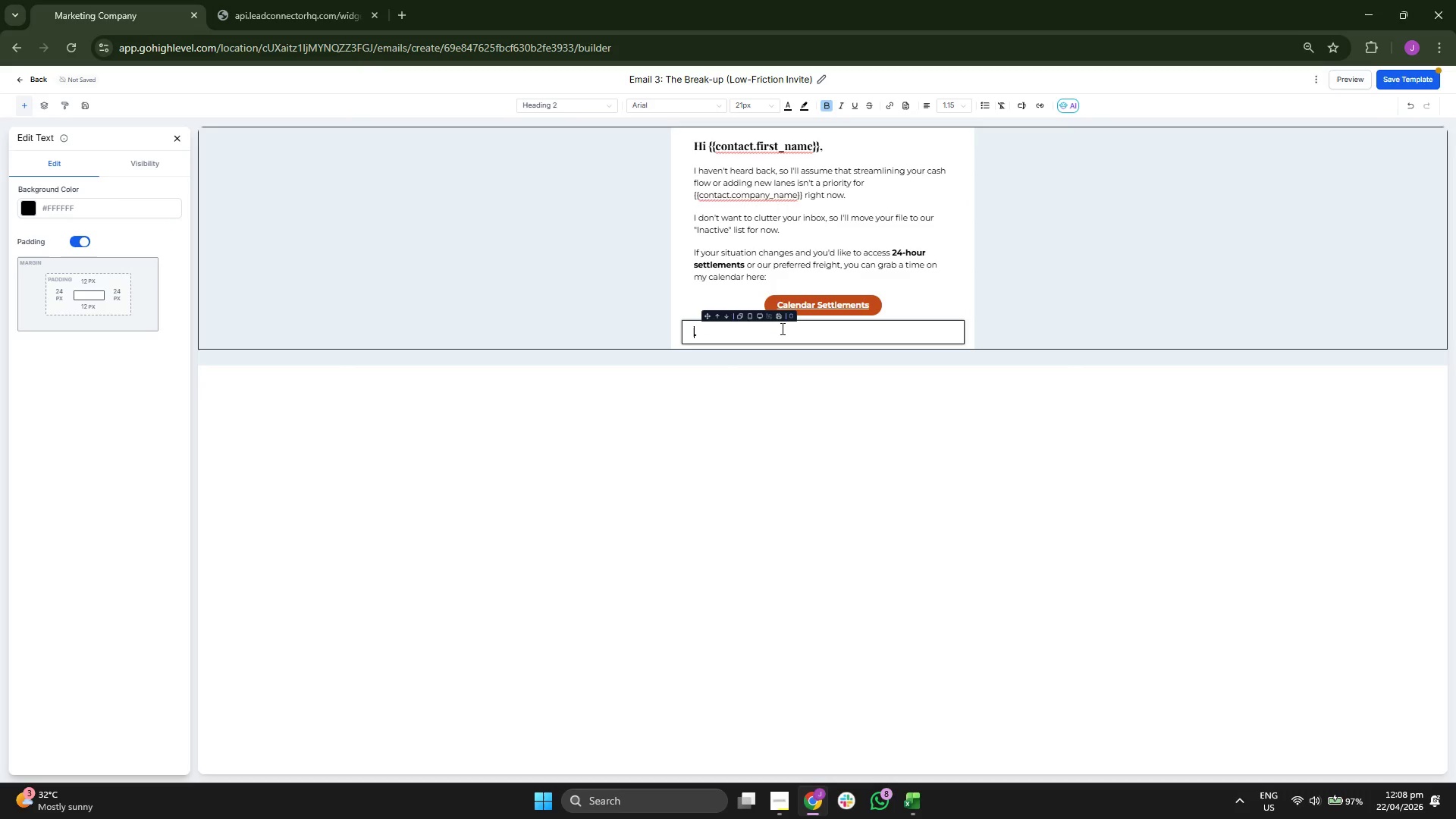 
key(Backspace)
 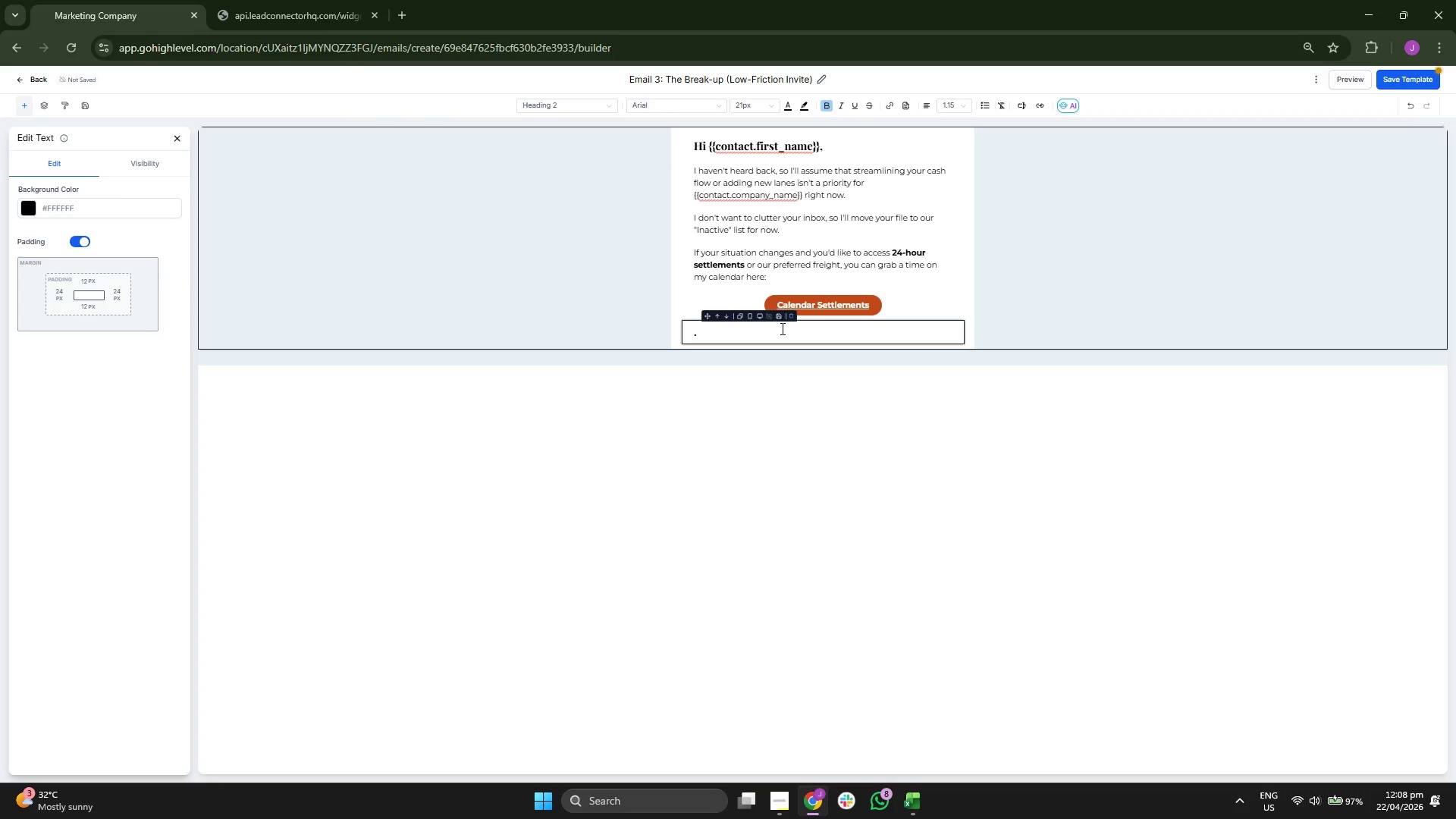 
key(ArrowRight)
 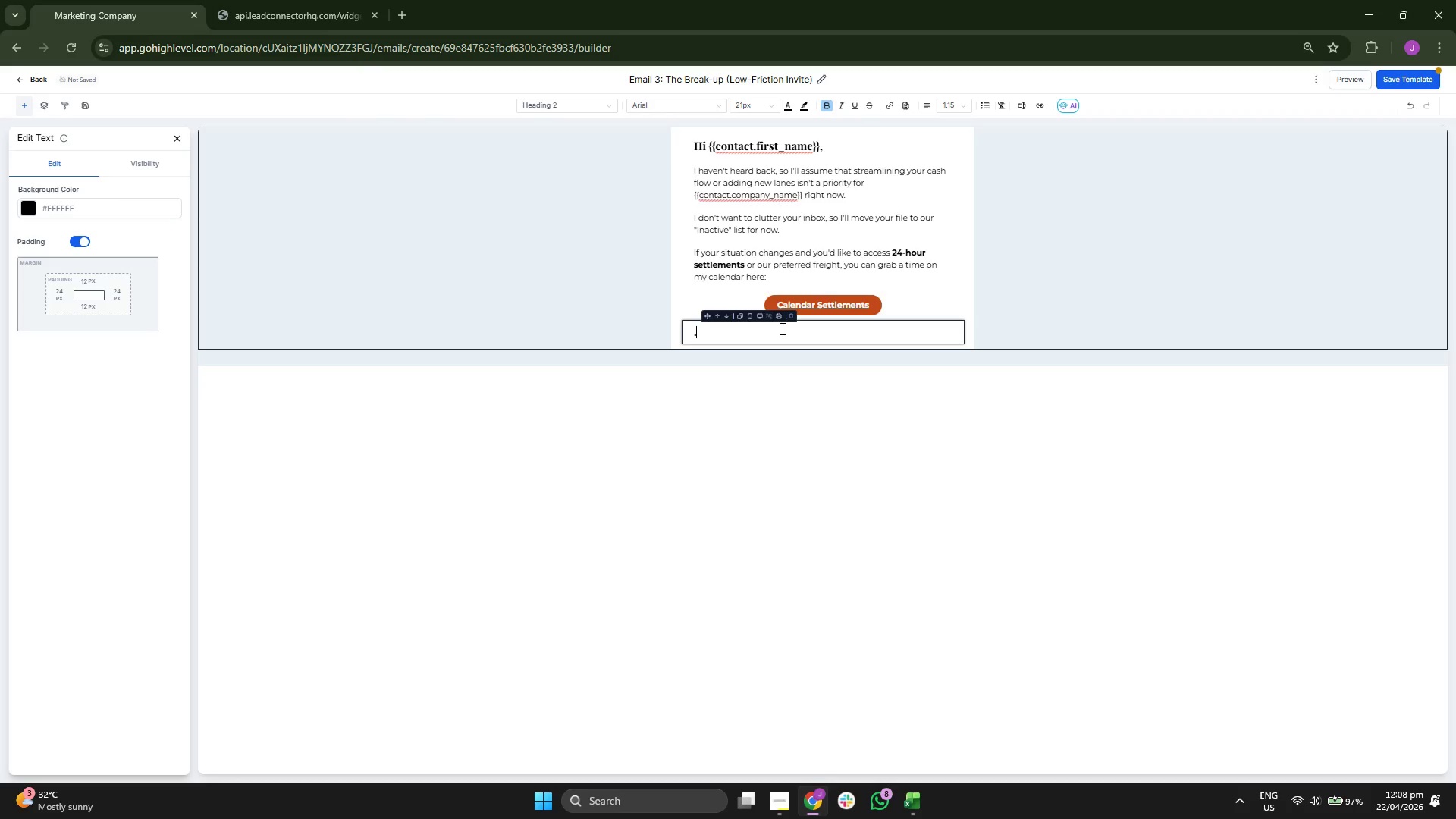 
key(Backslash)
 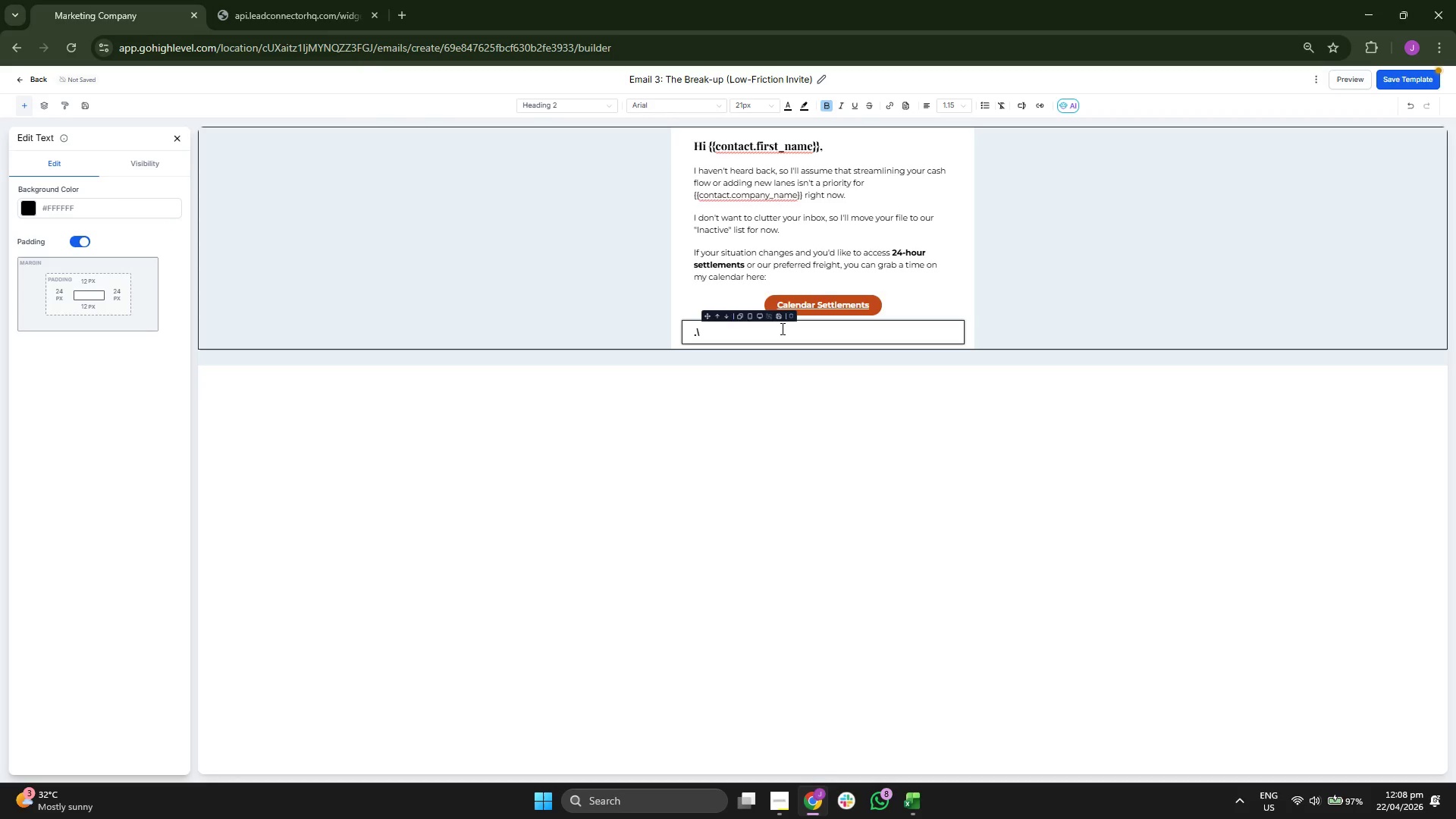 
key(Backspace)
 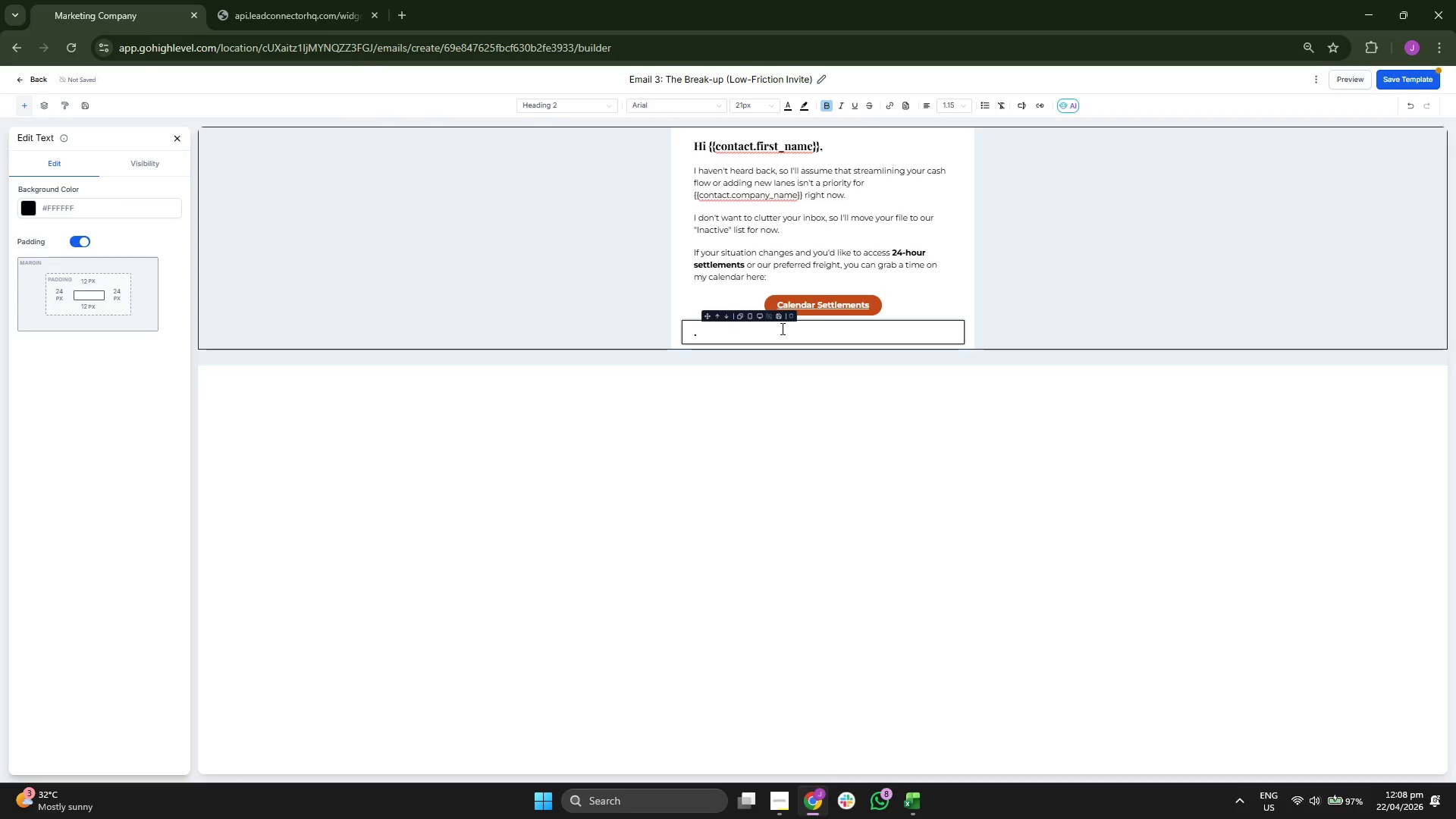 
key(Backspace)
 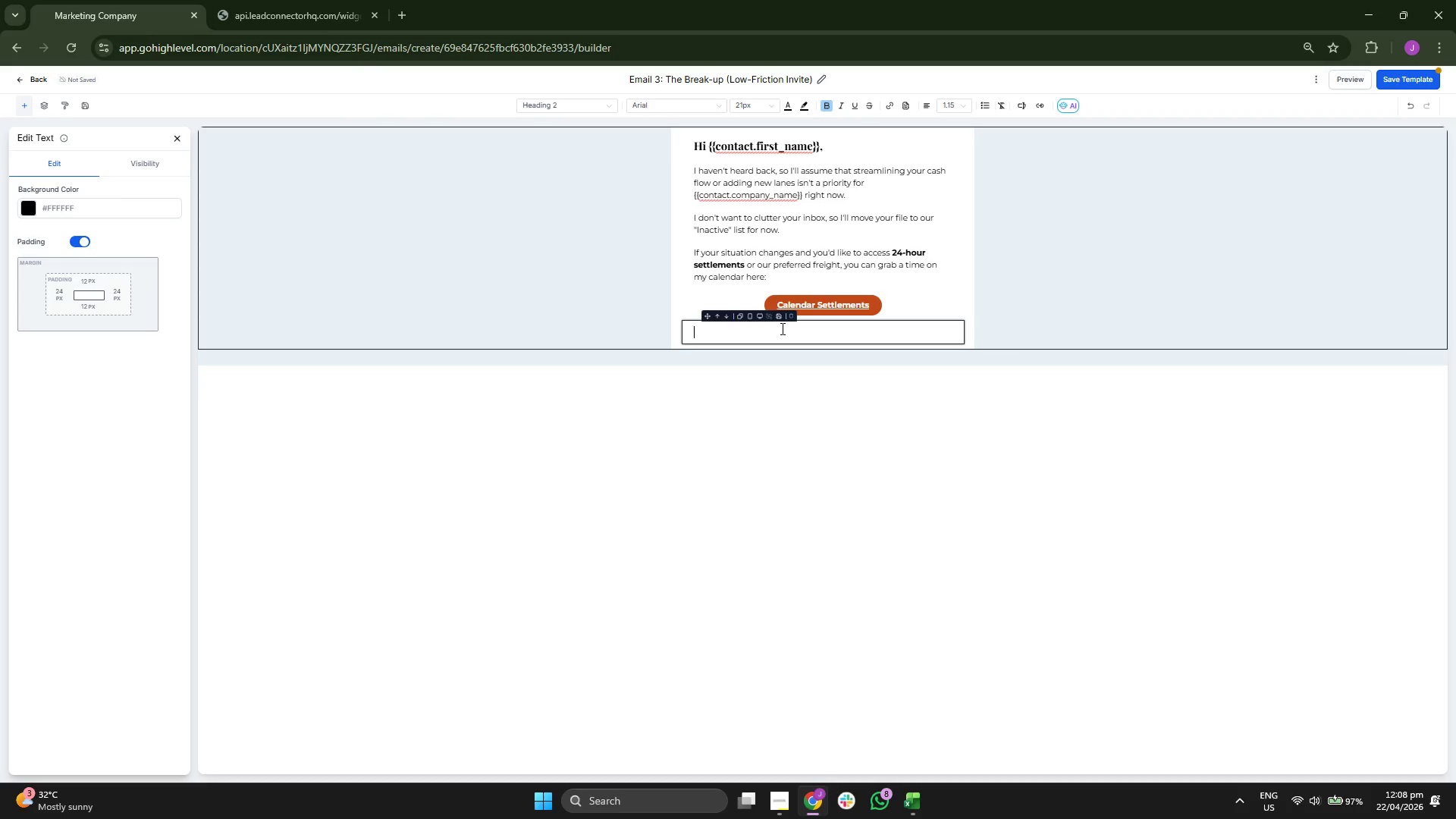 
key(Backspace)
 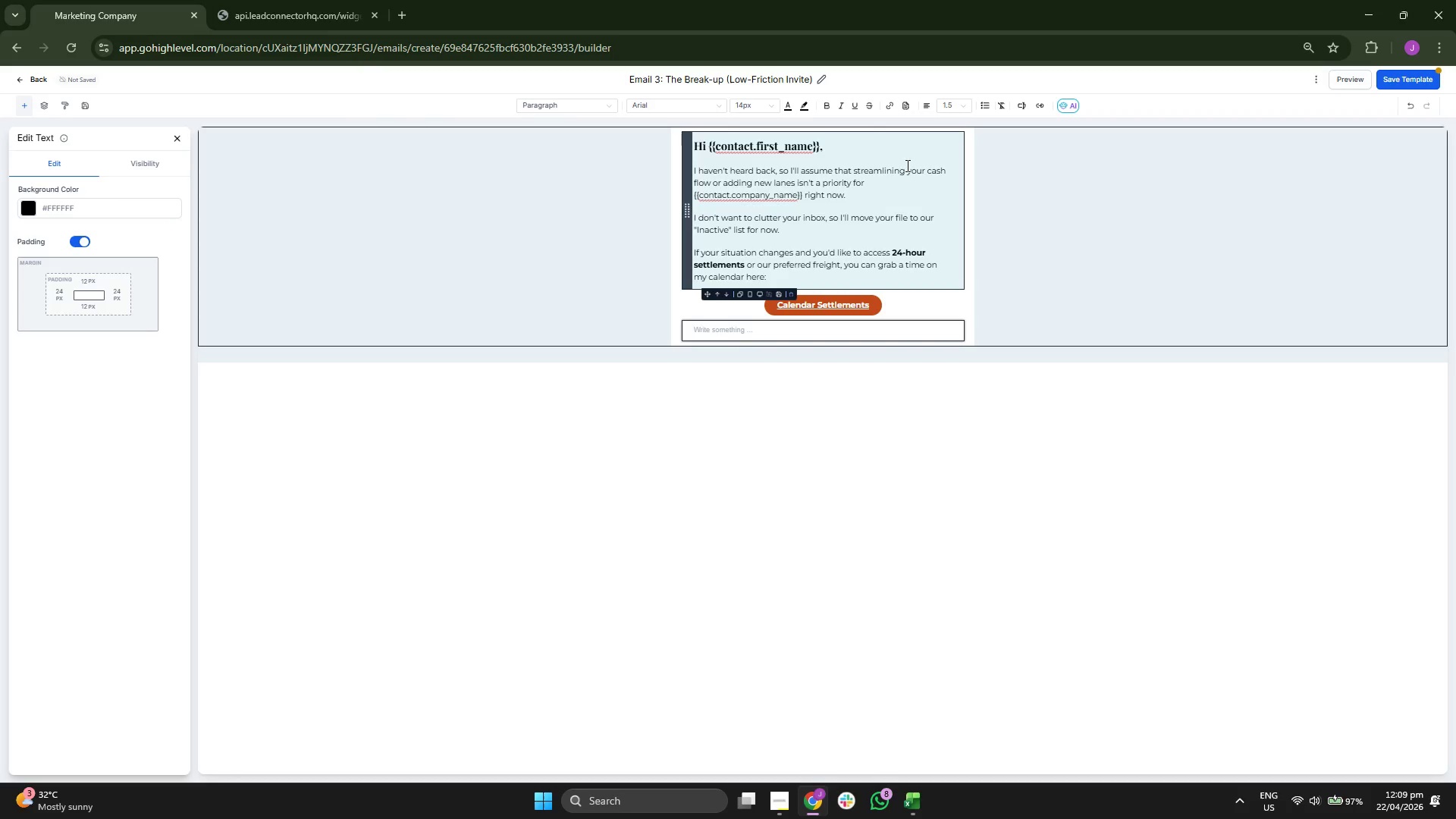 
left_click([947, 103])
 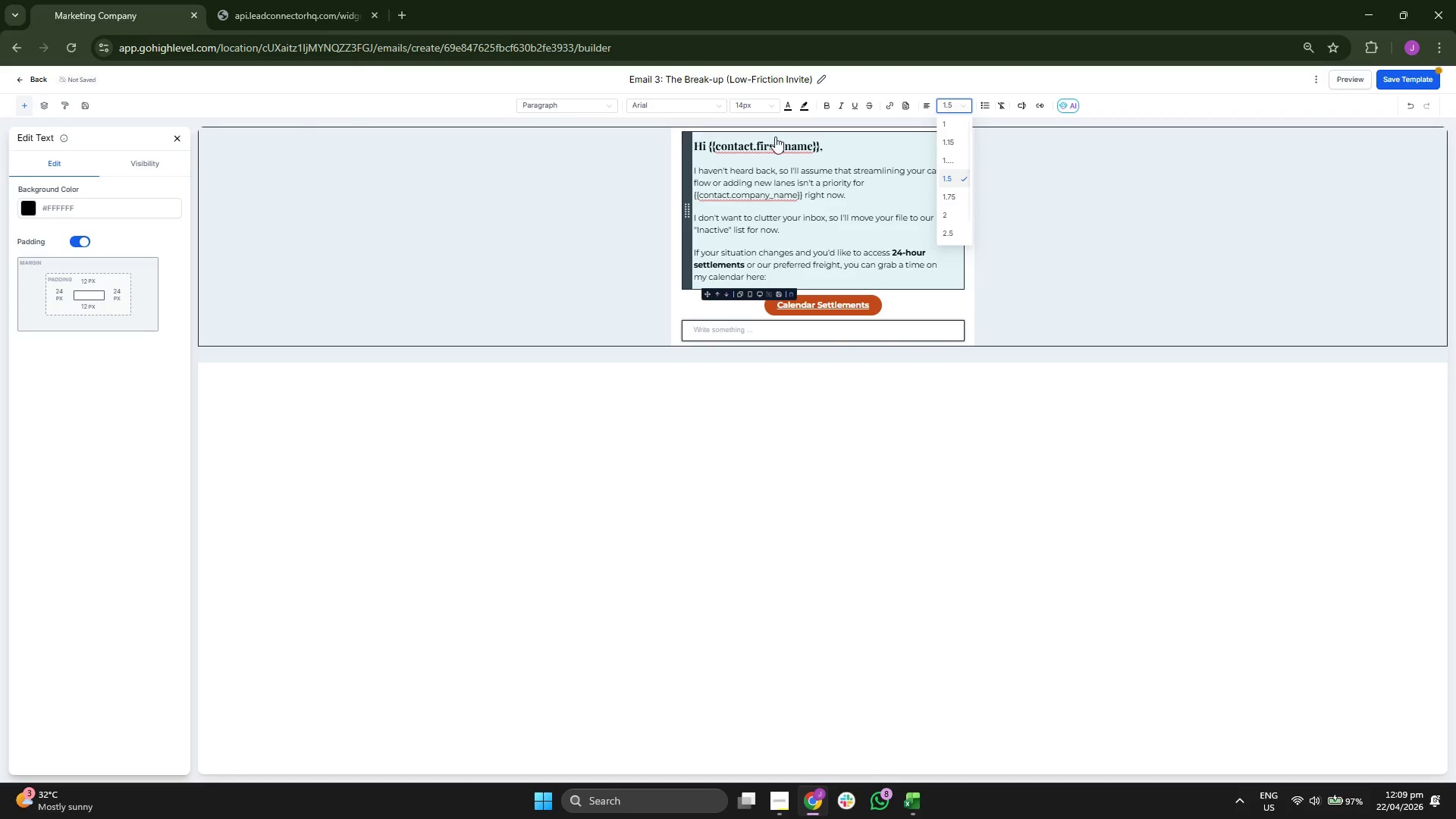 
left_click([757, 100])
 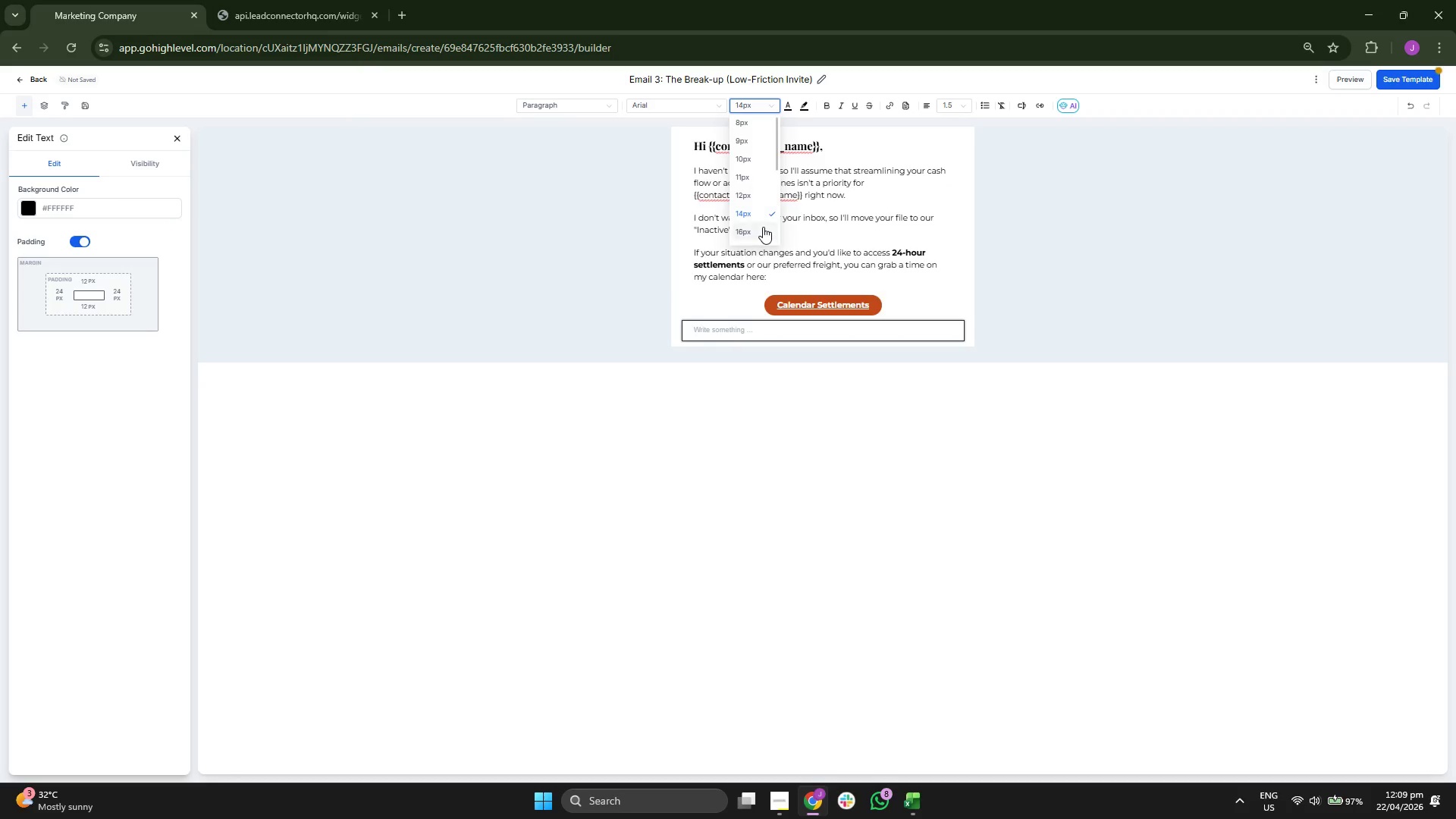 
left_click([679, 111])
 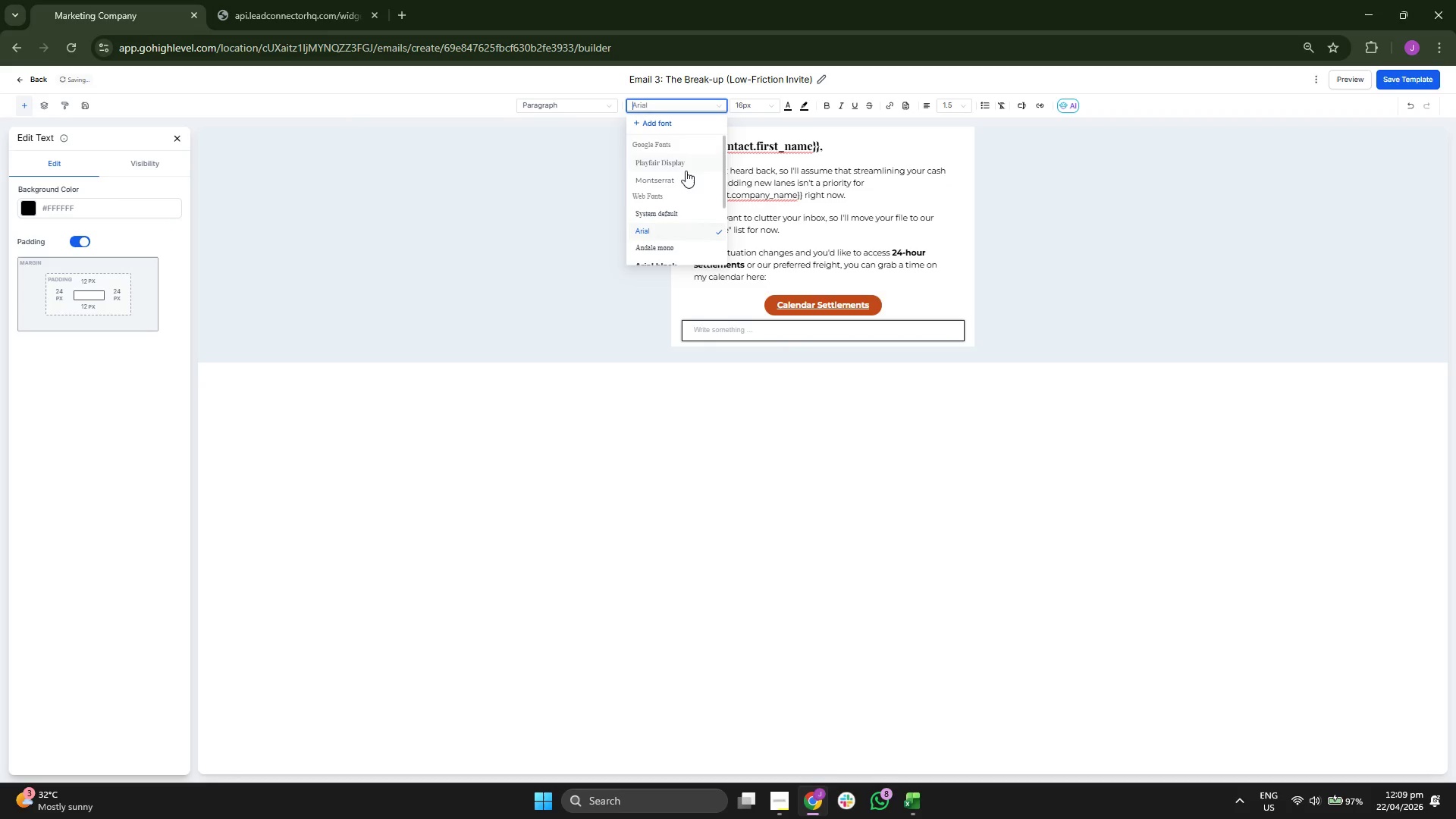 
left_click([677, 177])
 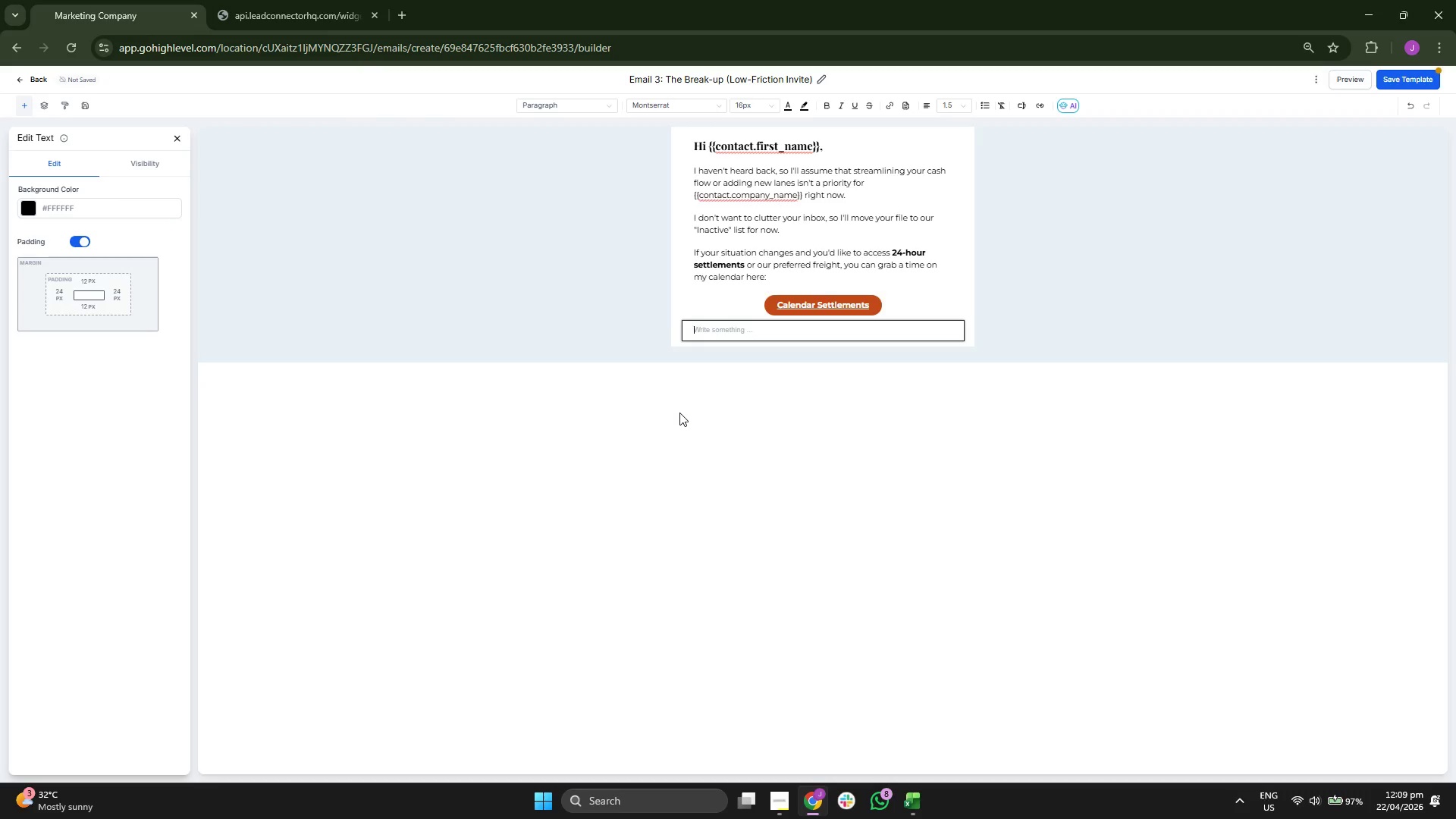 
type(or Sim)
key(Backspace)
key(Backspace)
key(Backspace)
key(Backspace)
key(Backspace)
key(Backspace)
type(Or simply reply " )
key(Backspace)
type(READY")
key(Backspace)
type(.")
 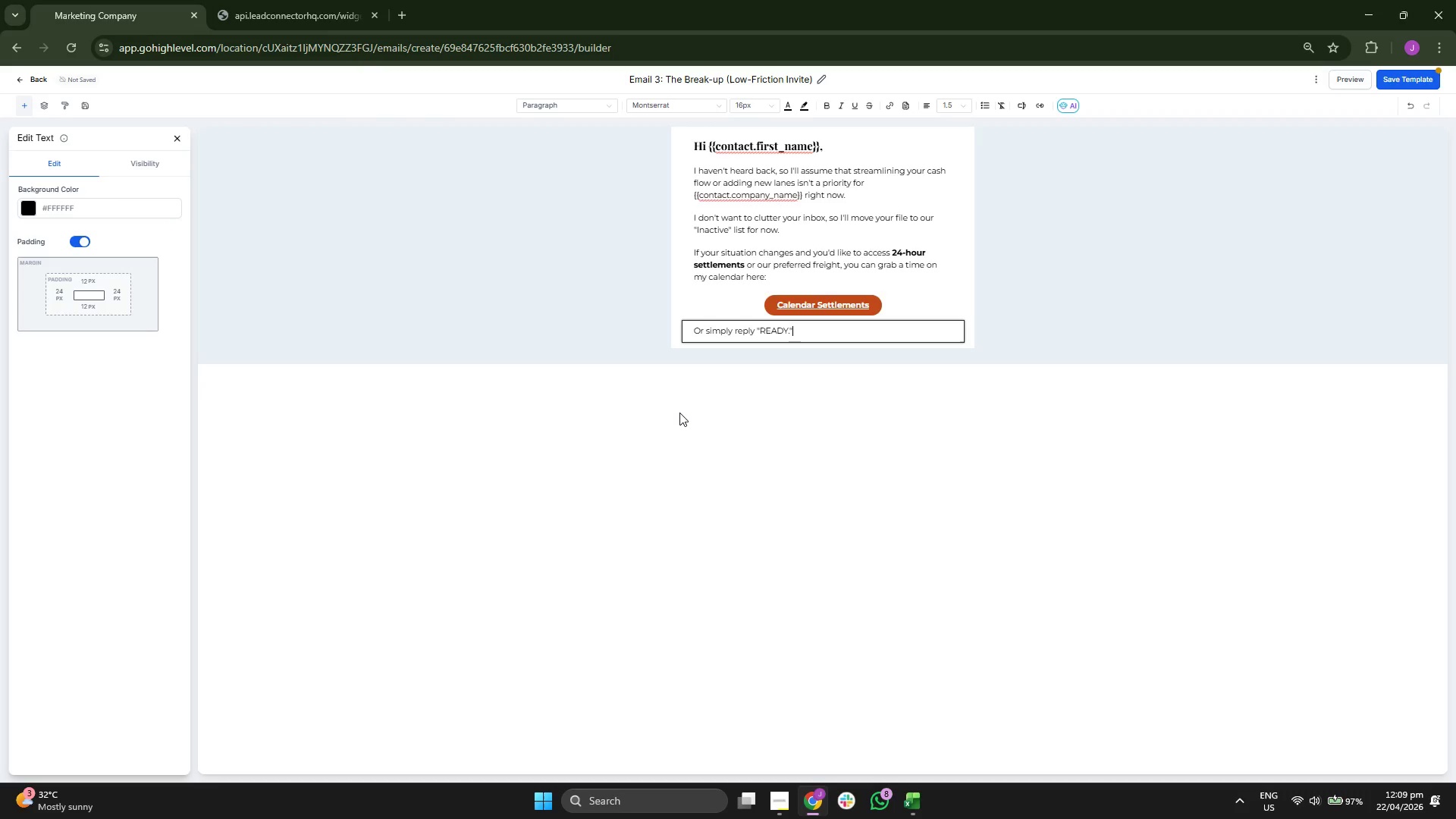 
key(Enter)
 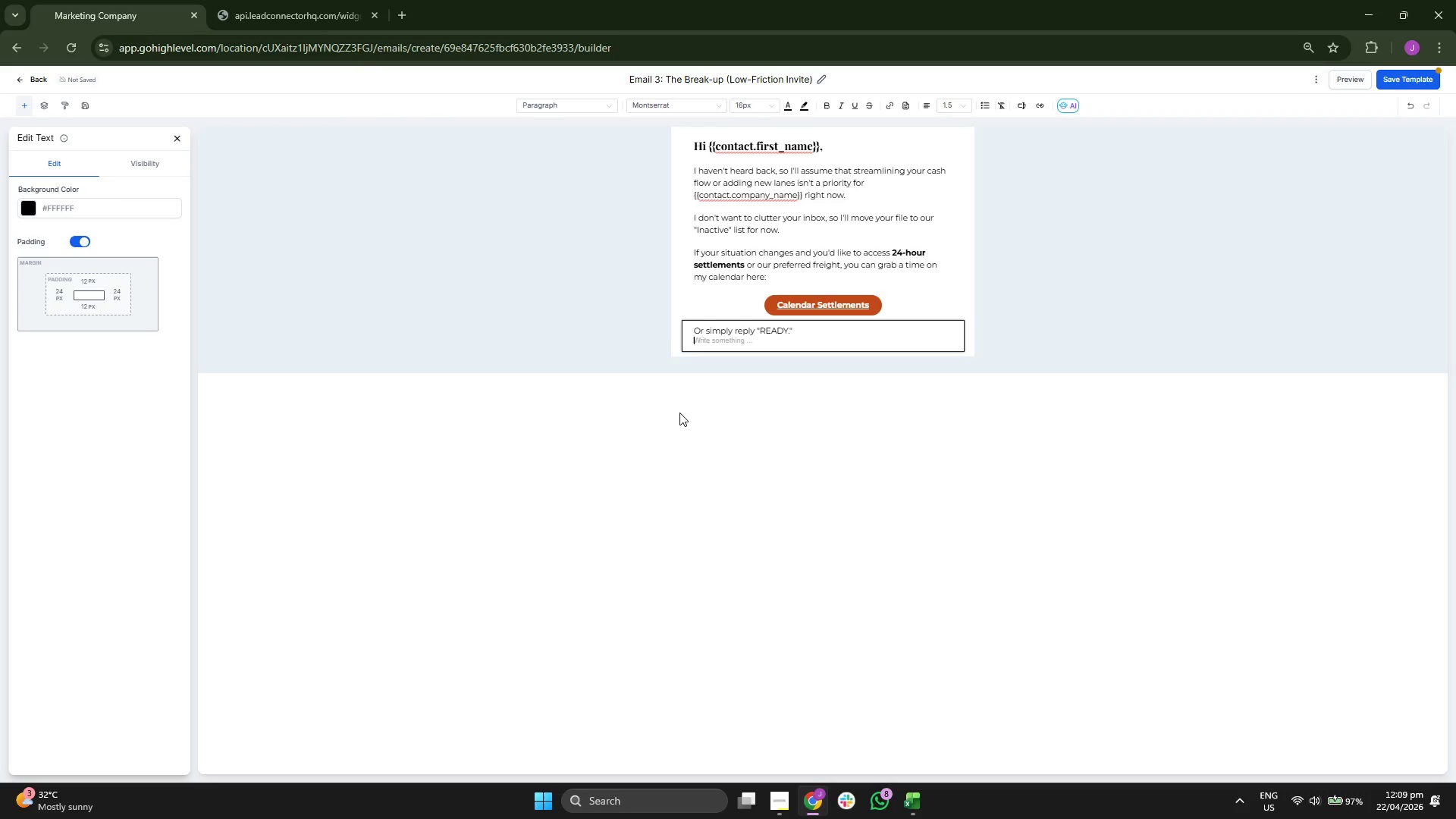 
key(Enter)
 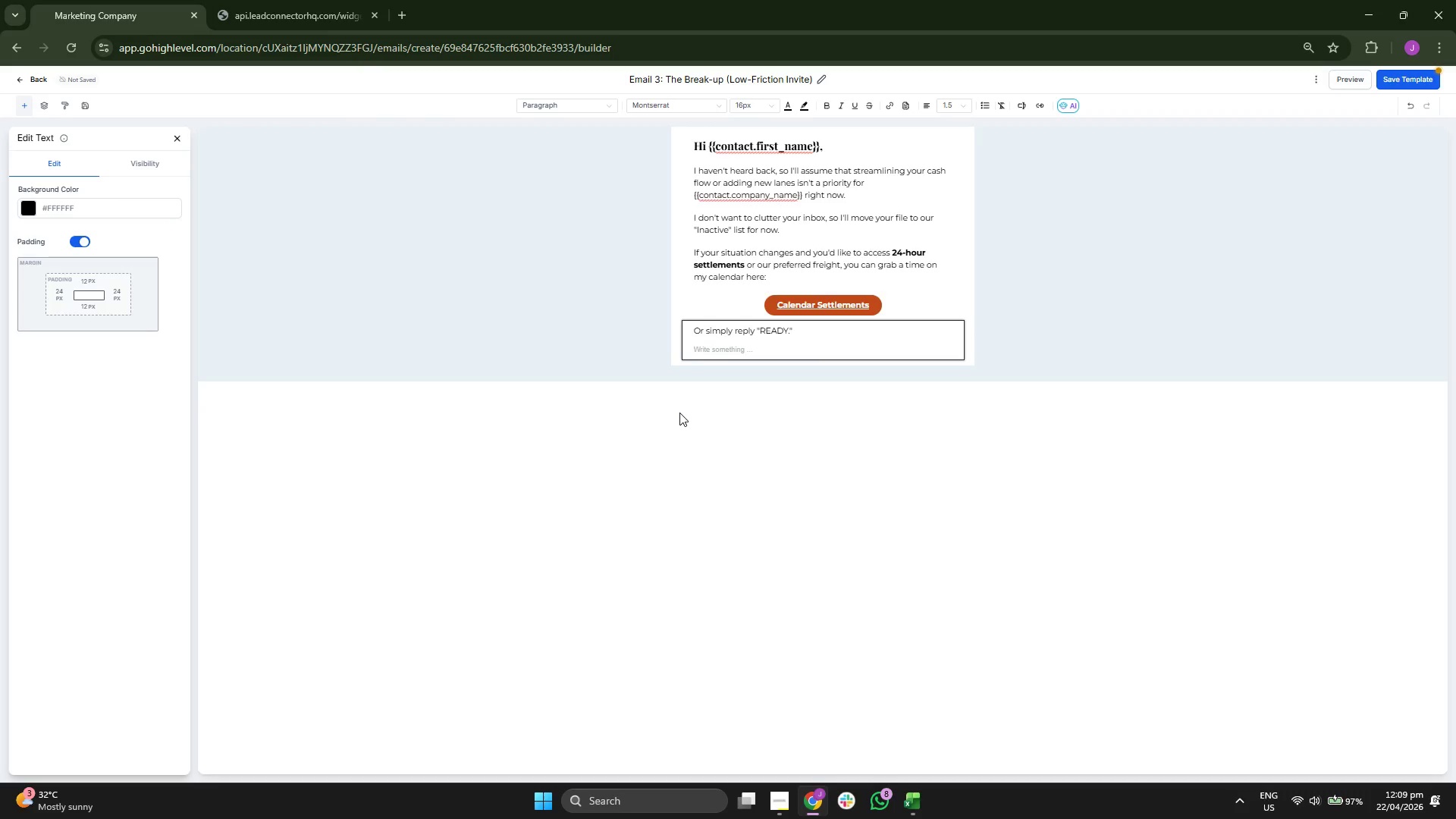 
type(Wishinh)
key(Backspace)
type(g you an dyour)
key(Backspace)
key(Backspace)
key(Backspace)
key(Backspace)
key(Backspace)
key(Backspace)
type(d your drvier)
key(Backspace)
key(Backspace)
key(Backspace)
key(Backspace)
type(ivers a safe month.)
 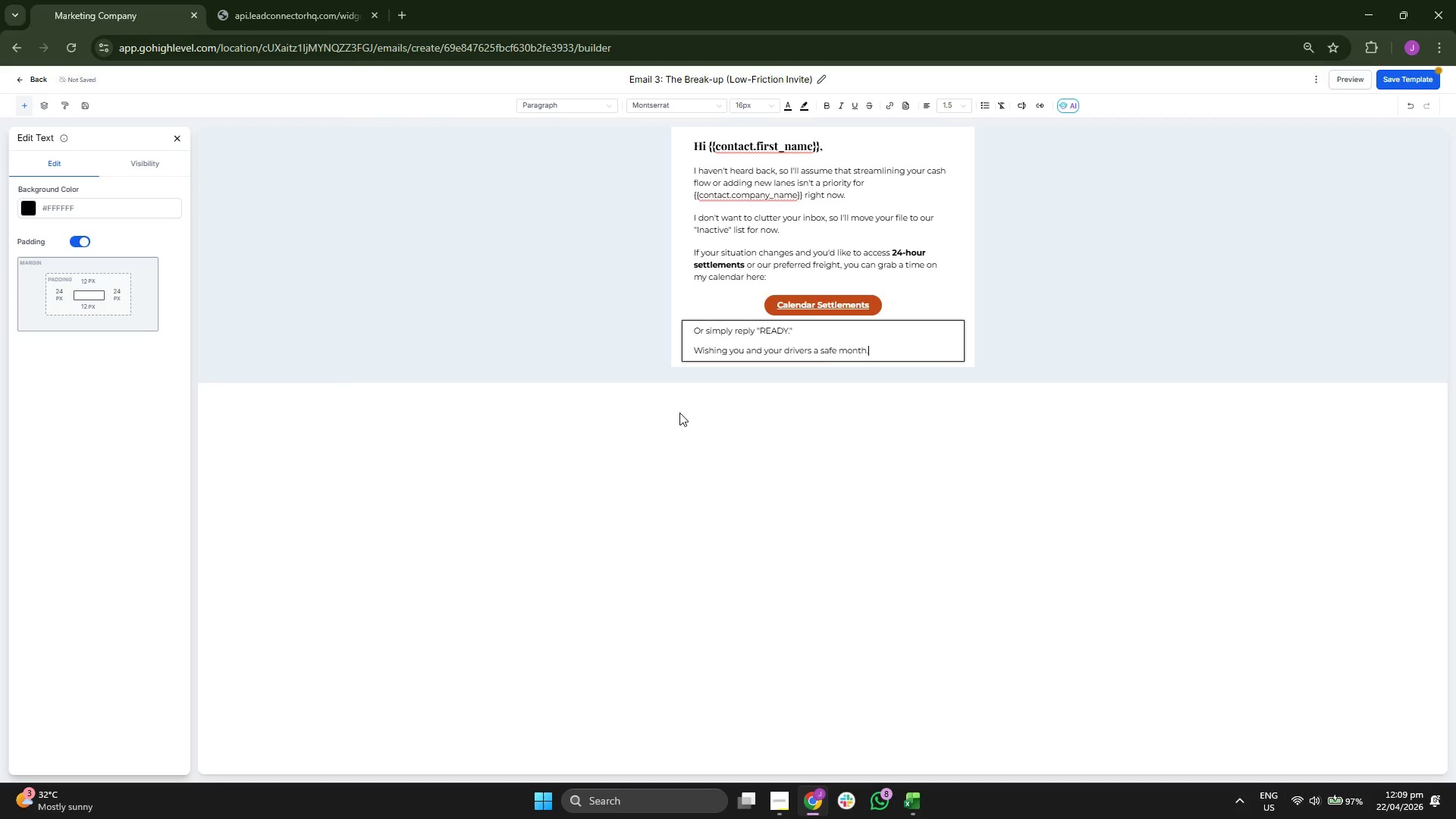 
key(Enter)
 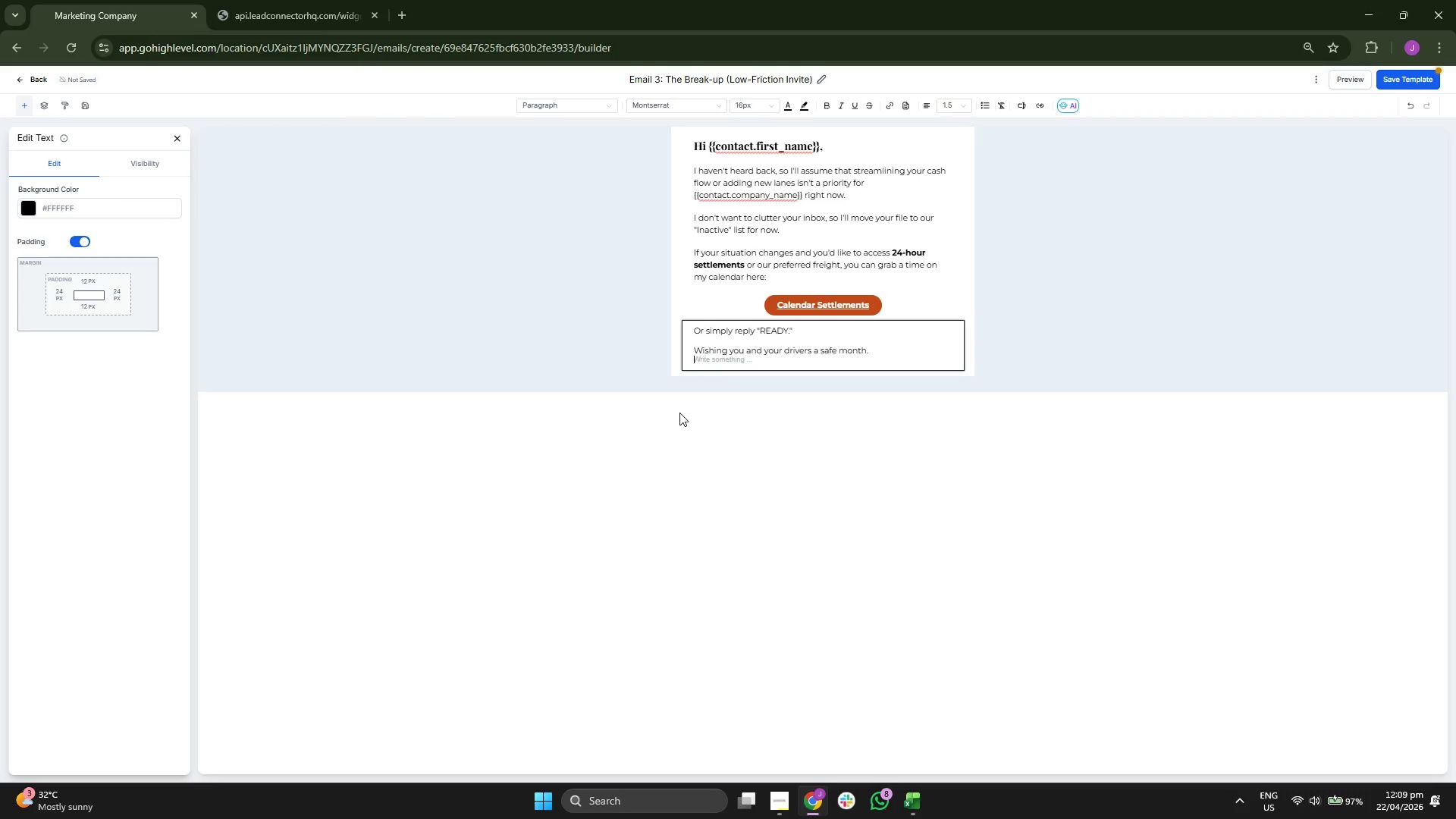 
key(Enter)
 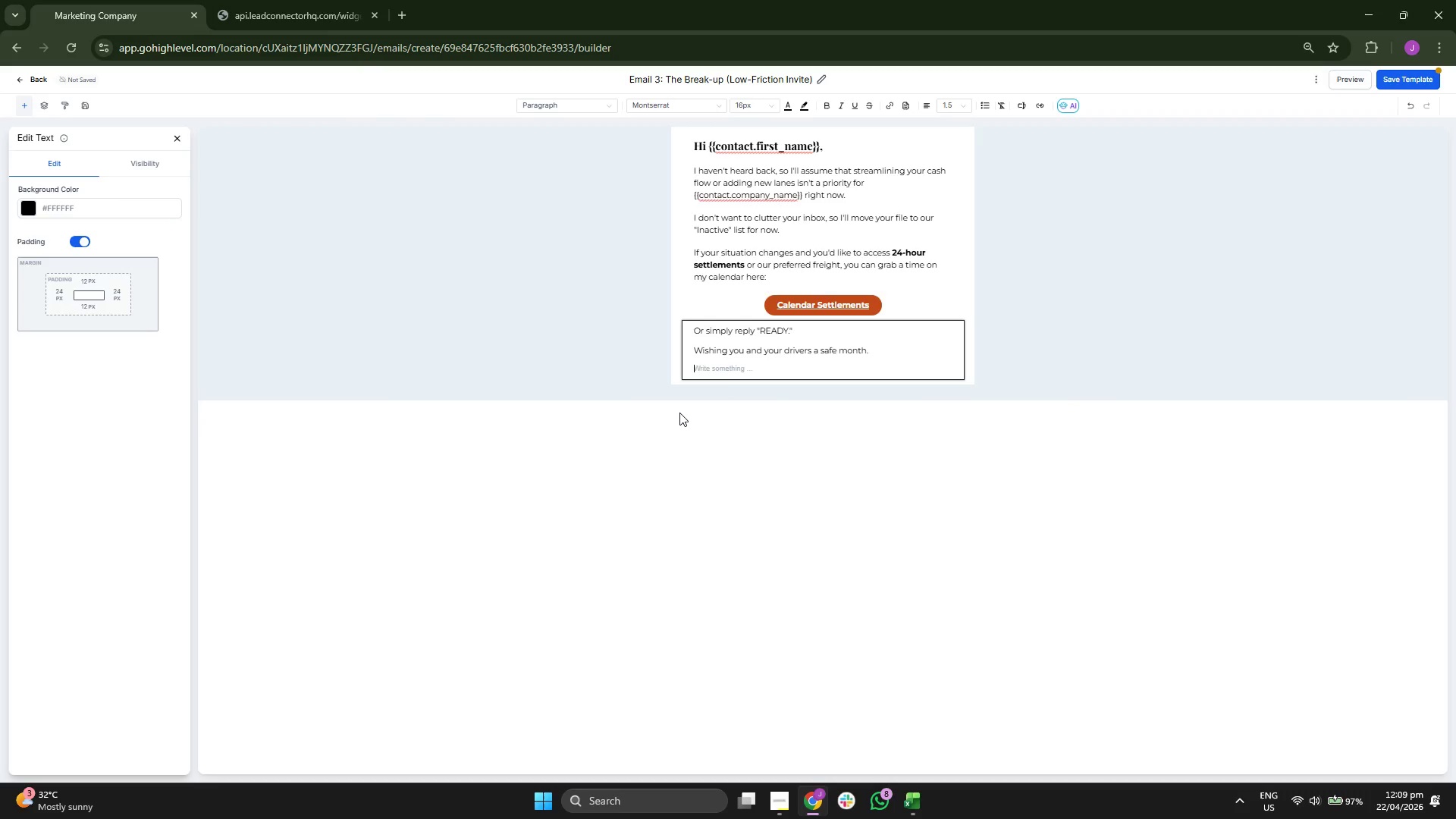 
type(BNe)
key(Backspace)
key(Backspace)
key(Backspace)
type(Best,)
 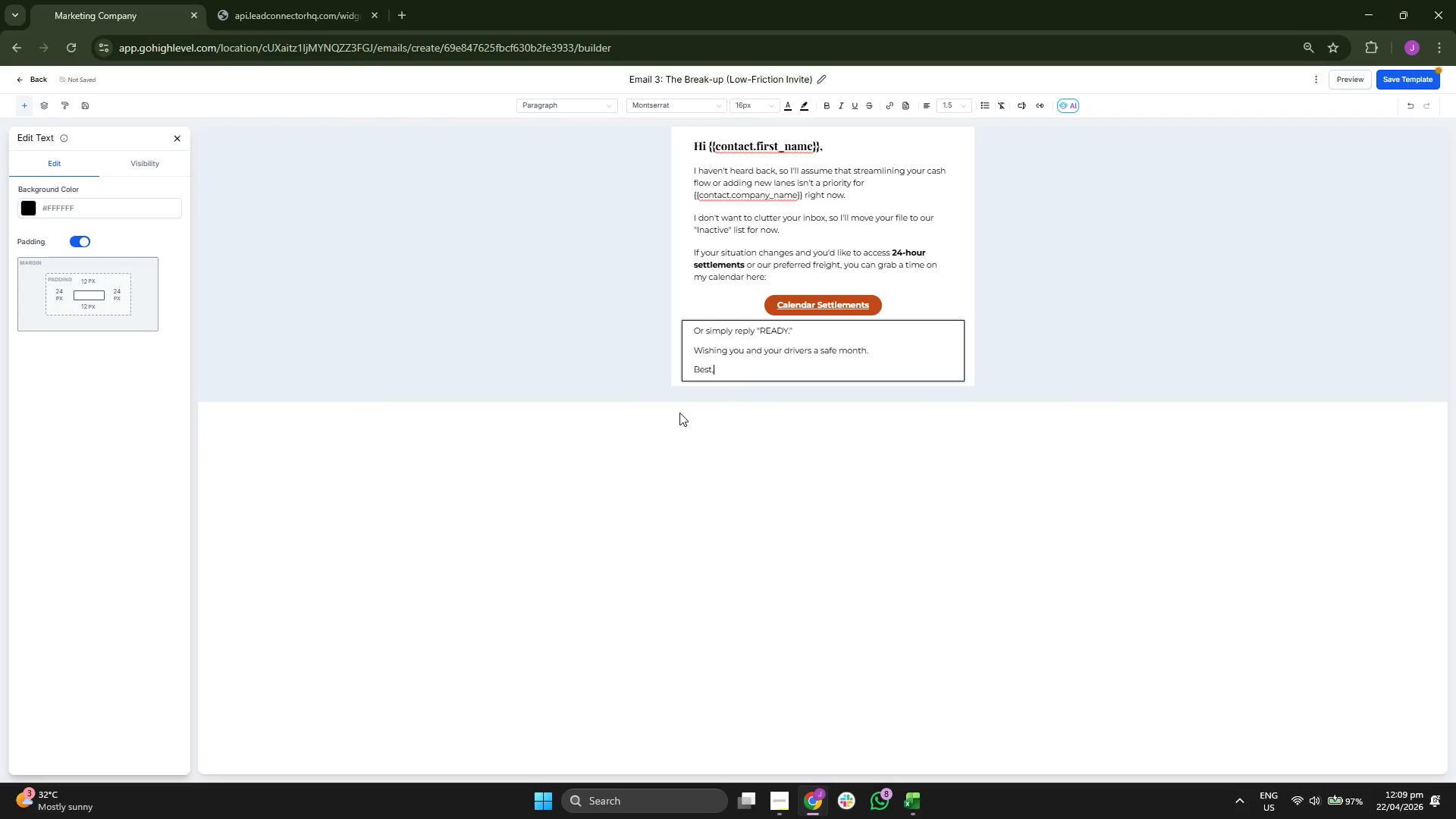 
key(Enter)
 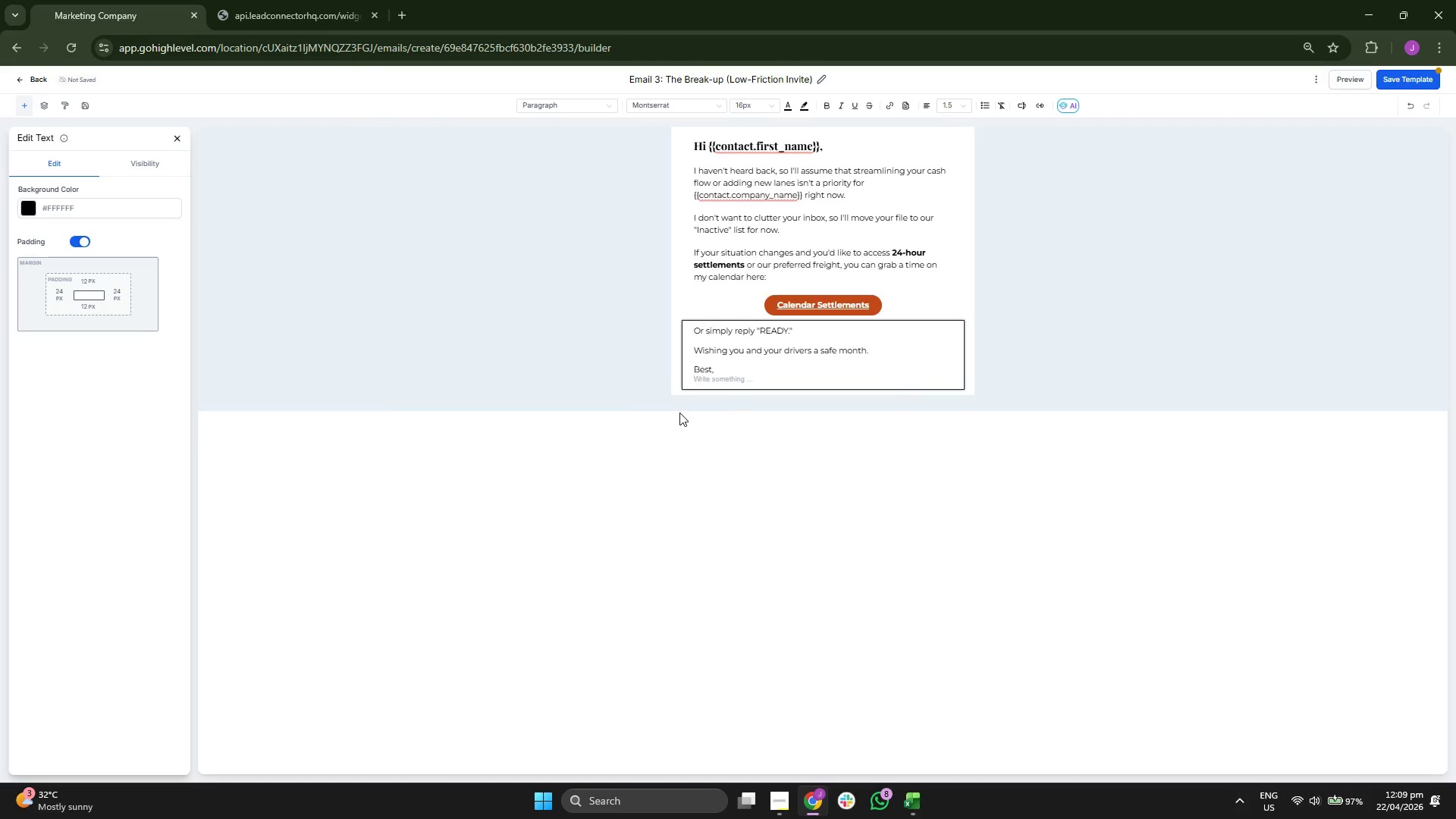 
type(Eliash)
key(Backspace)
key(Backspace)
type(s t)
key(Backspace)
type(Thorne)
 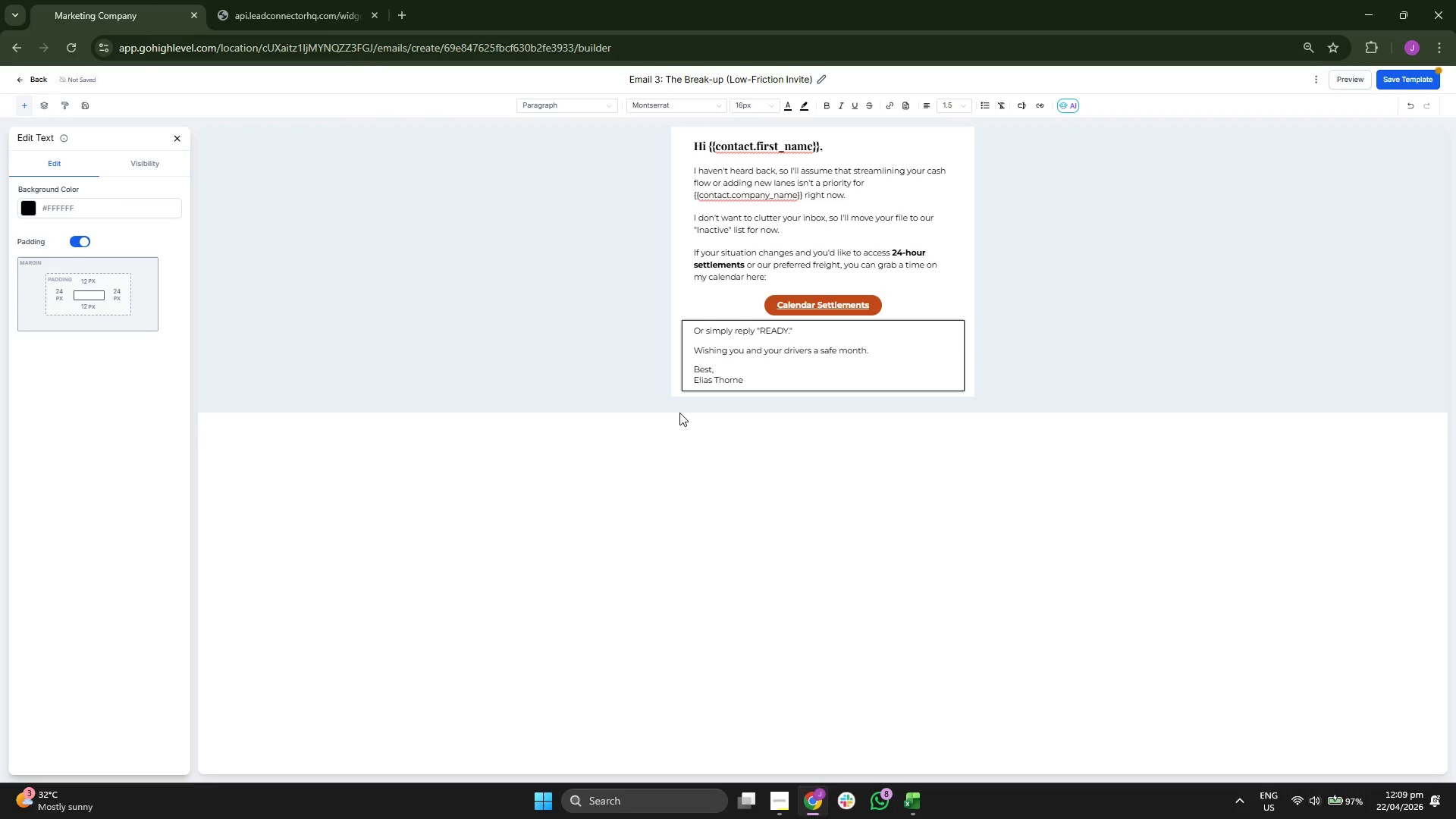 
key(Enter)
 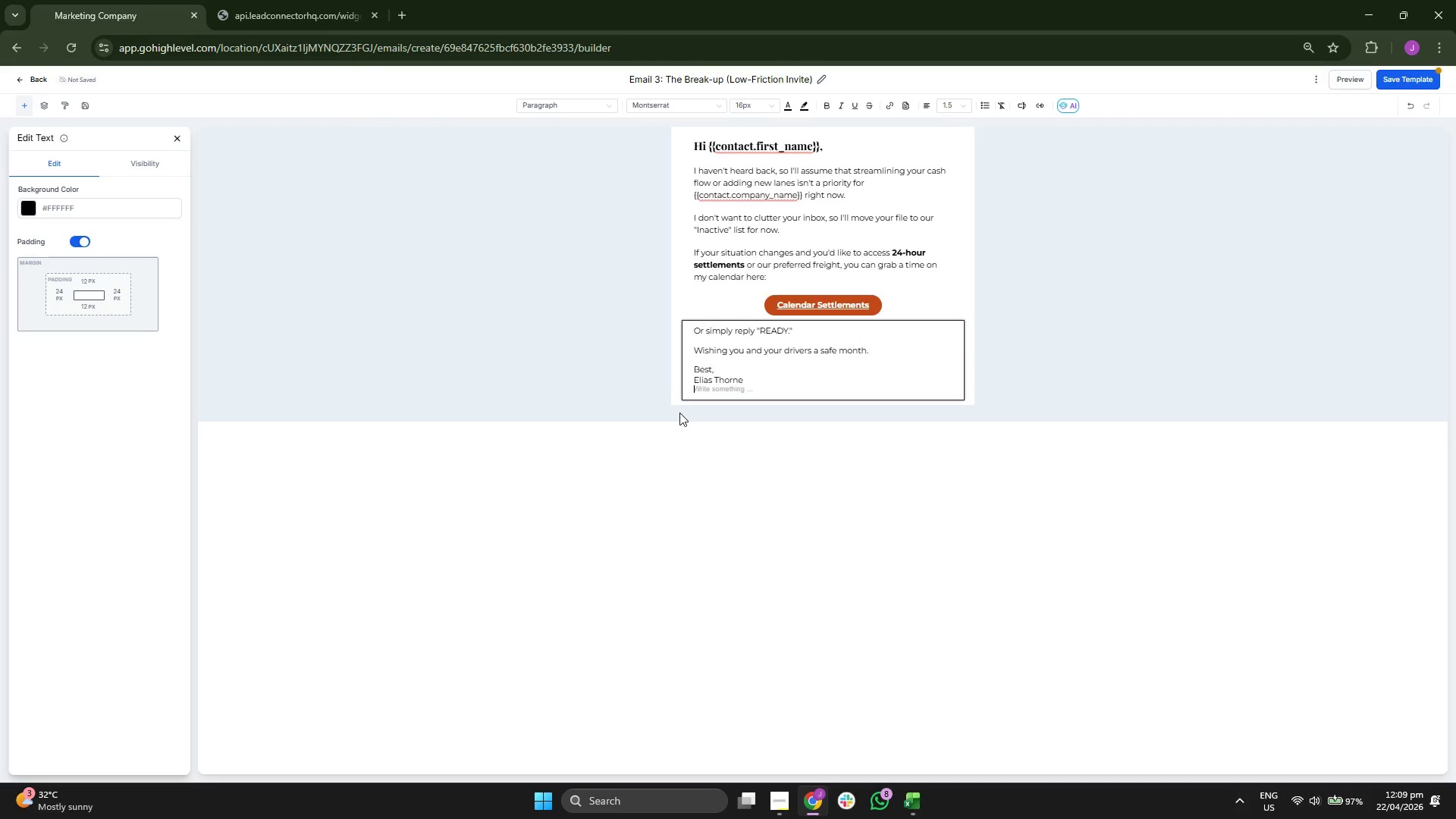 
type(Founder )
key(Backspace)
type(, APex)
key(Backspace)
key(Backspace)
key(Backspace)
type(pex Logistics Partners)
 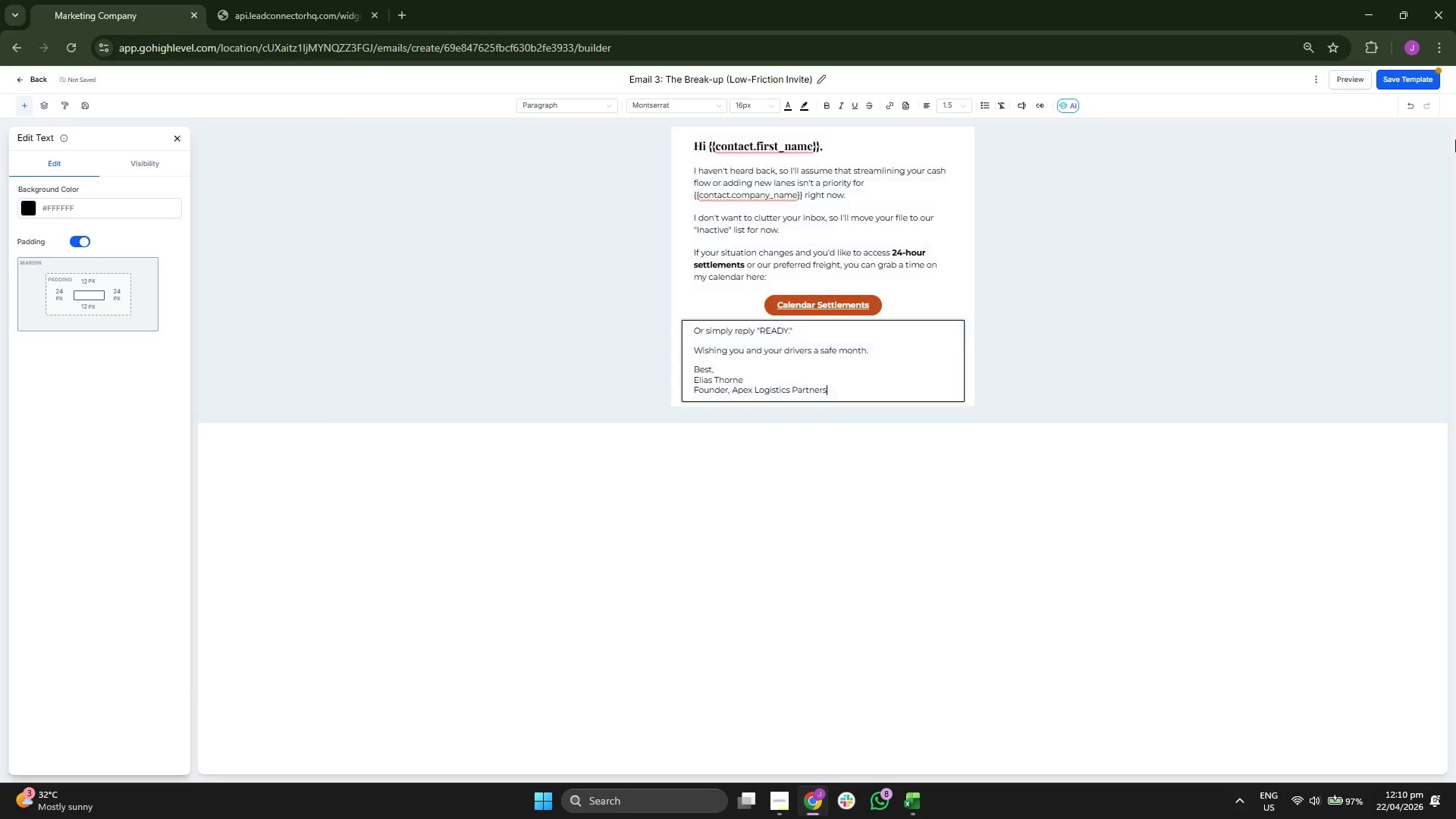 
left_click([1414, 83])
 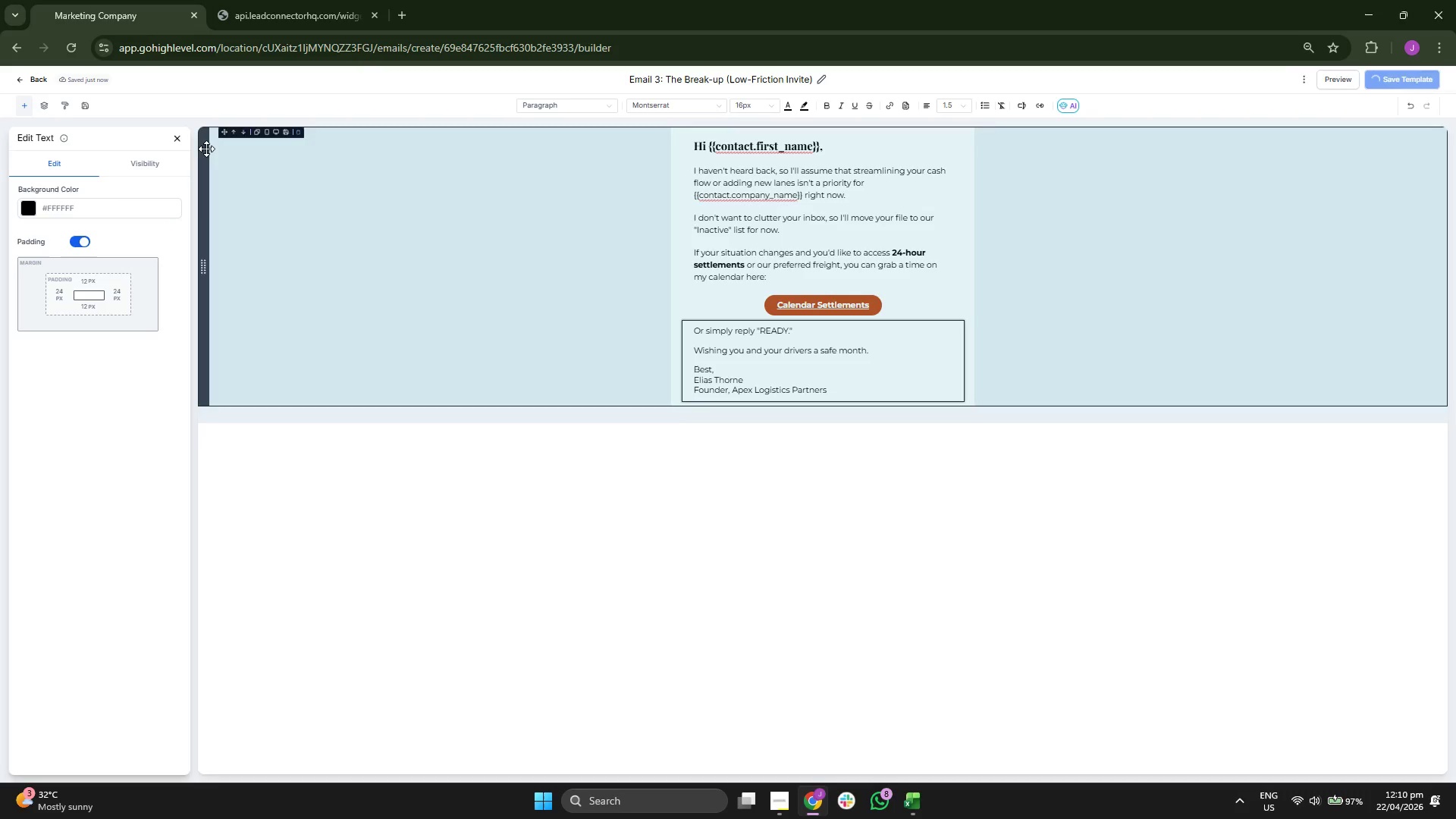 
left_click([177, 136])
 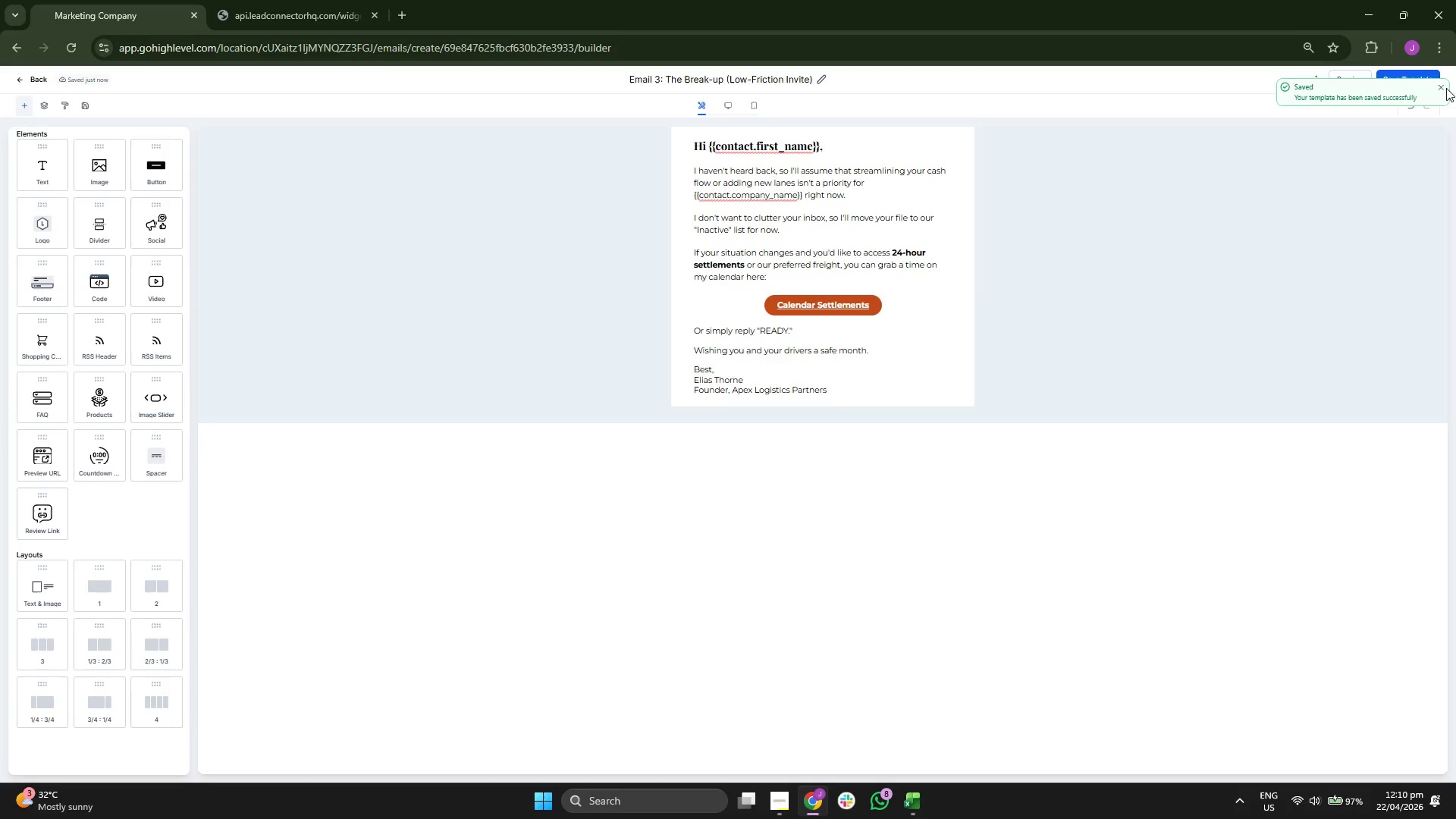 
left_click([1440, 93])
 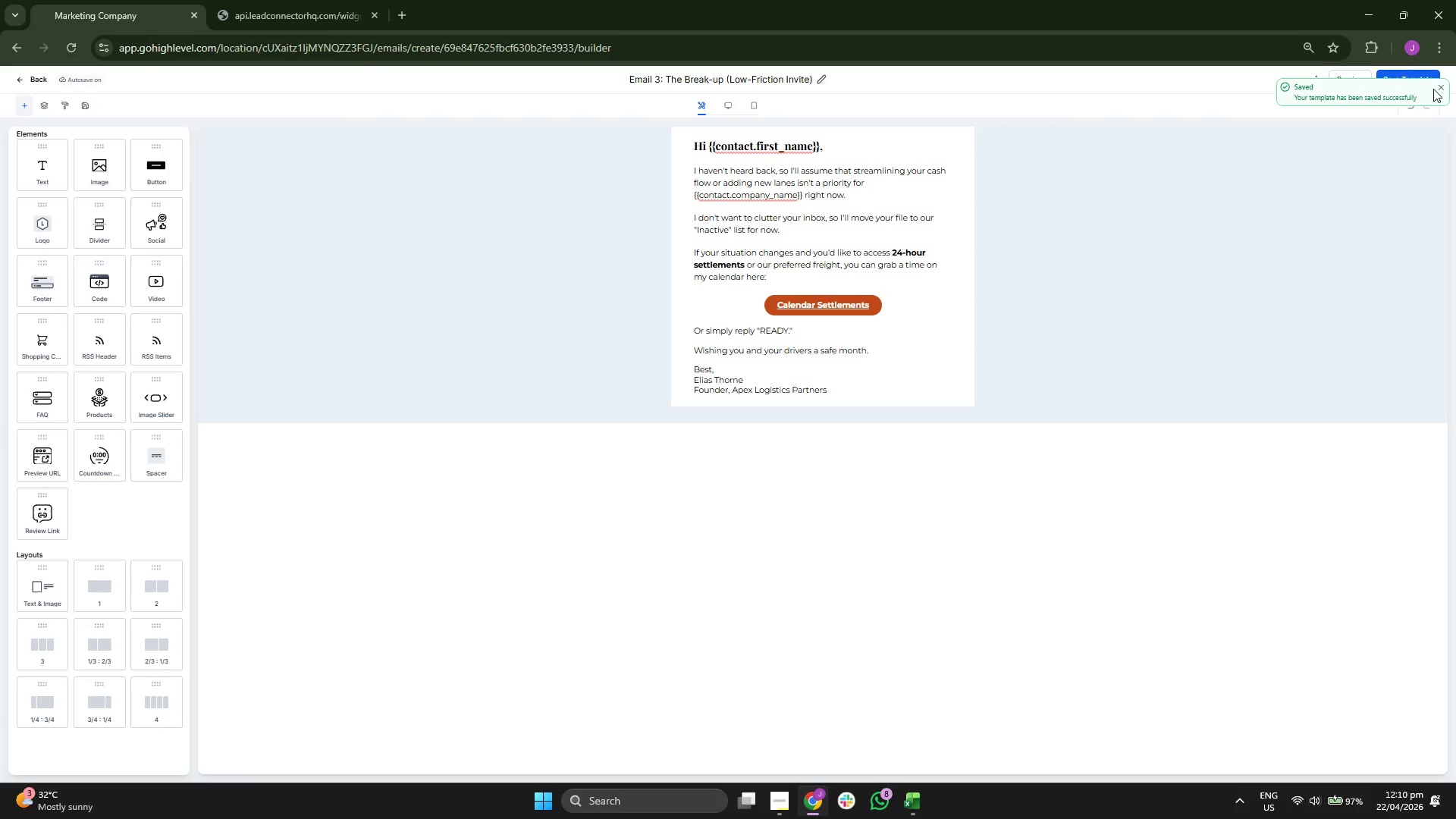 
left_click([1442, 89])
 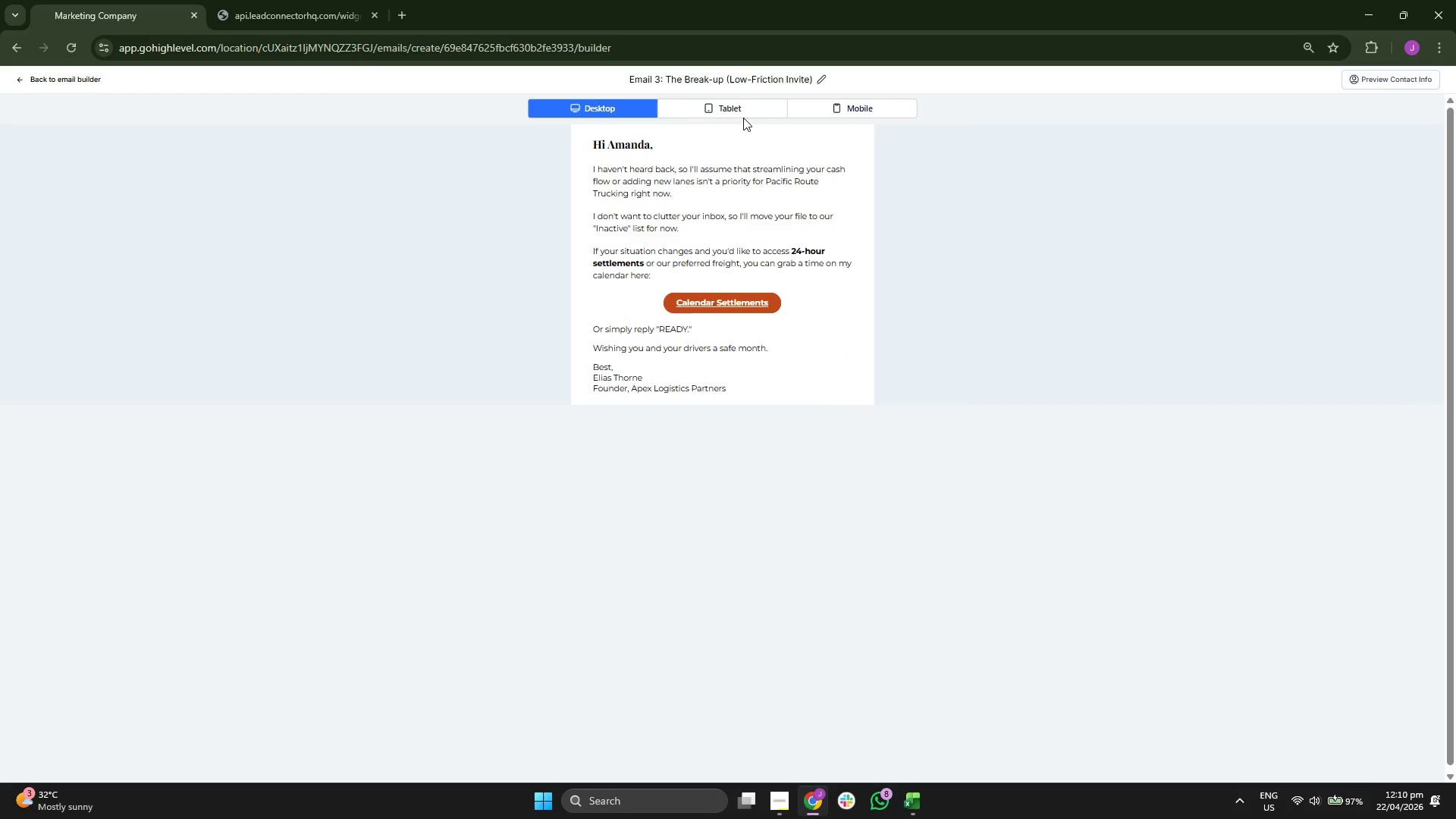 
left_click([743, 110])
 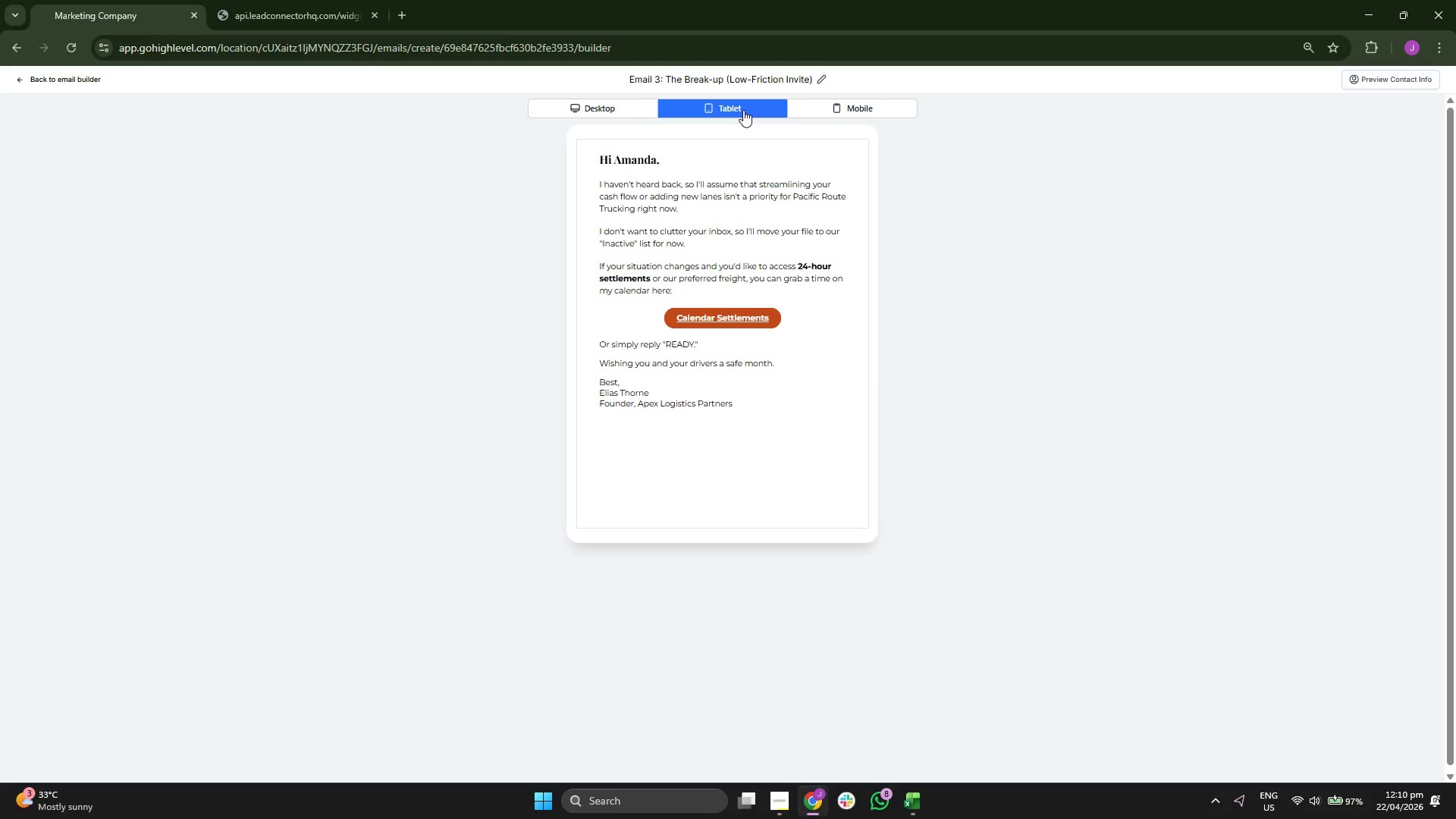 
left_click([863, 113])
 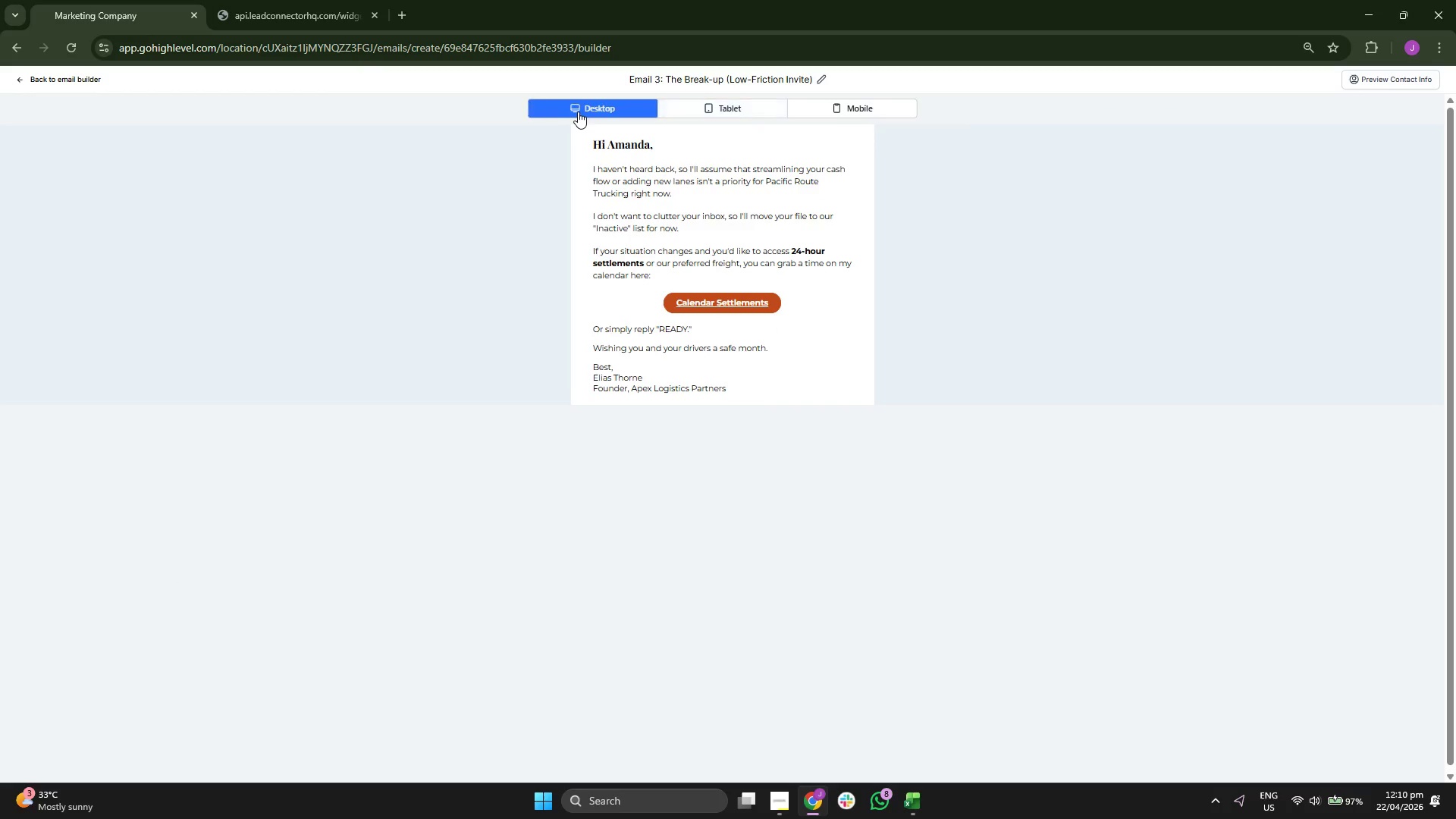 
left_click([71, 82])
 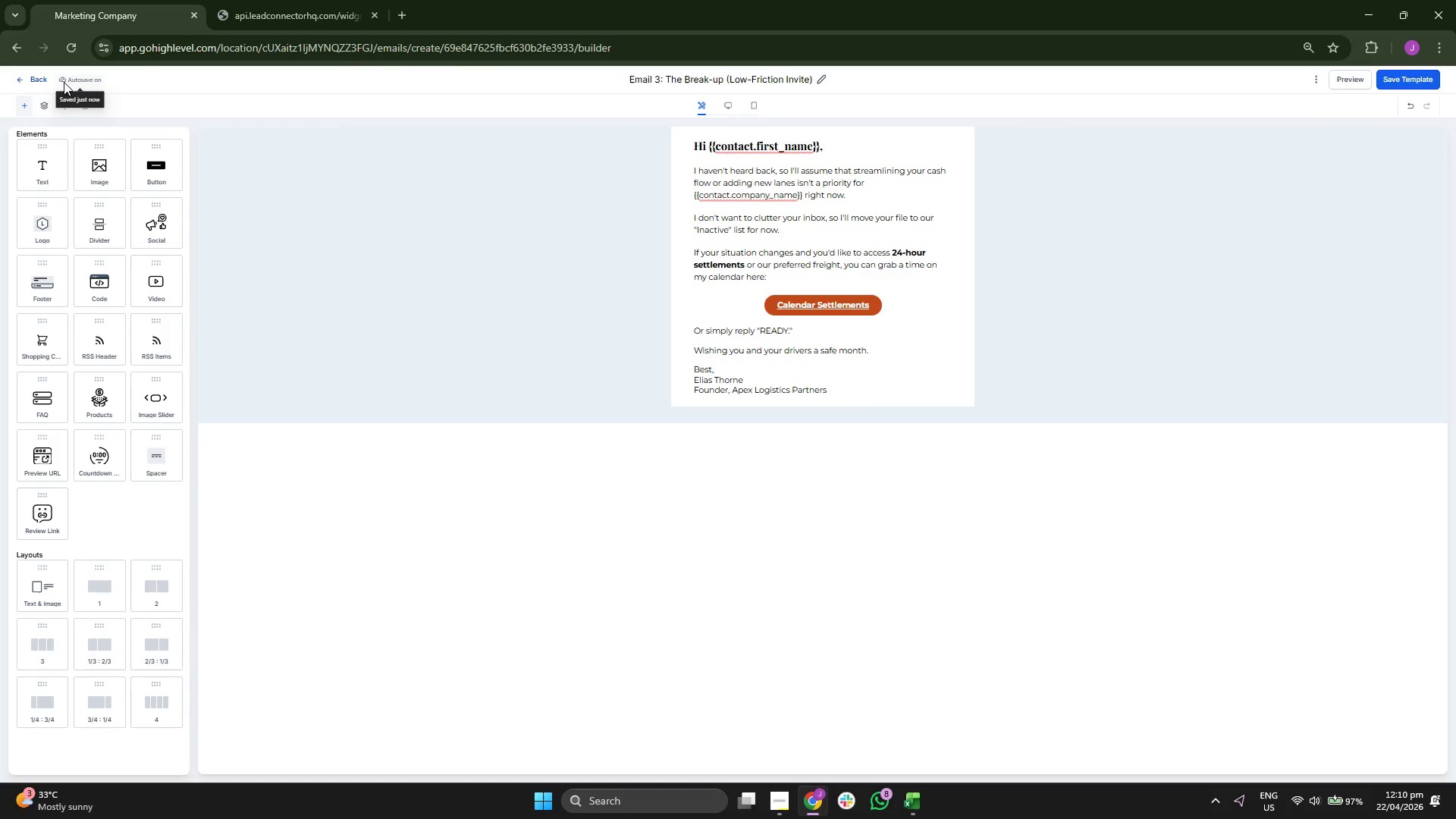 
left_click([38, 82])
 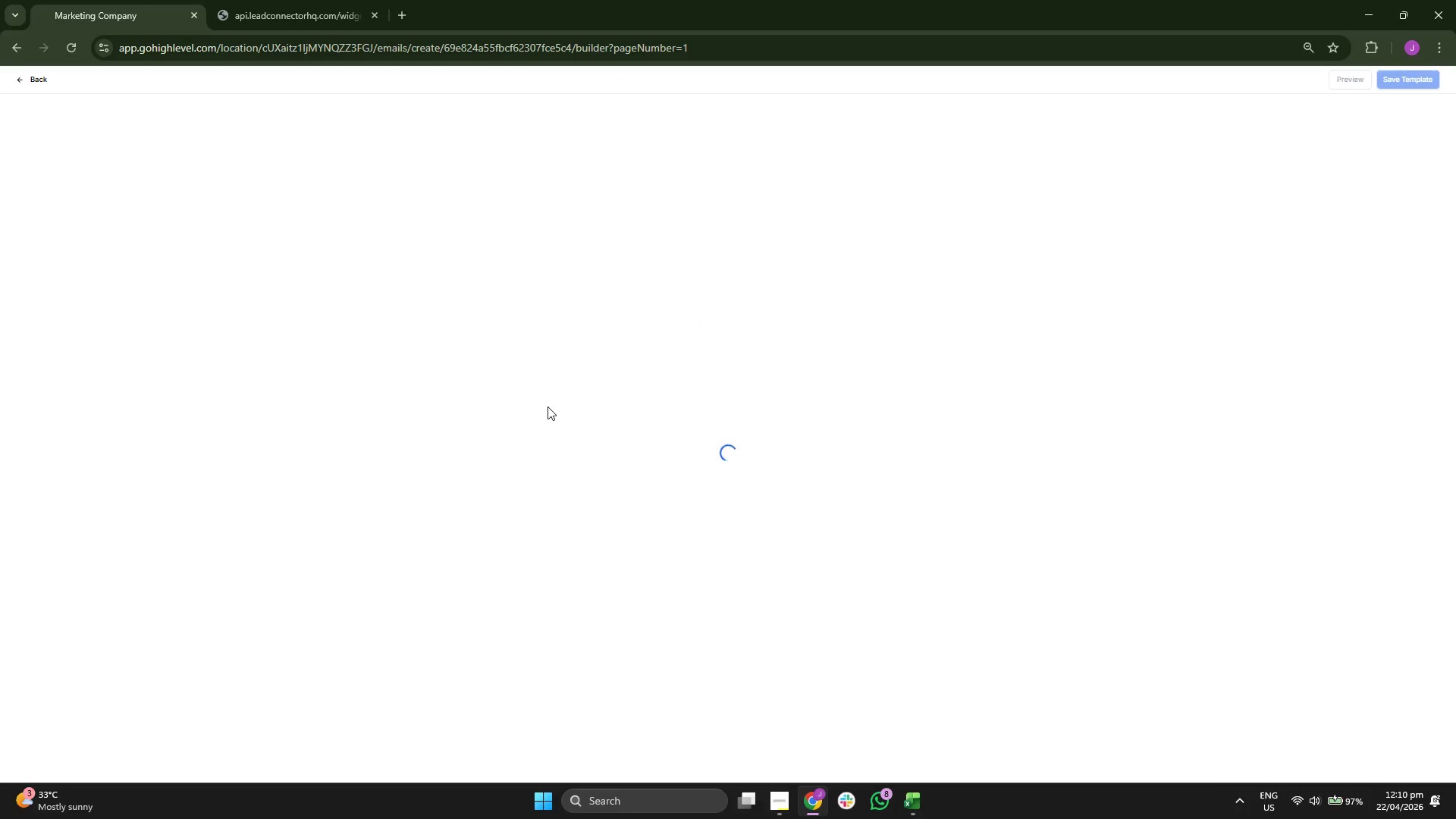 
wait(10.44)
 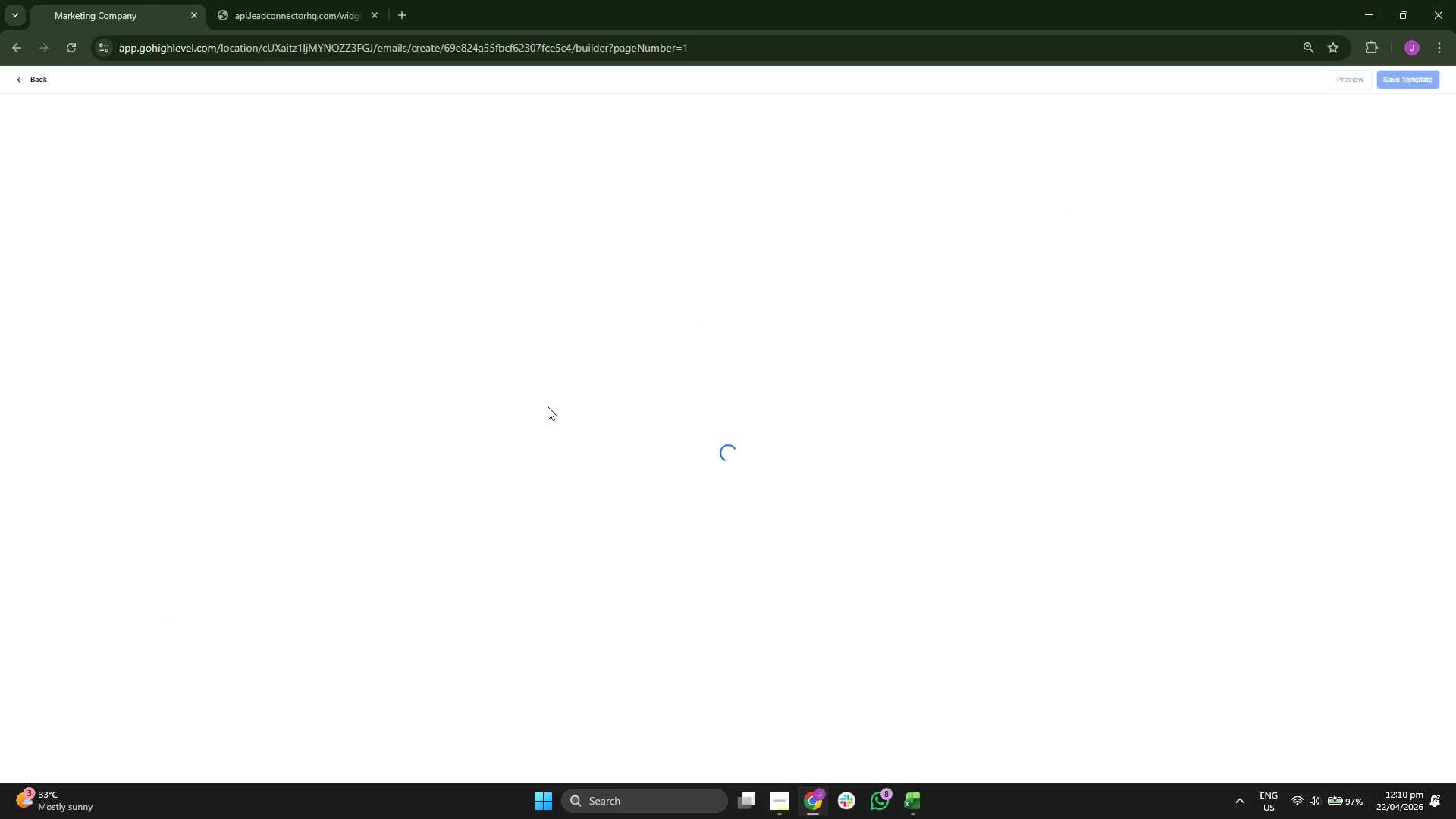 
left_click([32, 68])
 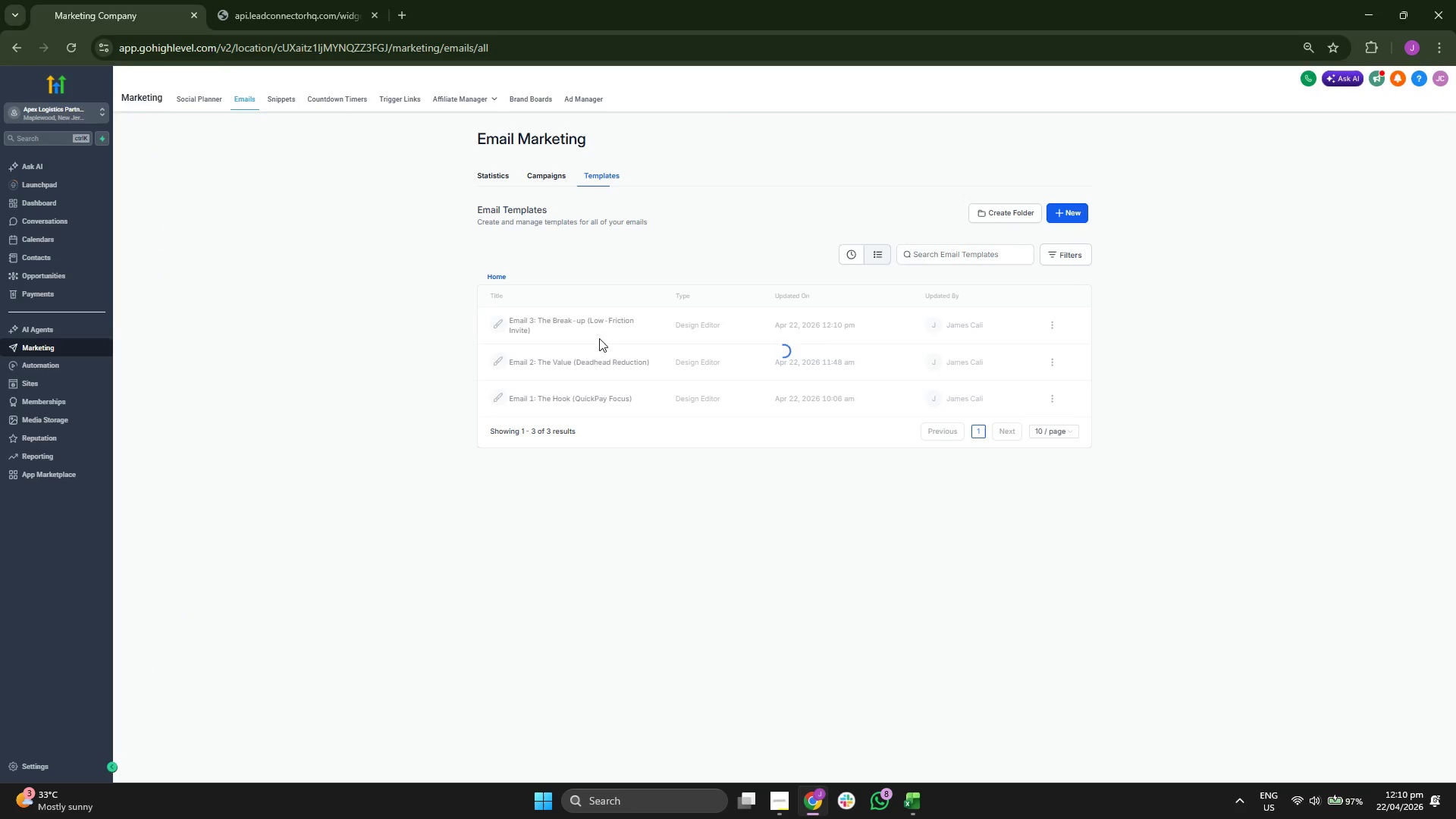 
left_click([573, 366])
 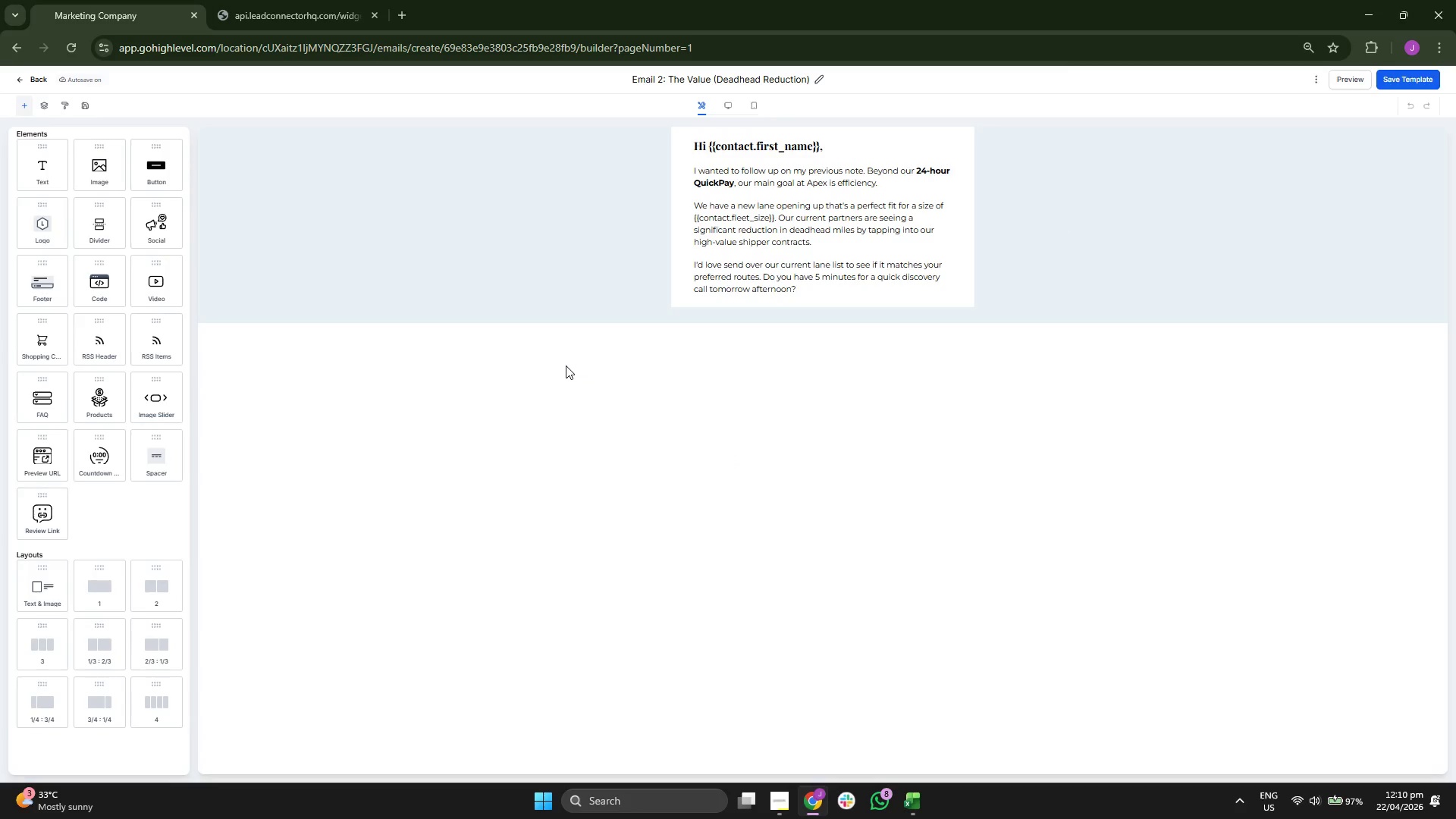 
wait(8.25)
 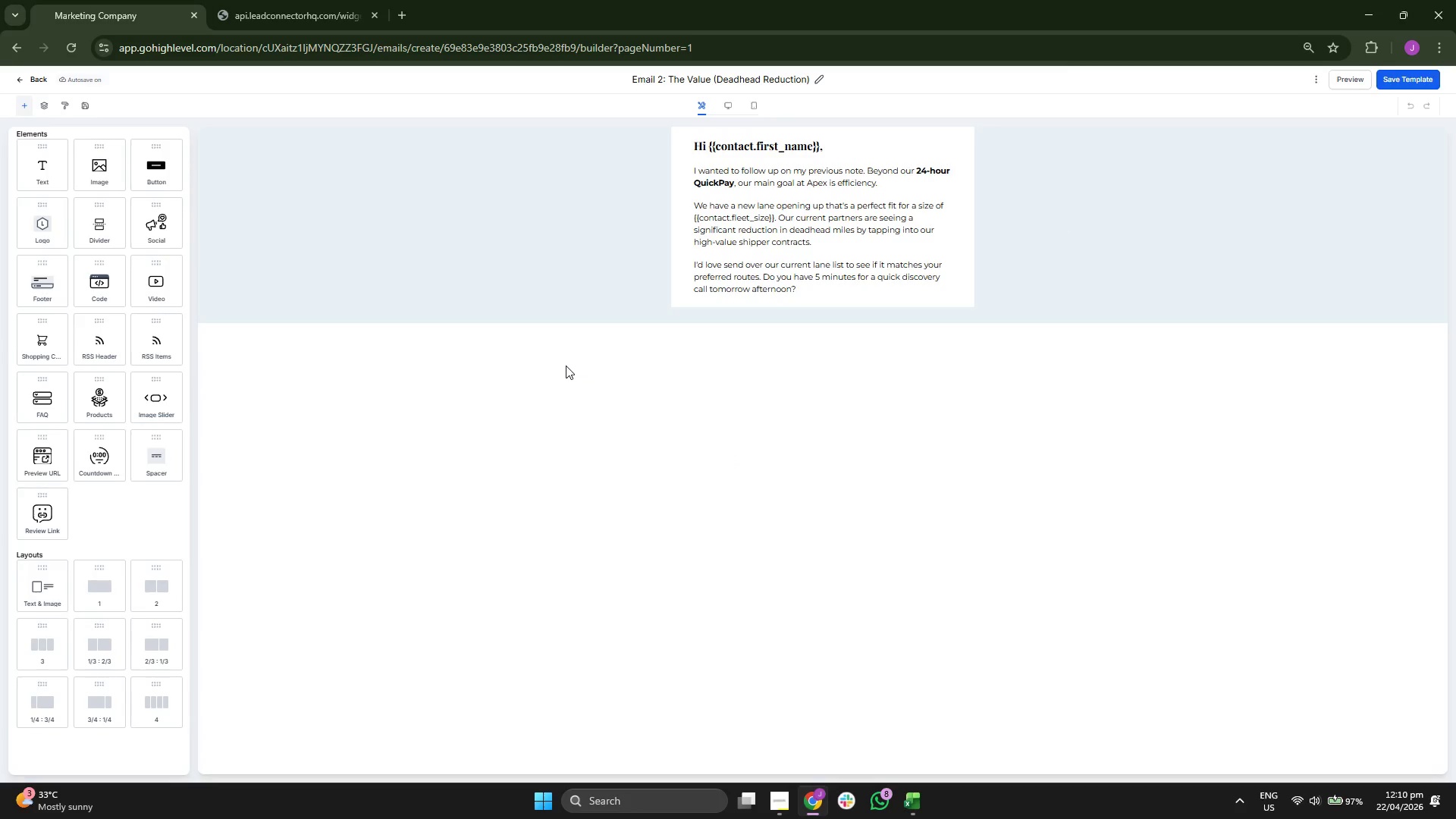 
left_click([822, 290])
 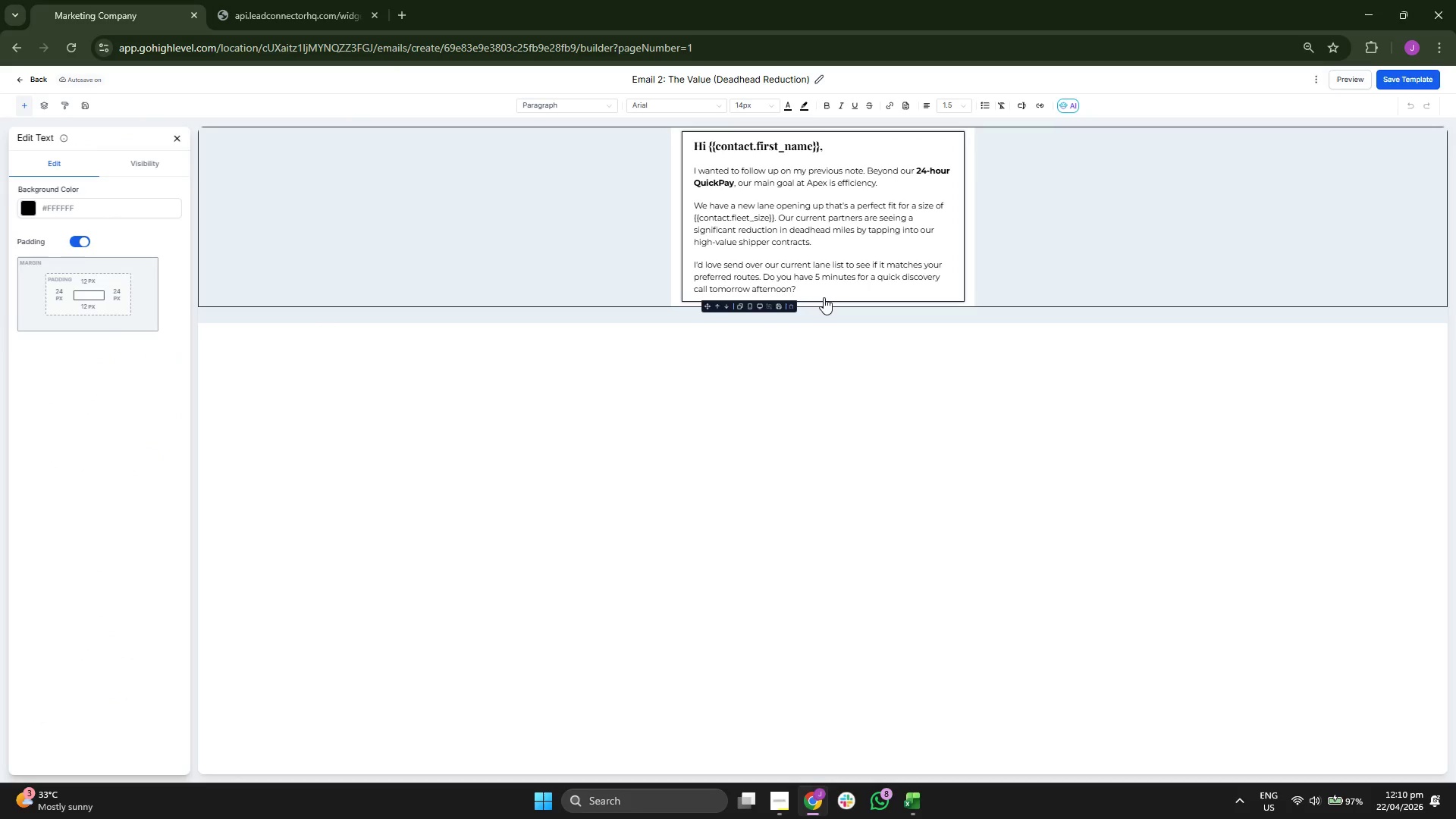 
key(Enter)
 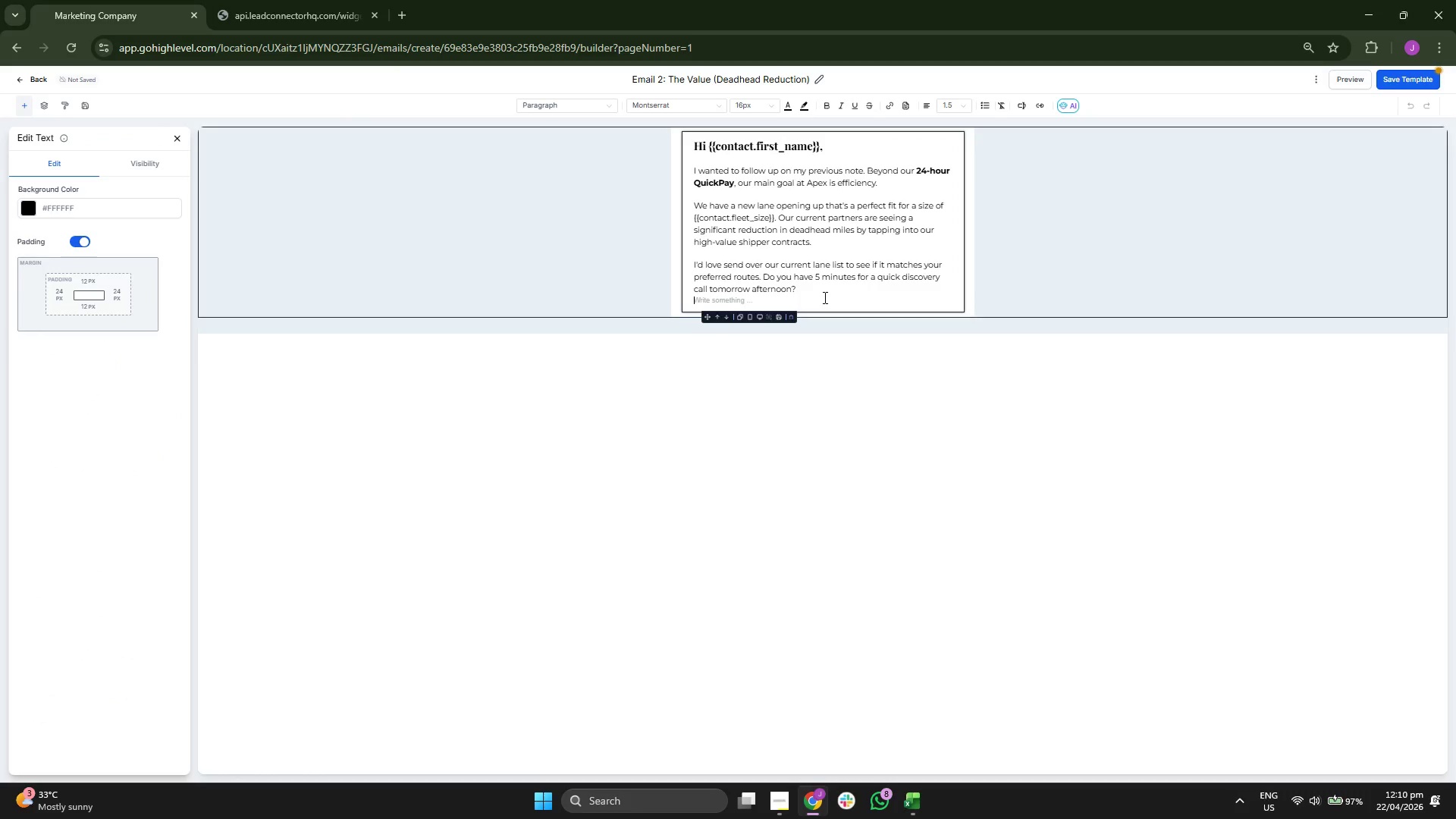 
key(Enter)
 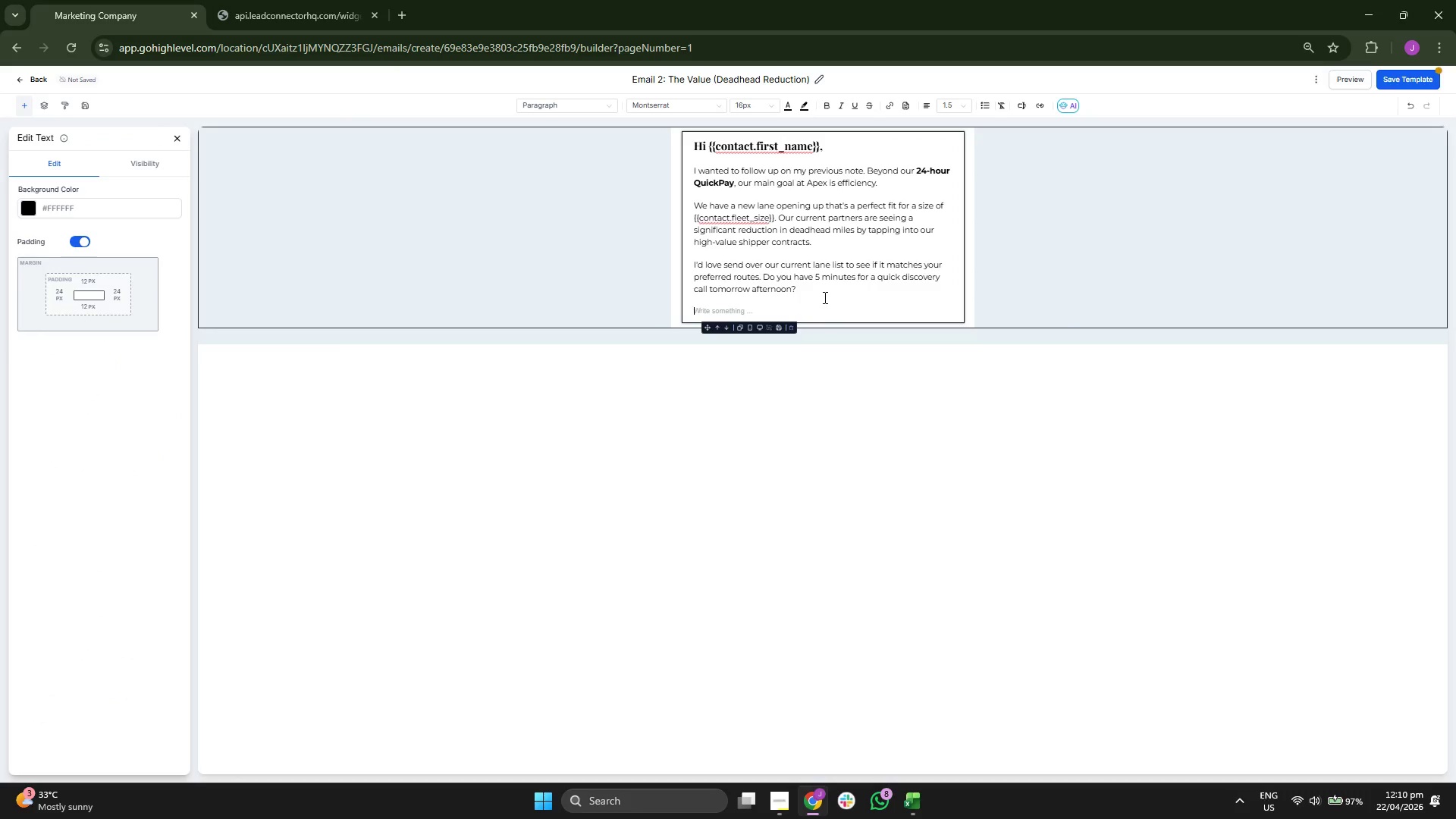 
wait(9.7)
 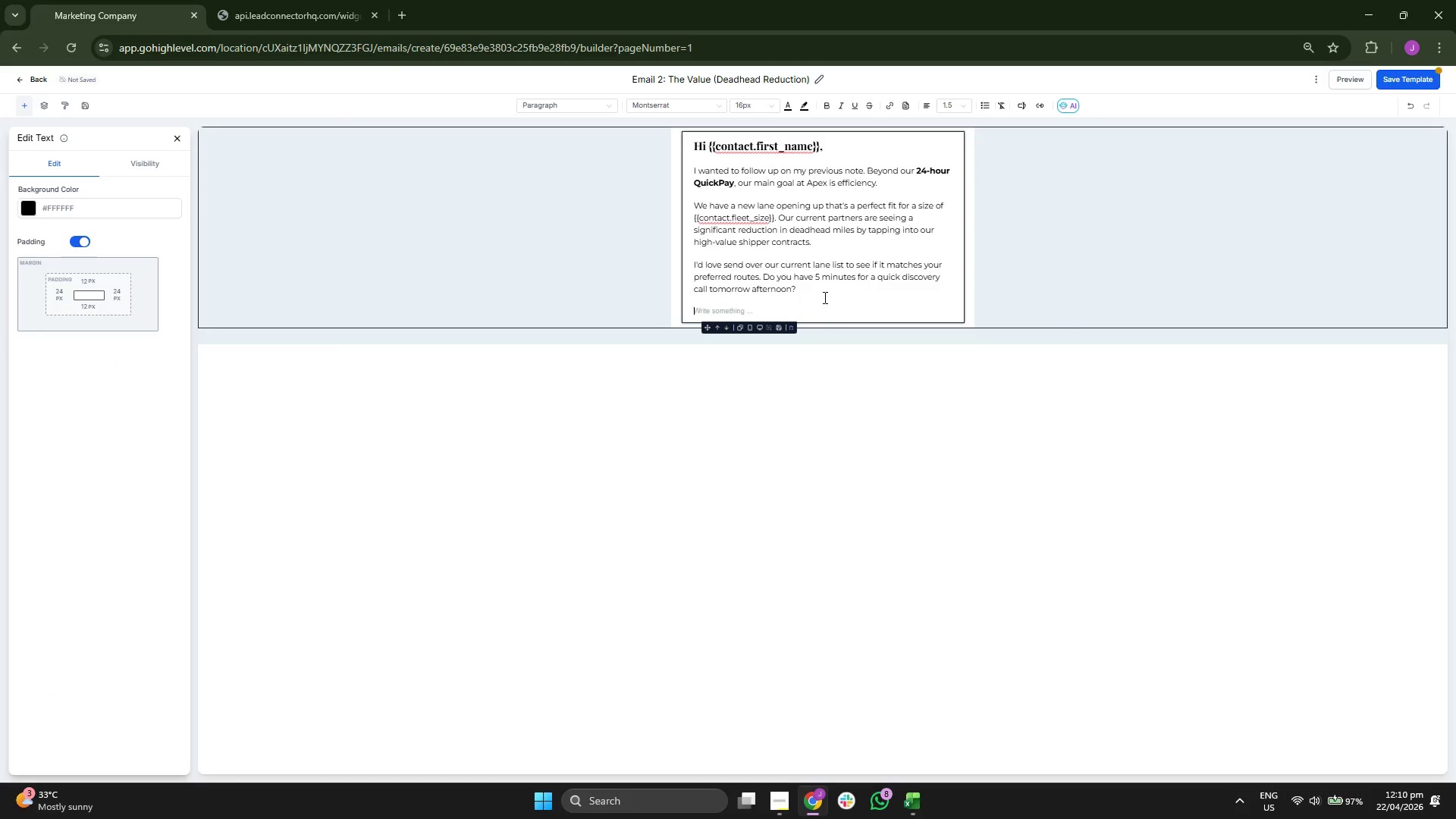 
type(Bae)
 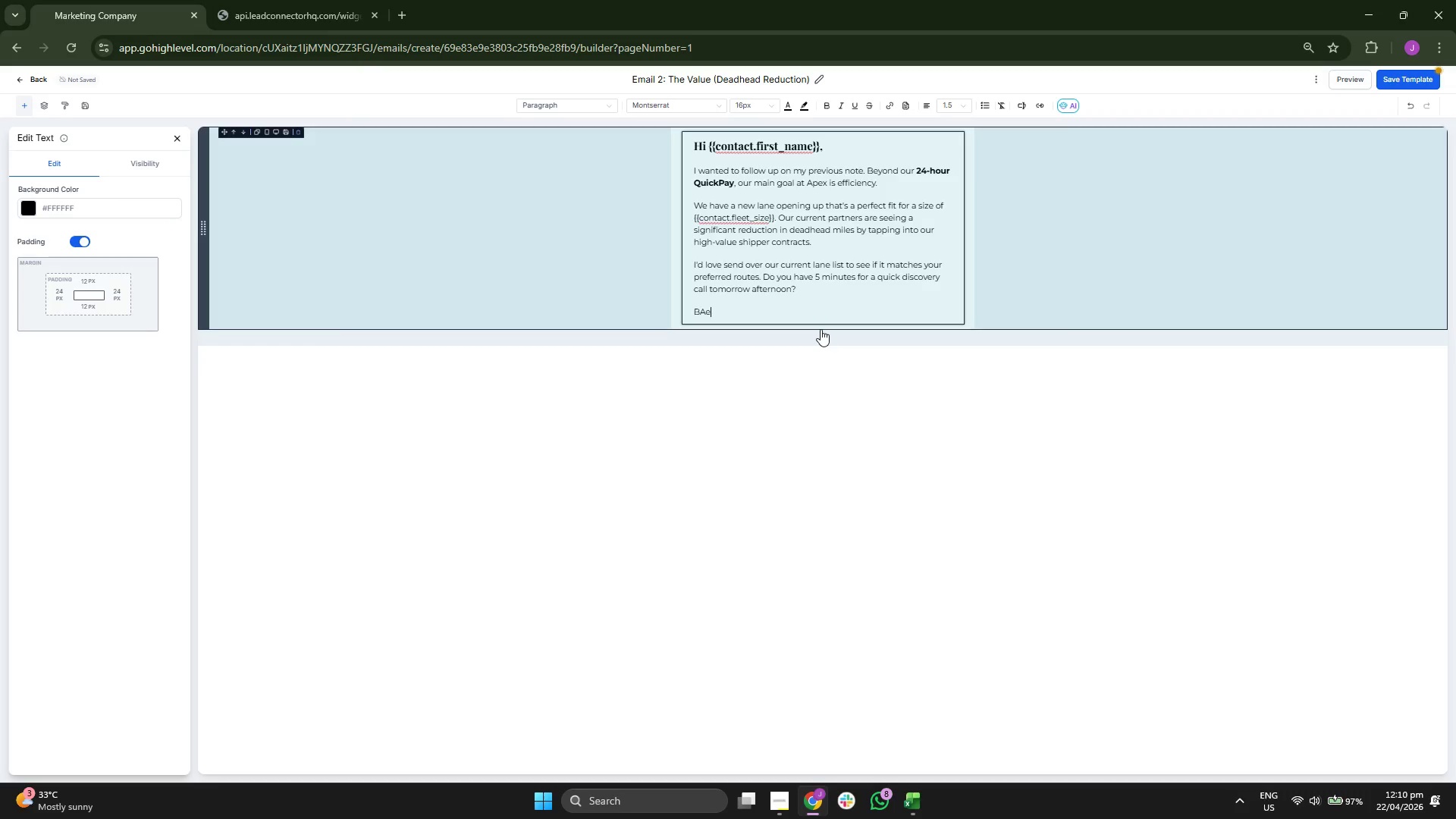 
key(Backspace)
key(Backspace)
type(estm)
key(Backspace)
type(,)
 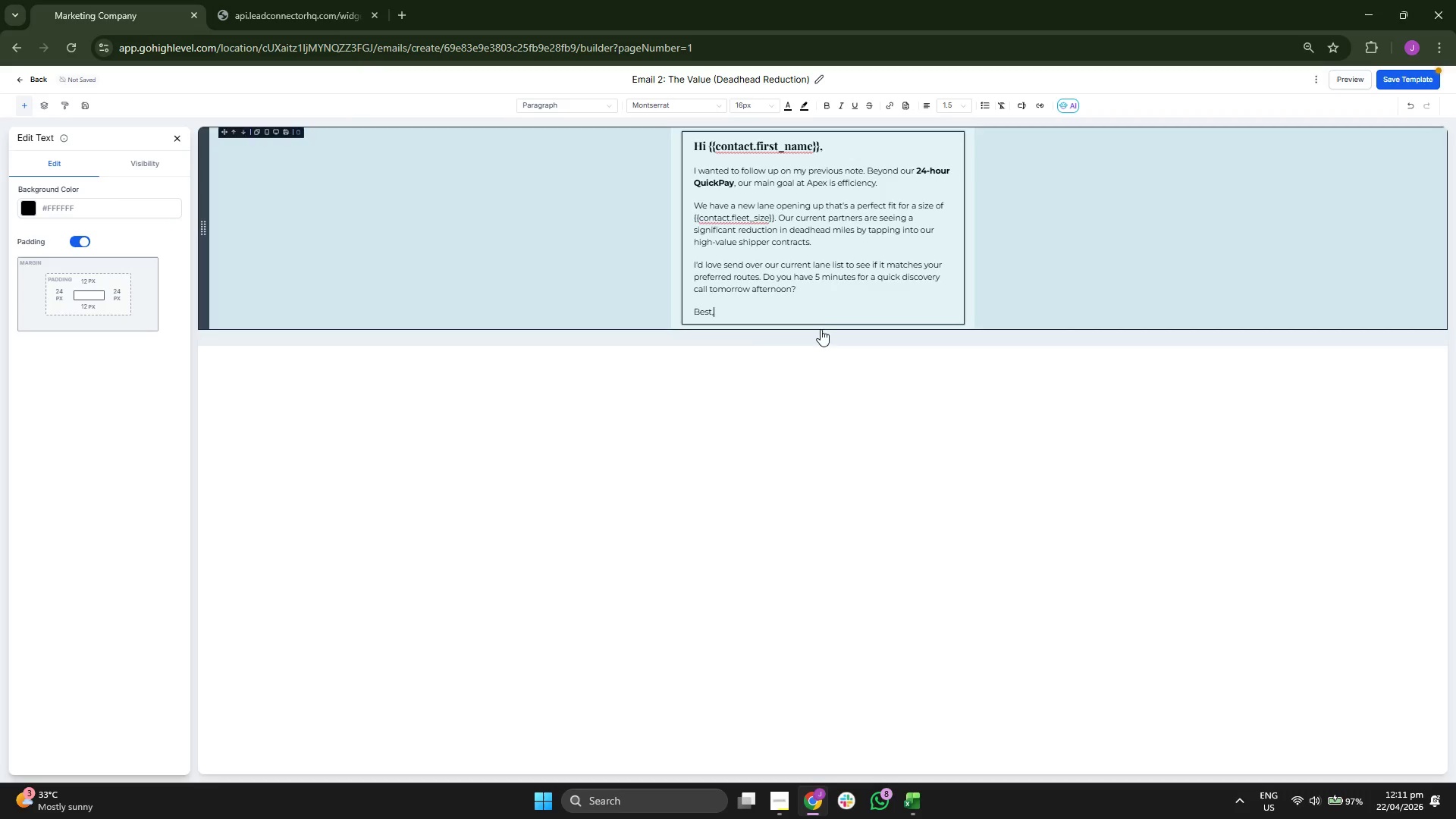 
key(Enter)
 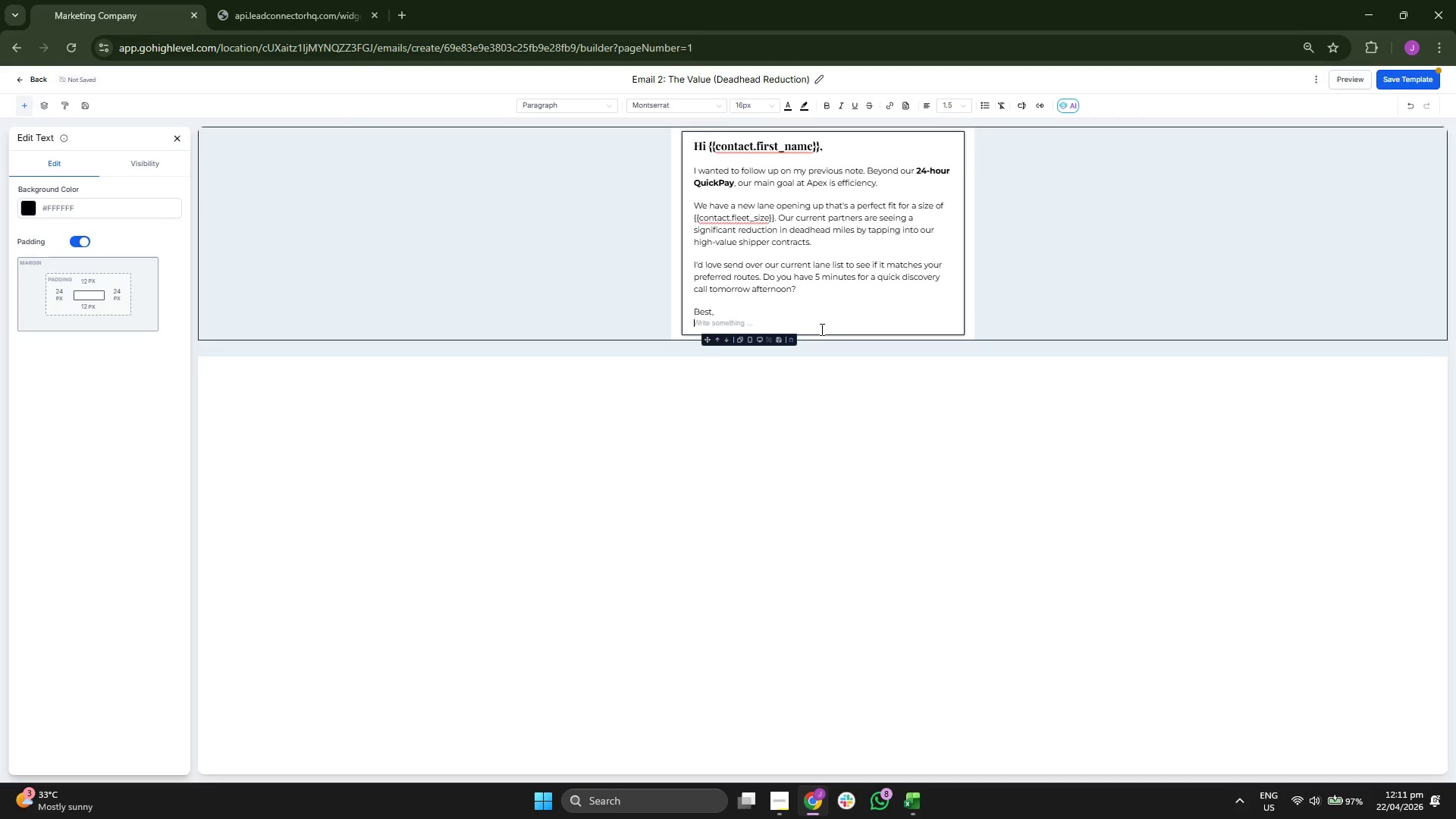 
key(Backspace)
key(Backspace)
key(Backspace)
key(Backspace)
key(Backspace)
key(Backspace)
type(Safe Dr)
key(Backspace)
key(Backspace)
type(driving,)
 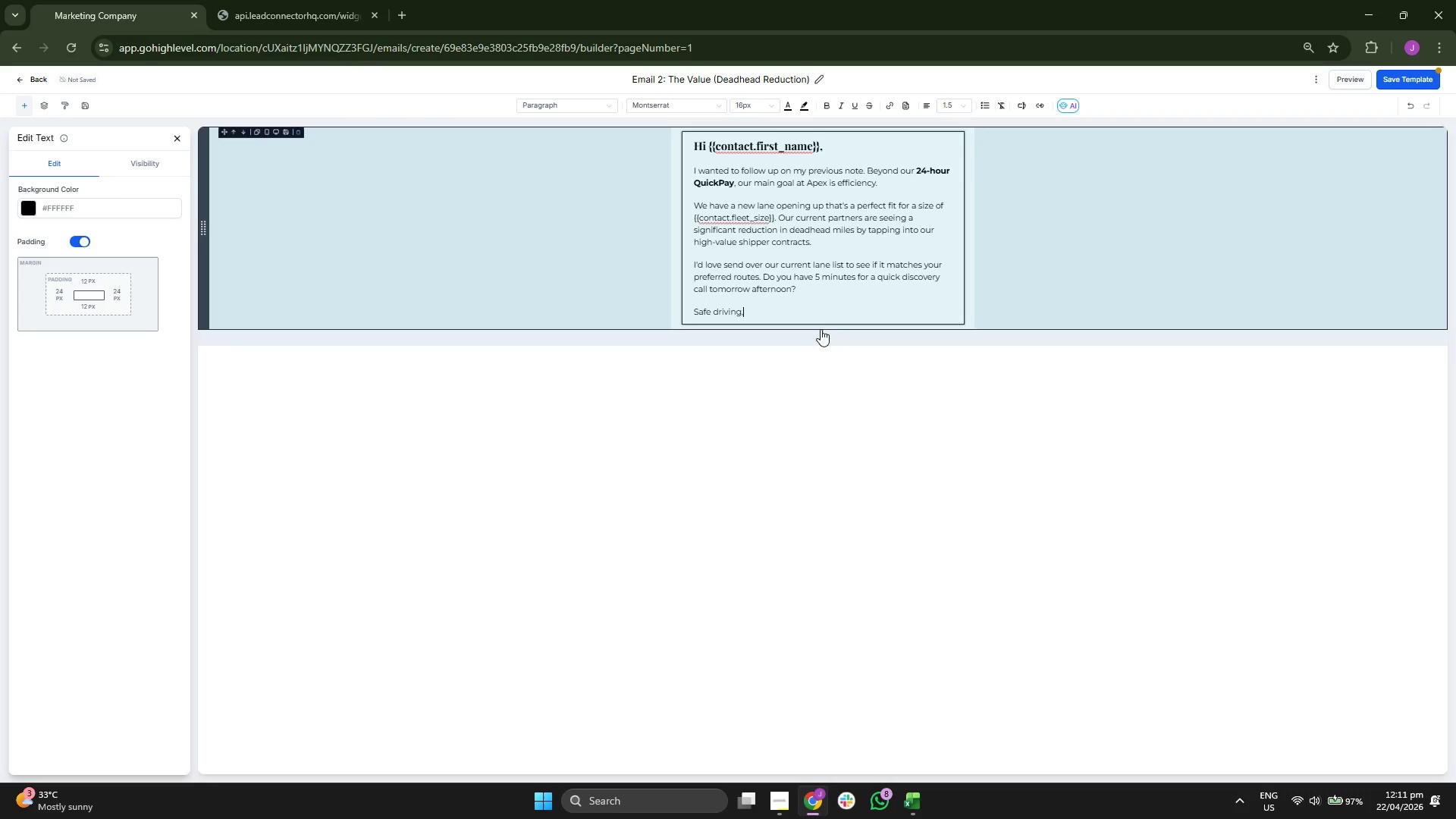 
key(Enter)
 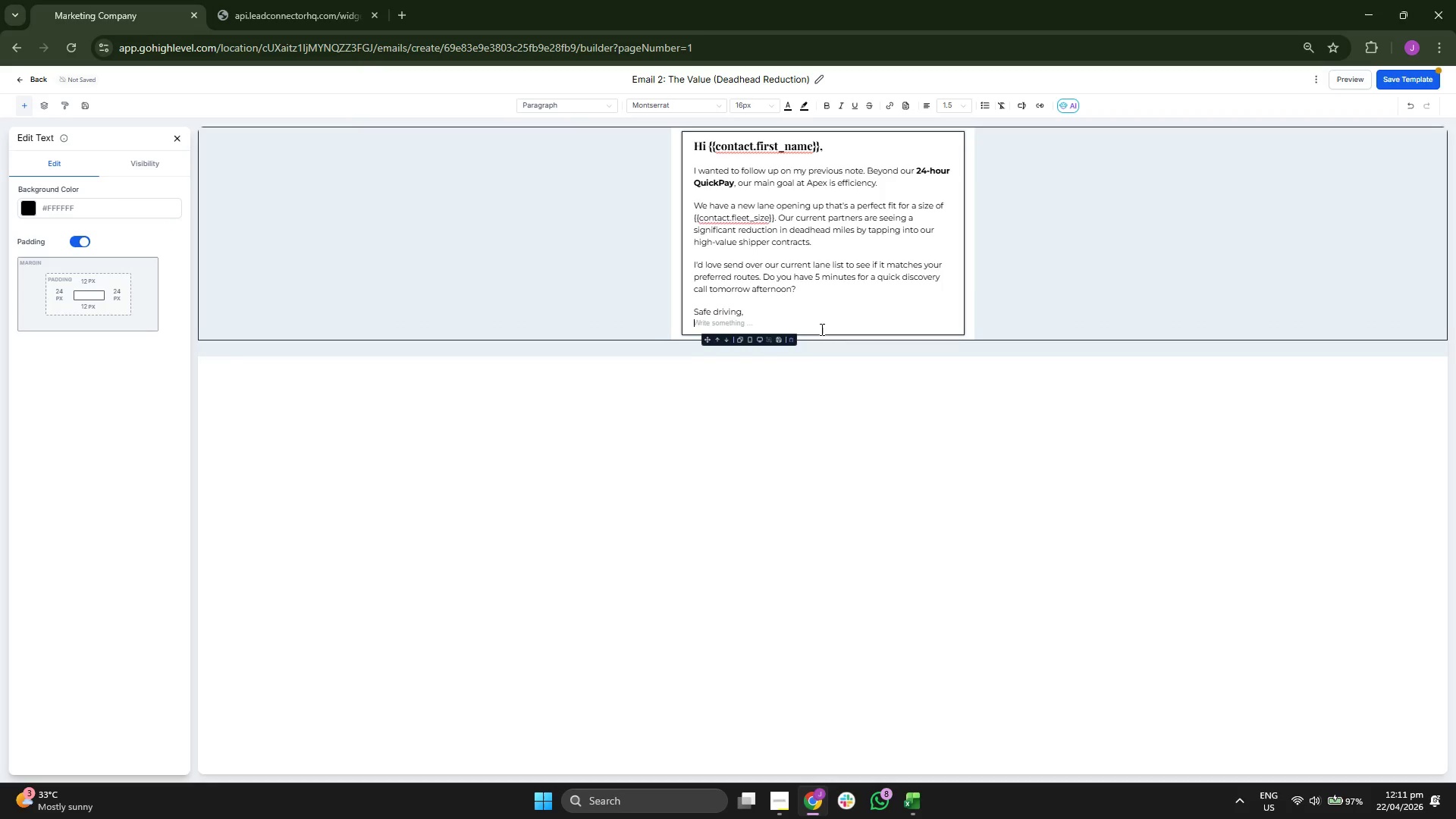 
key(Enter)
 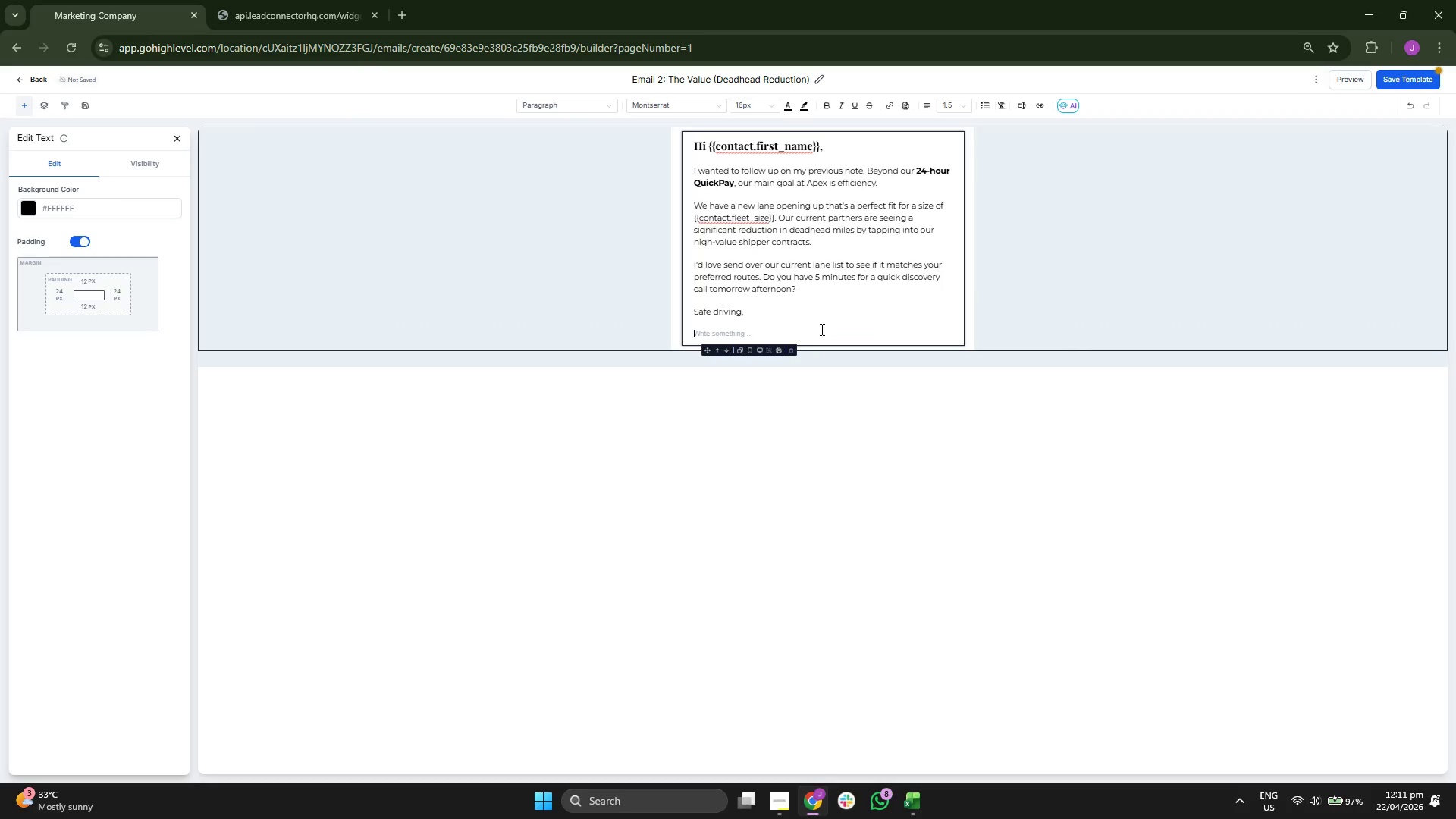 
type(EW)
key(Backspace)
key(Backspace)
key(Backspace)
key(Backspace)
 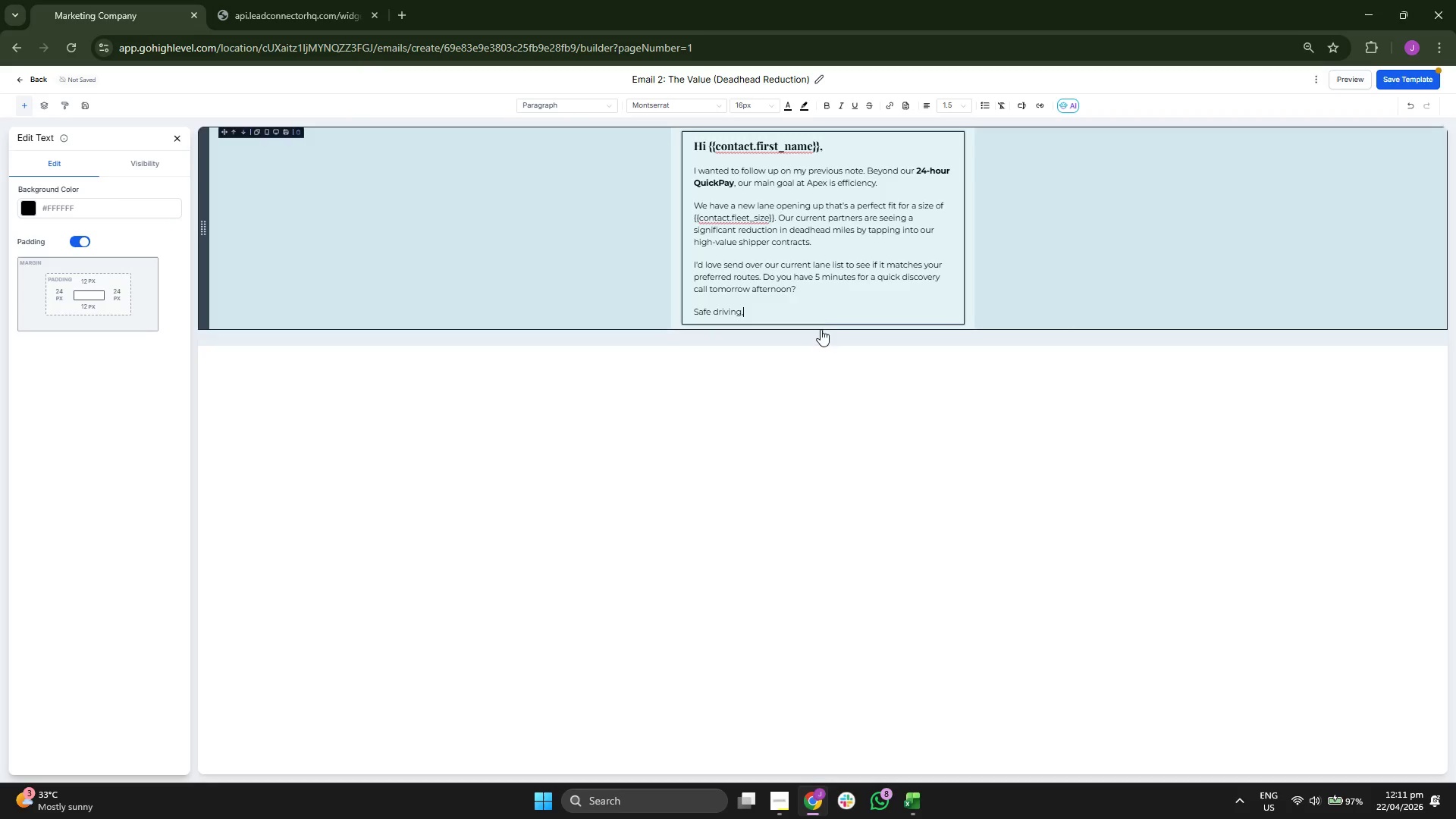 
key(Enter)
 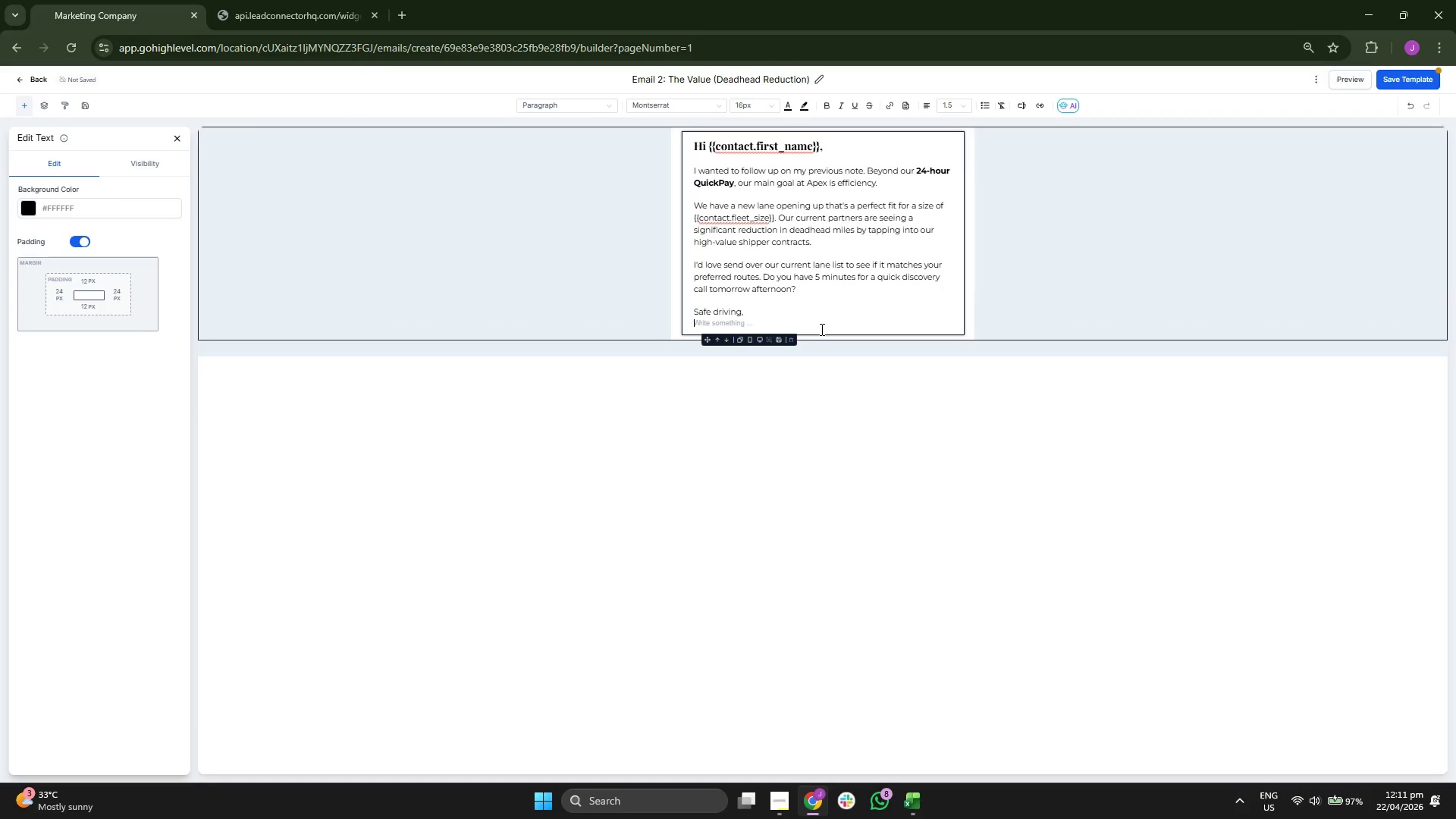 
type(Eliash)
key(Backspace)
type( Thorme)
key(Backspace)
type(nm)
key(Backspace)
key(Backspace)
key(Backspace)
type(ne)
 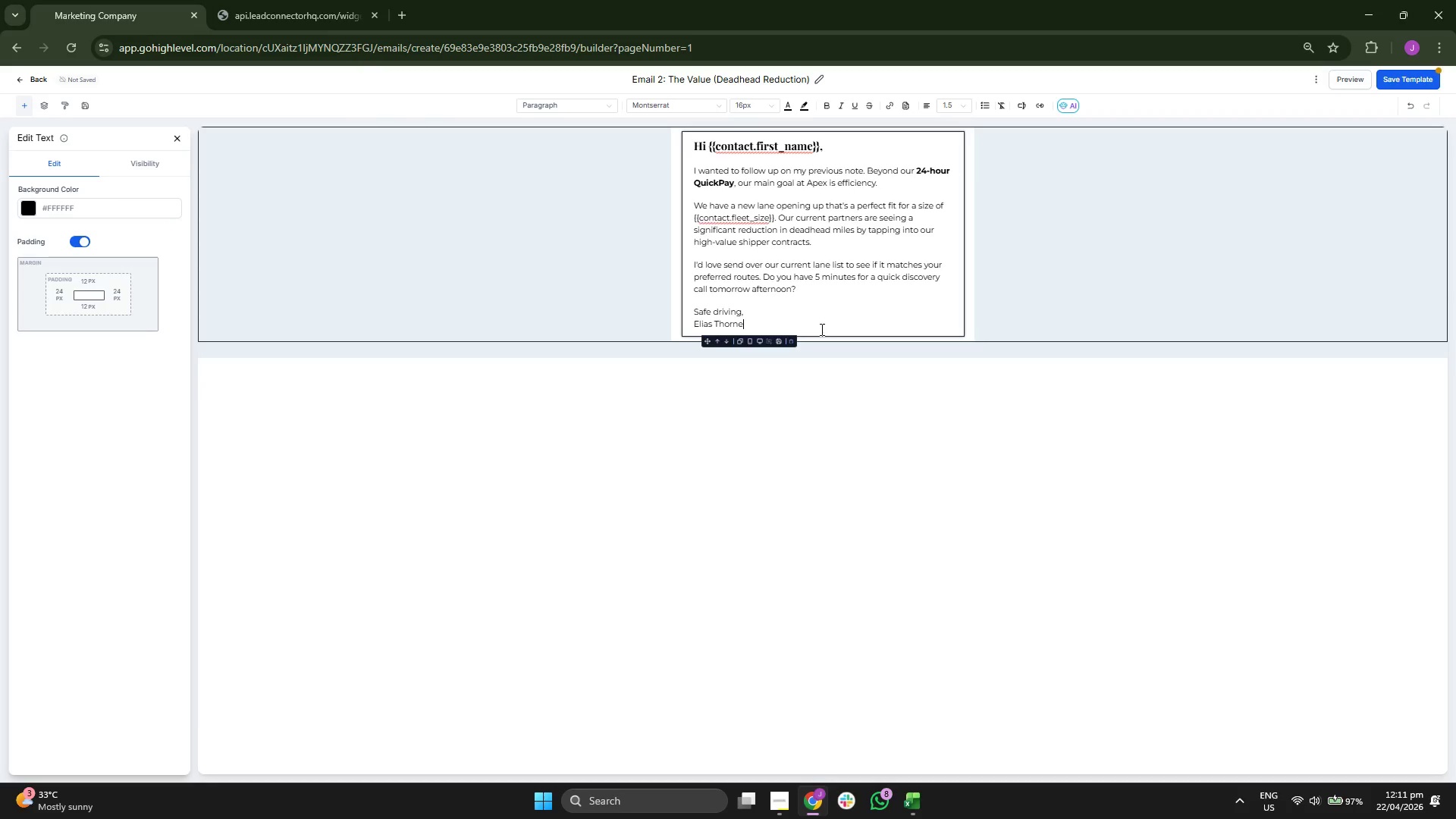 
key(Enter)
 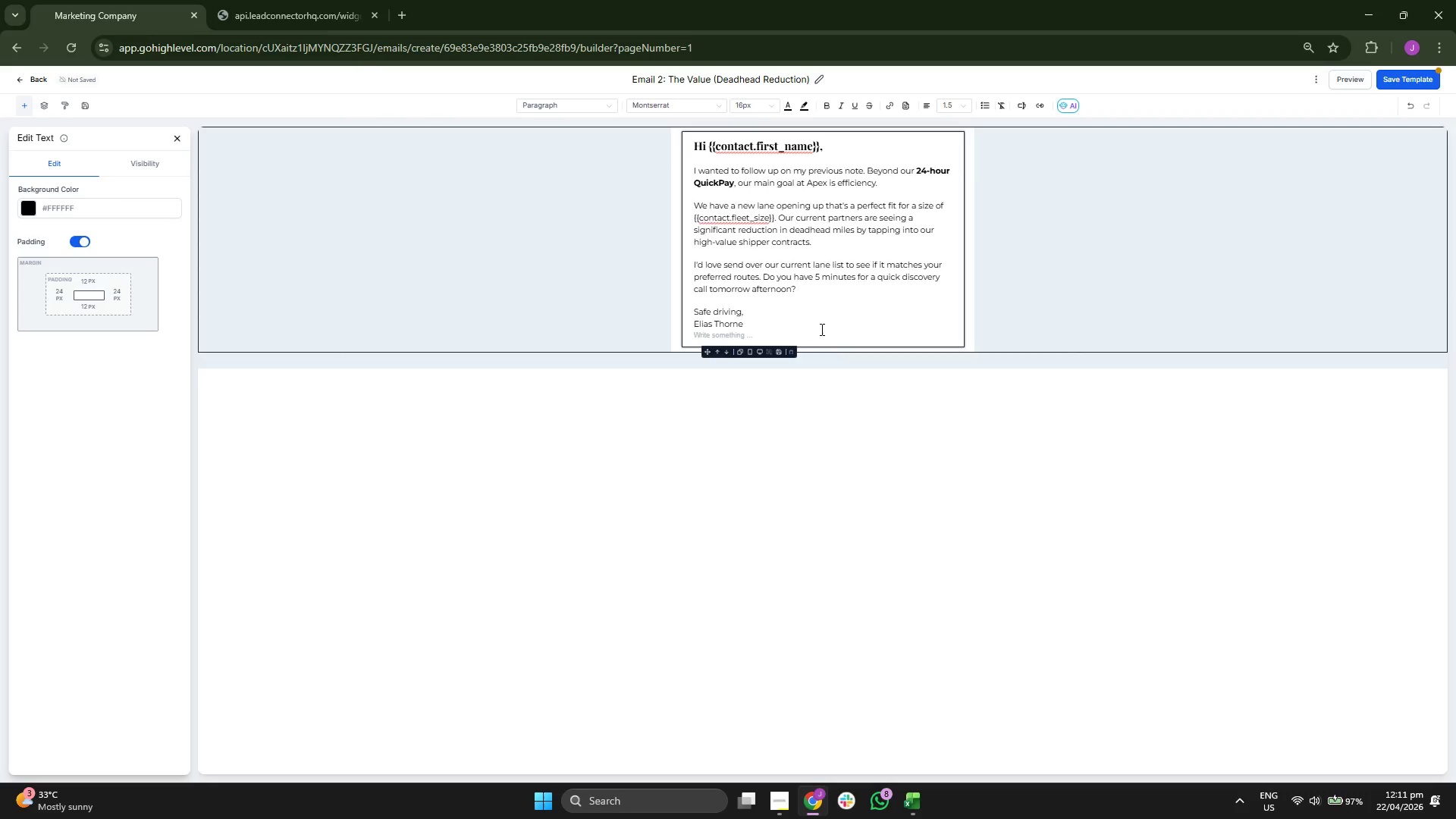 
type(Founder, Apx)
key(Backspace)
type(ex Logisitcs)
key(Backspace)
key(Backspace)
key(Backspace)
key(Backspace)
type(tics Parrt)
key(Backspace)
key(Backspace)
type(tners)
 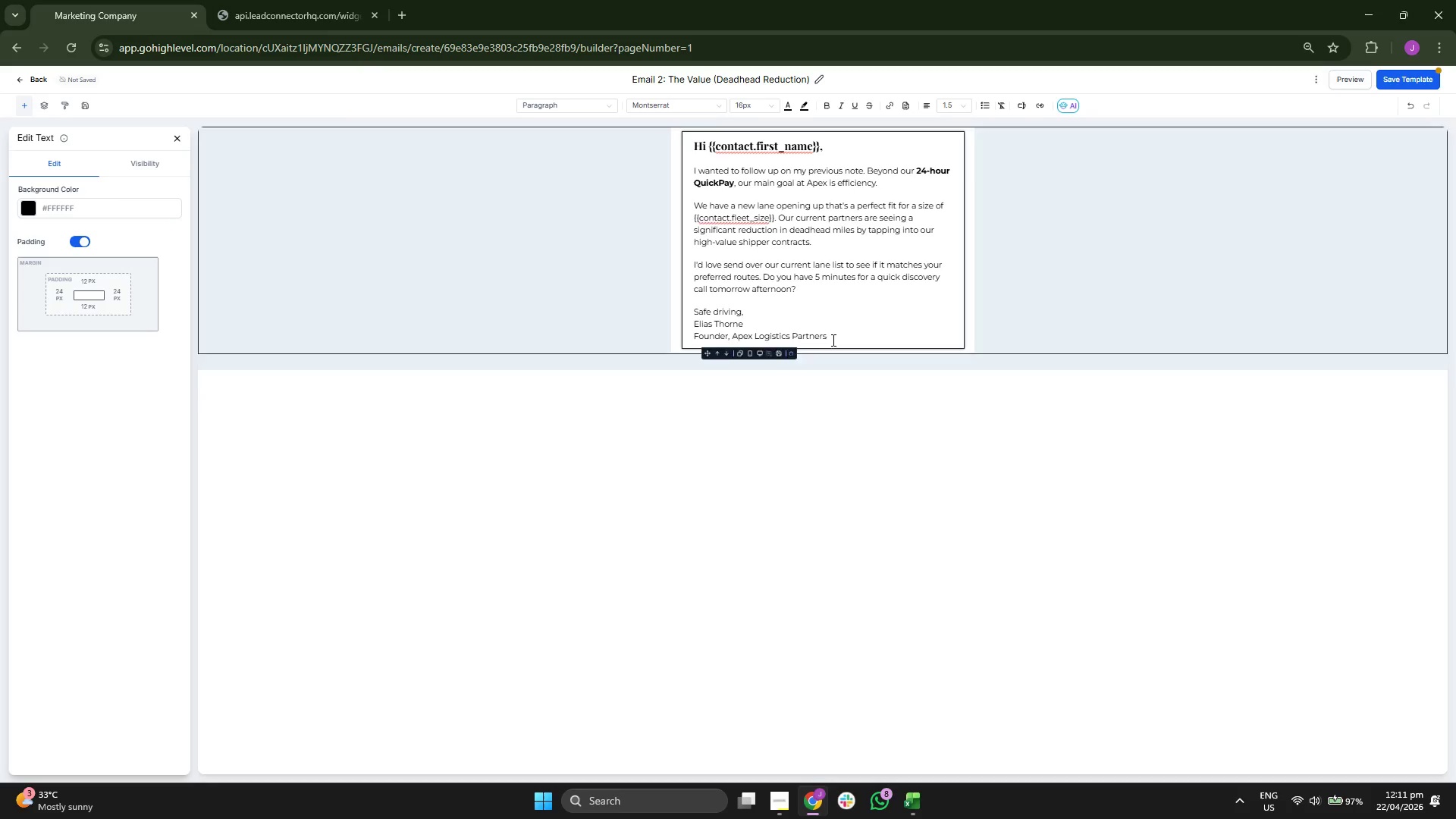 
left_click([1000, 418])
 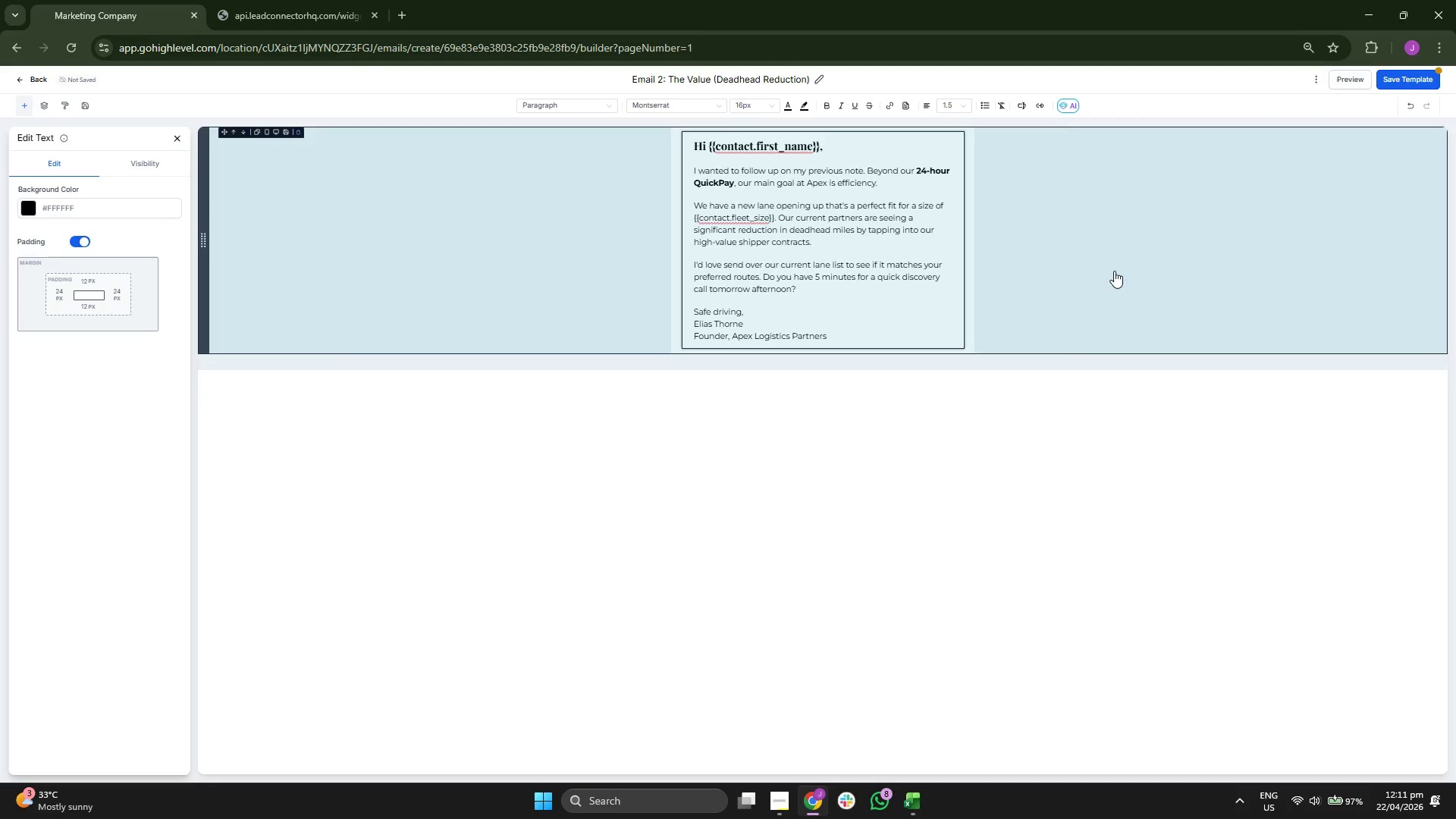 
left_click([1407, 77])
 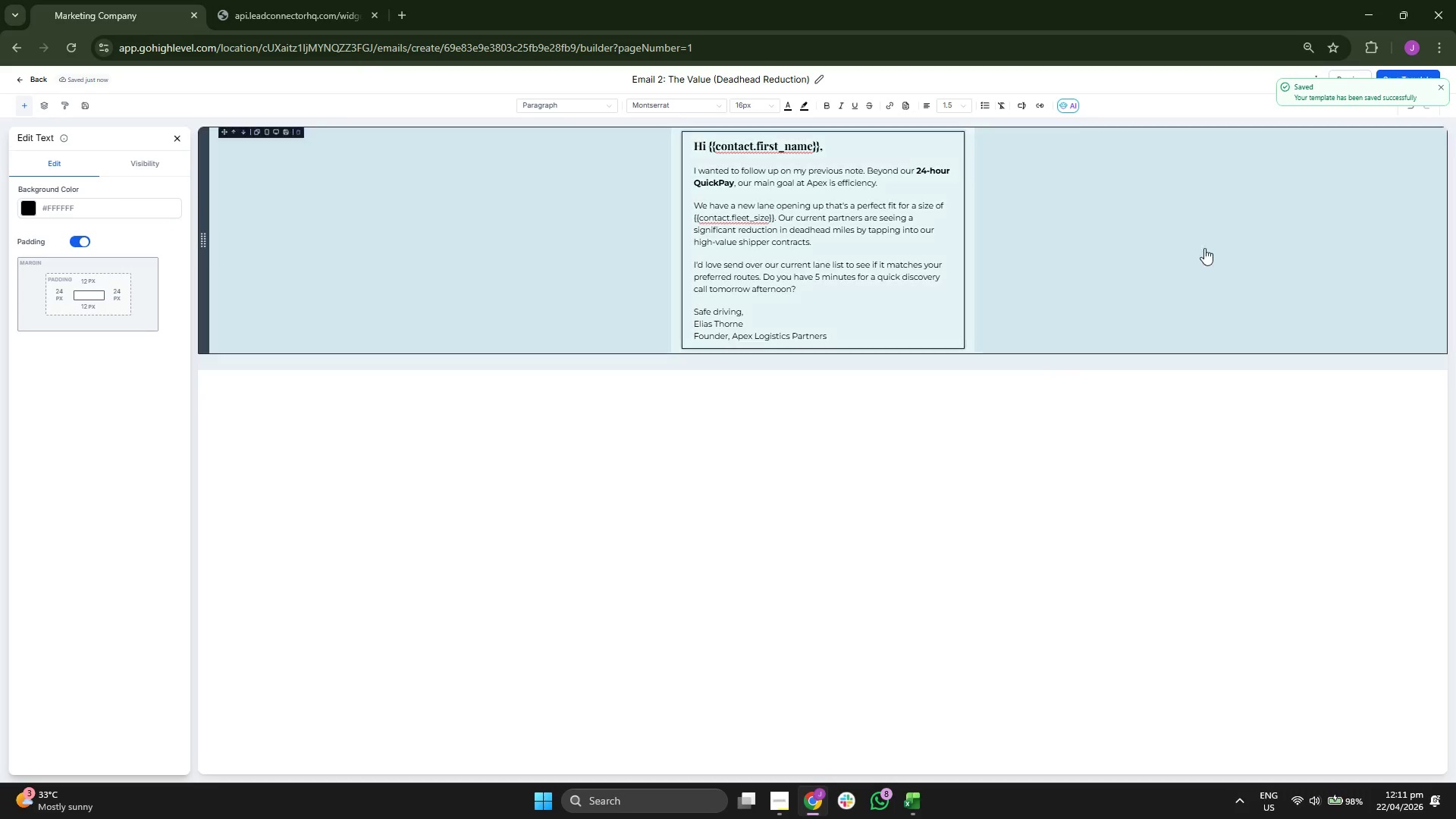 
left_click([1439, 86])
 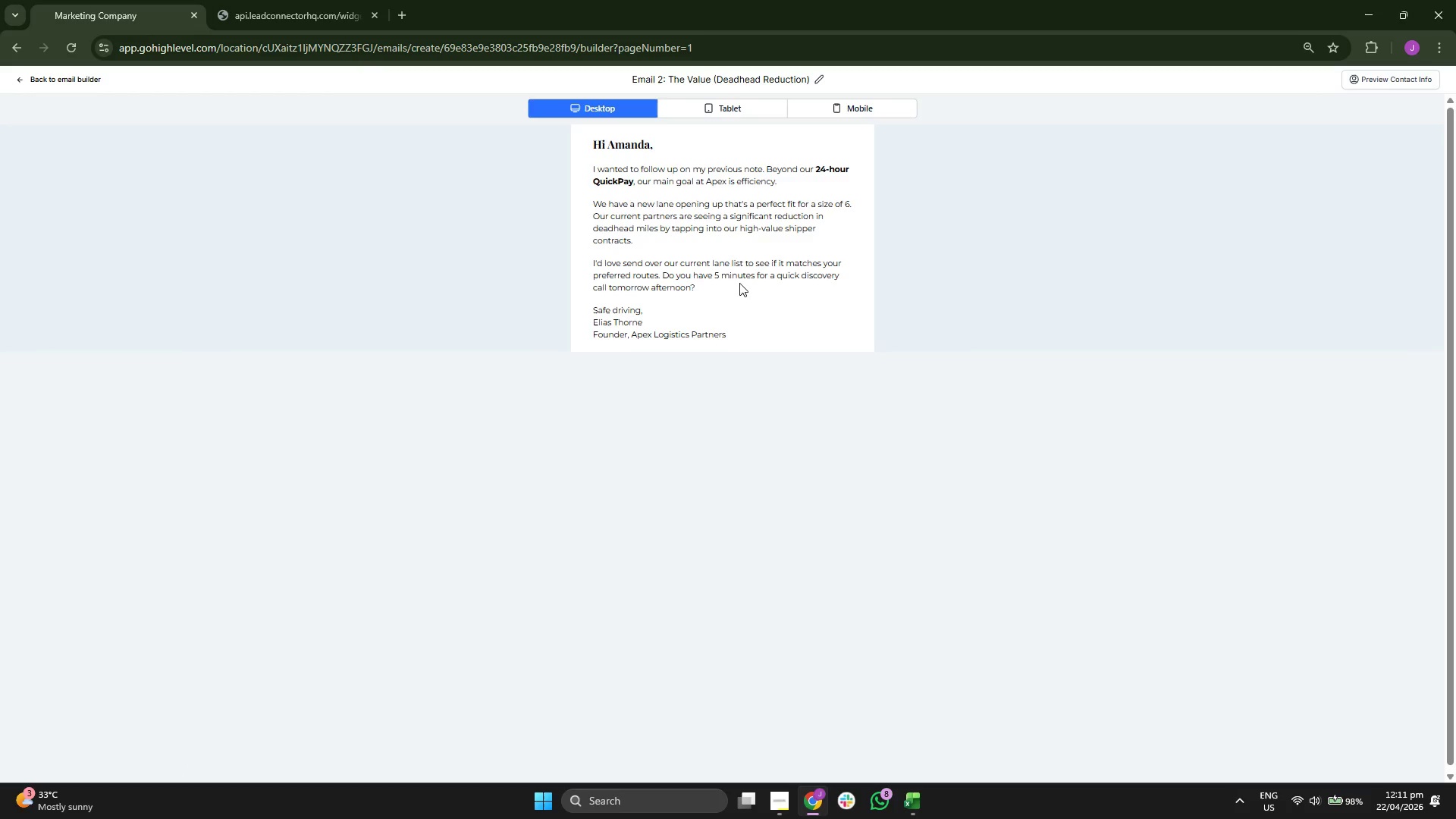 
left_click([743, 110])
 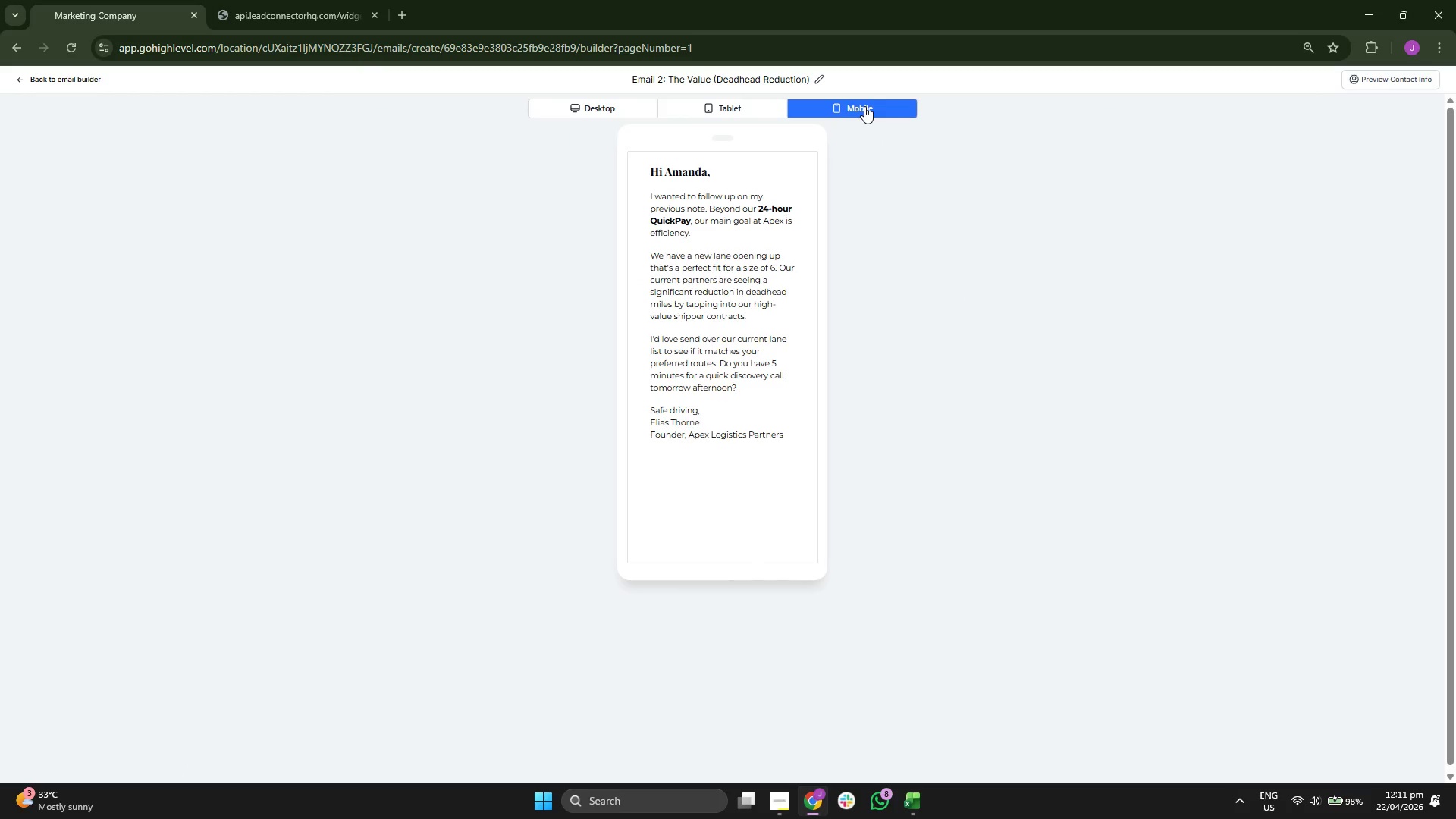 
wait(6.66)
 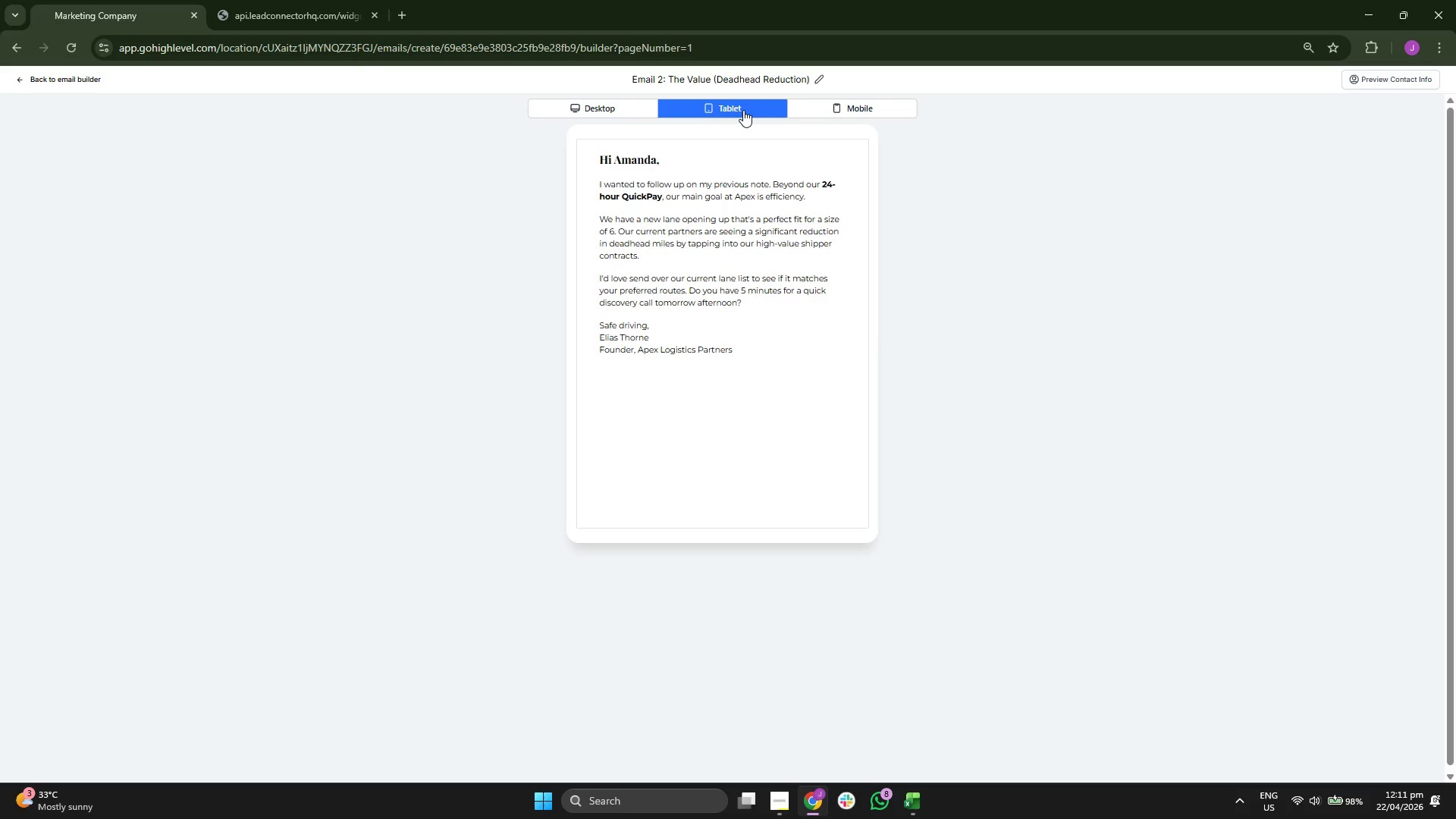 
double_click([610, 108])
 